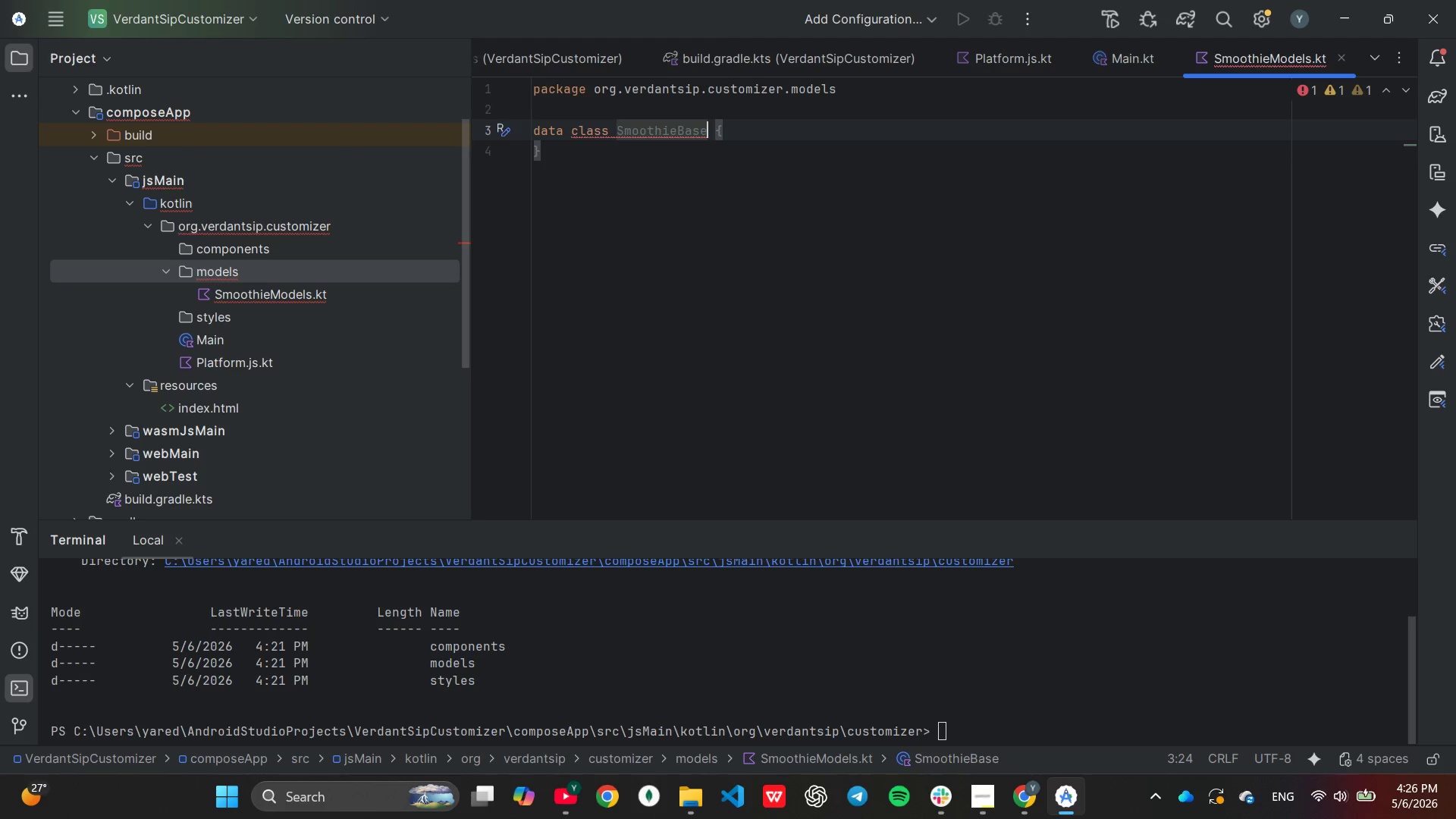 
key(ArrowRight)
 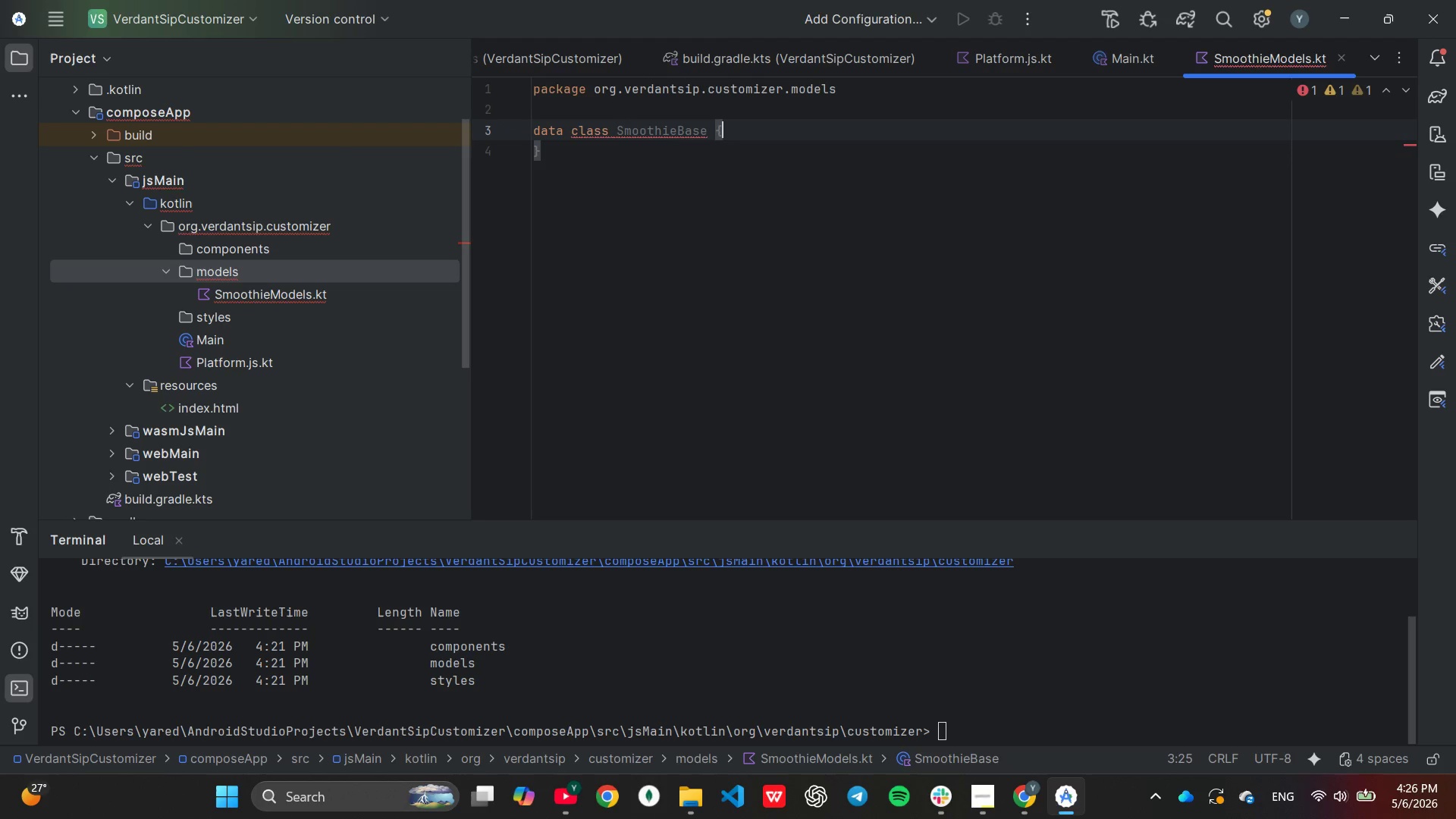 
key(ArrowRight)
 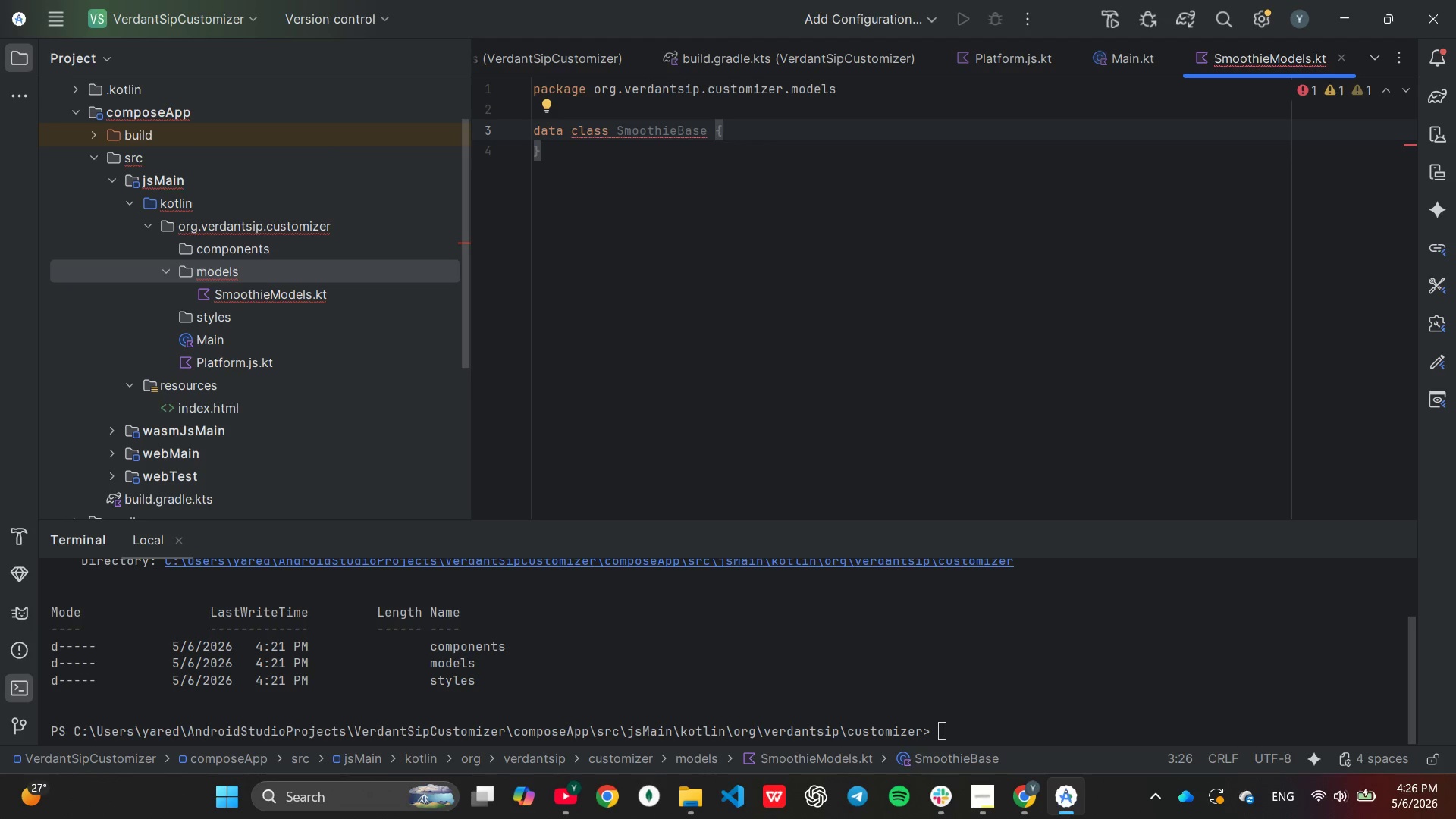 
key(ArrowDown)
 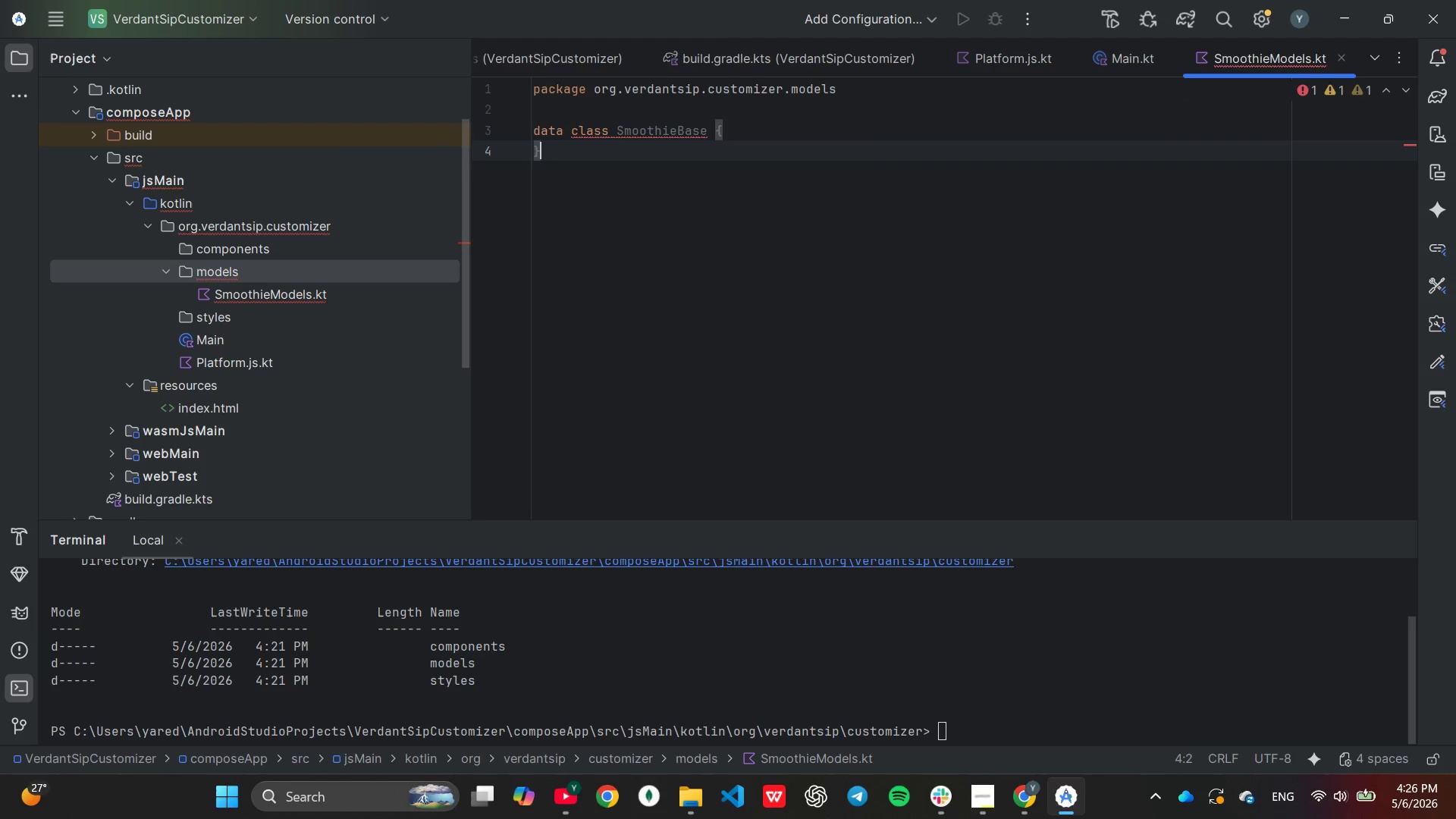 
key(Backspace)
key(Backspace)
key(Backspace)
type((val name)
 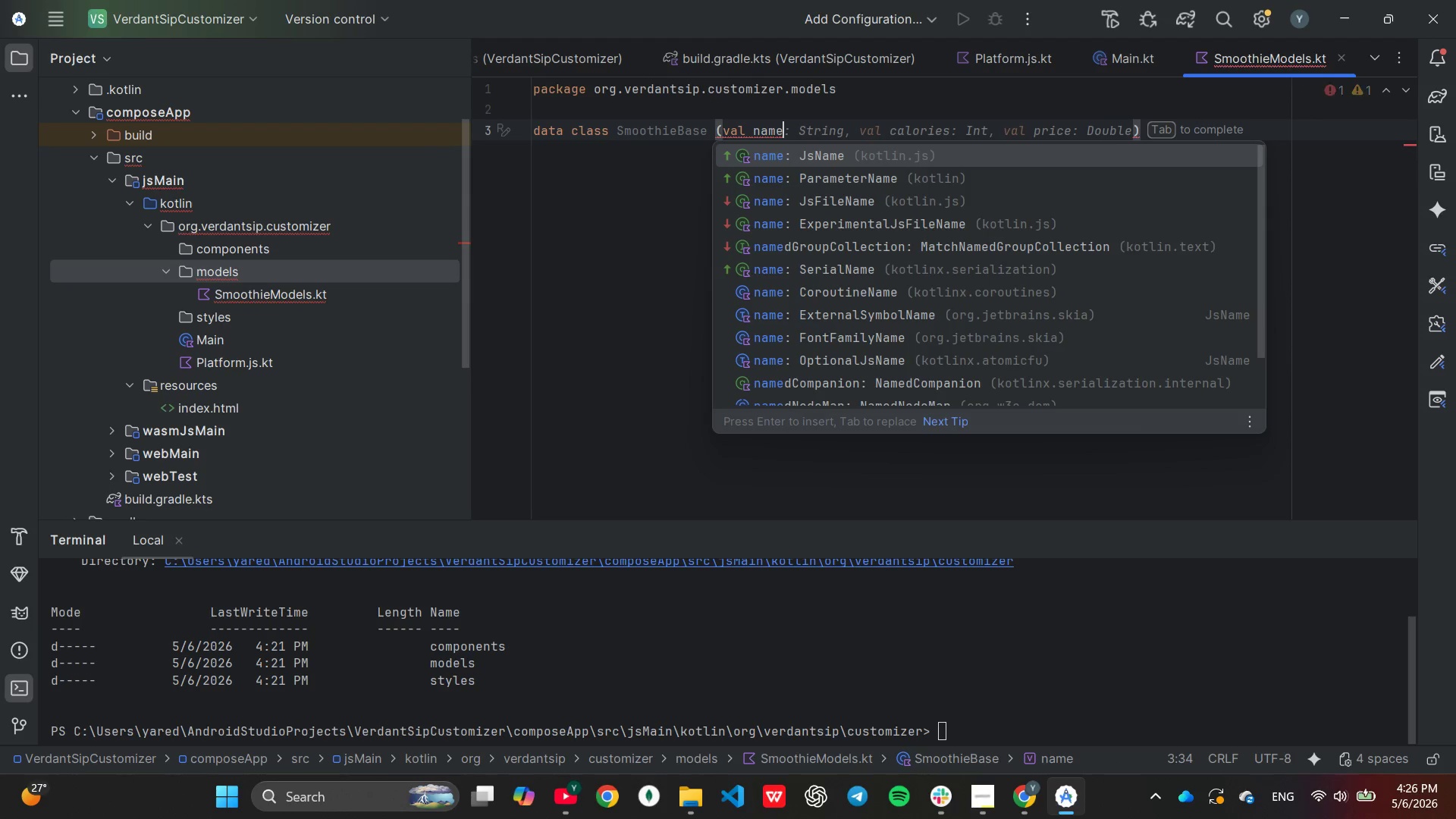 
key(Tab)
 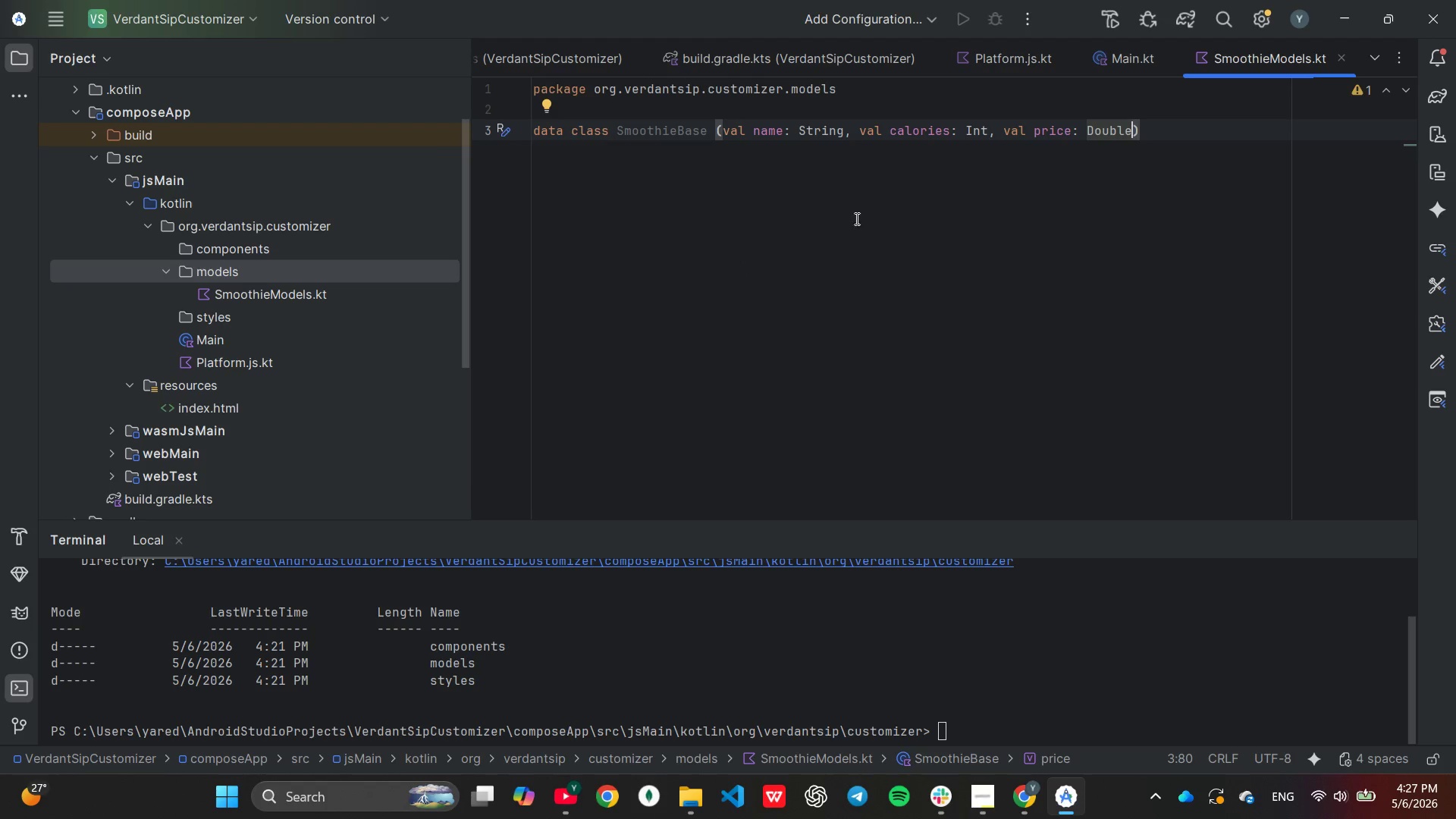 
wait(5.5)
 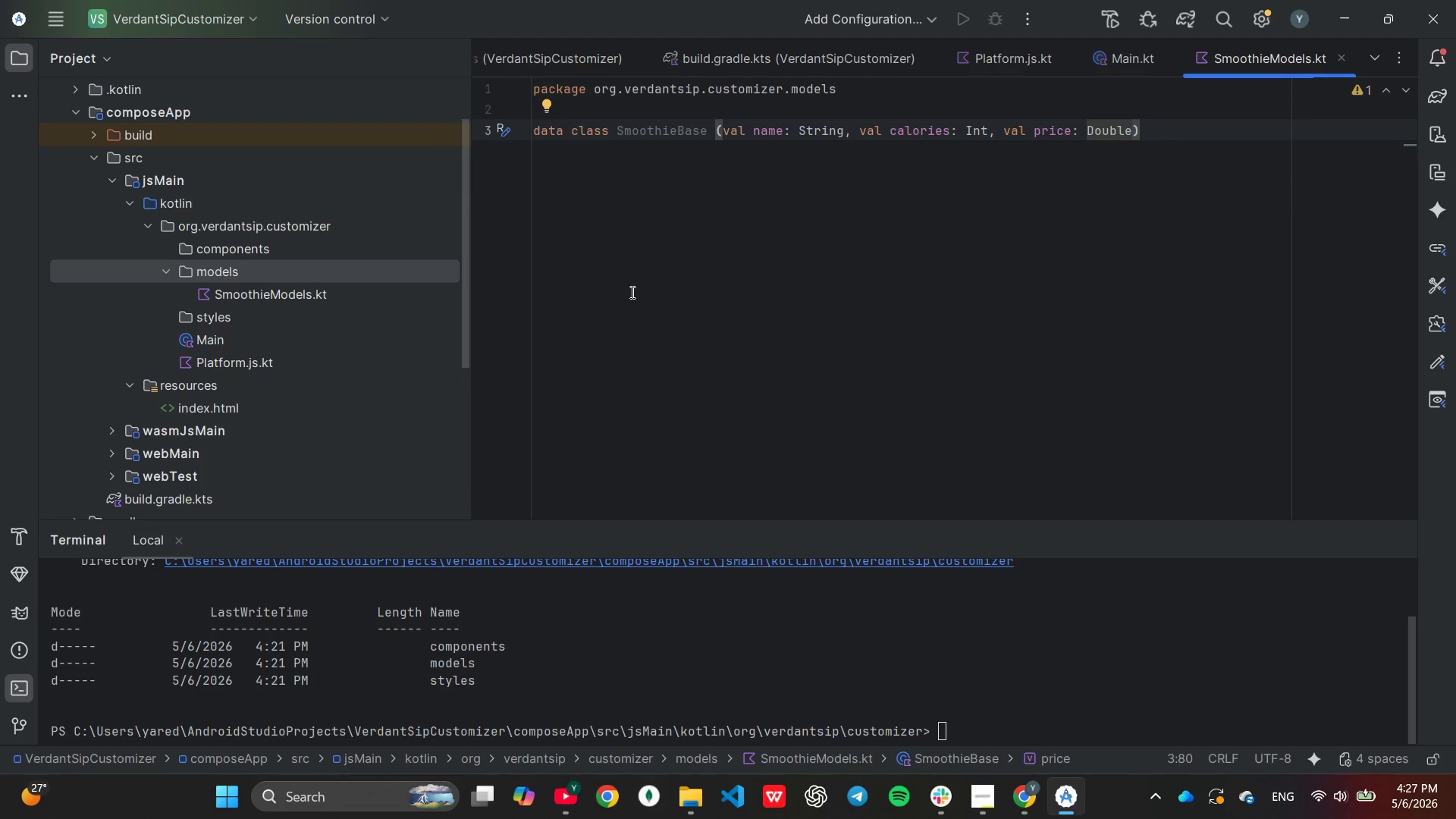 
left_click([1004, 133])
 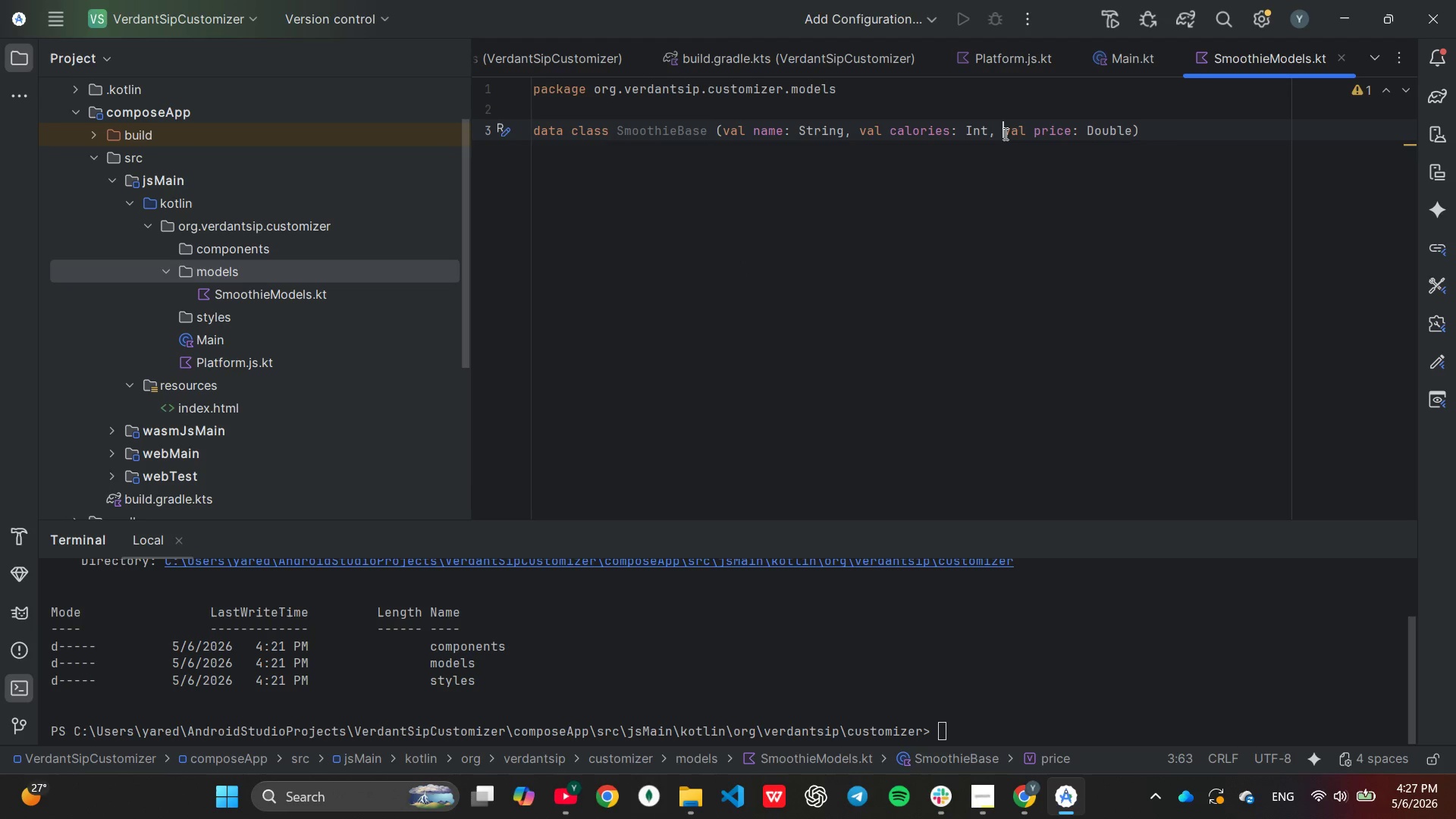 
hold_key(key=Backspace, duration=0.91)
 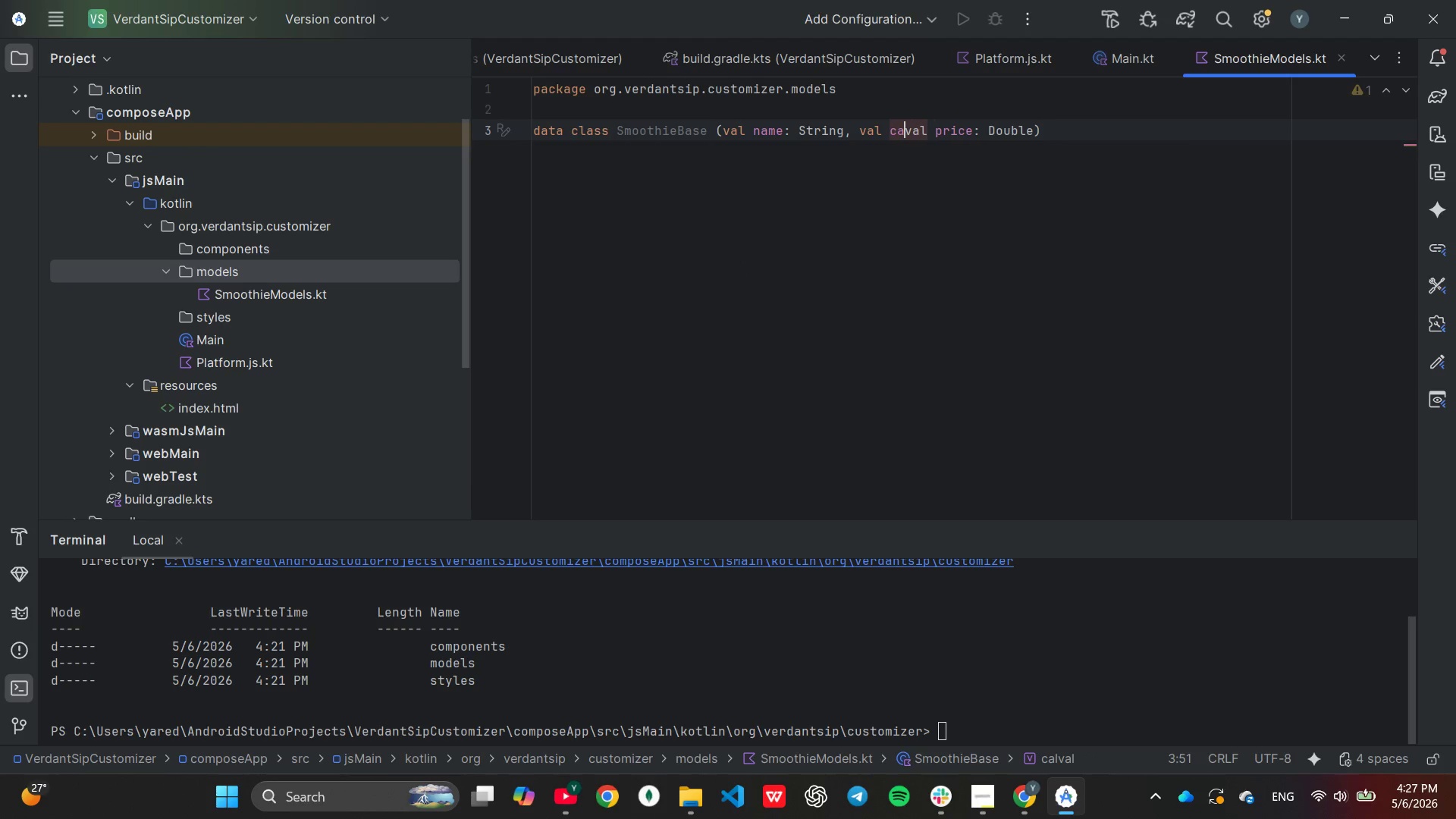 
key(Backspace)
 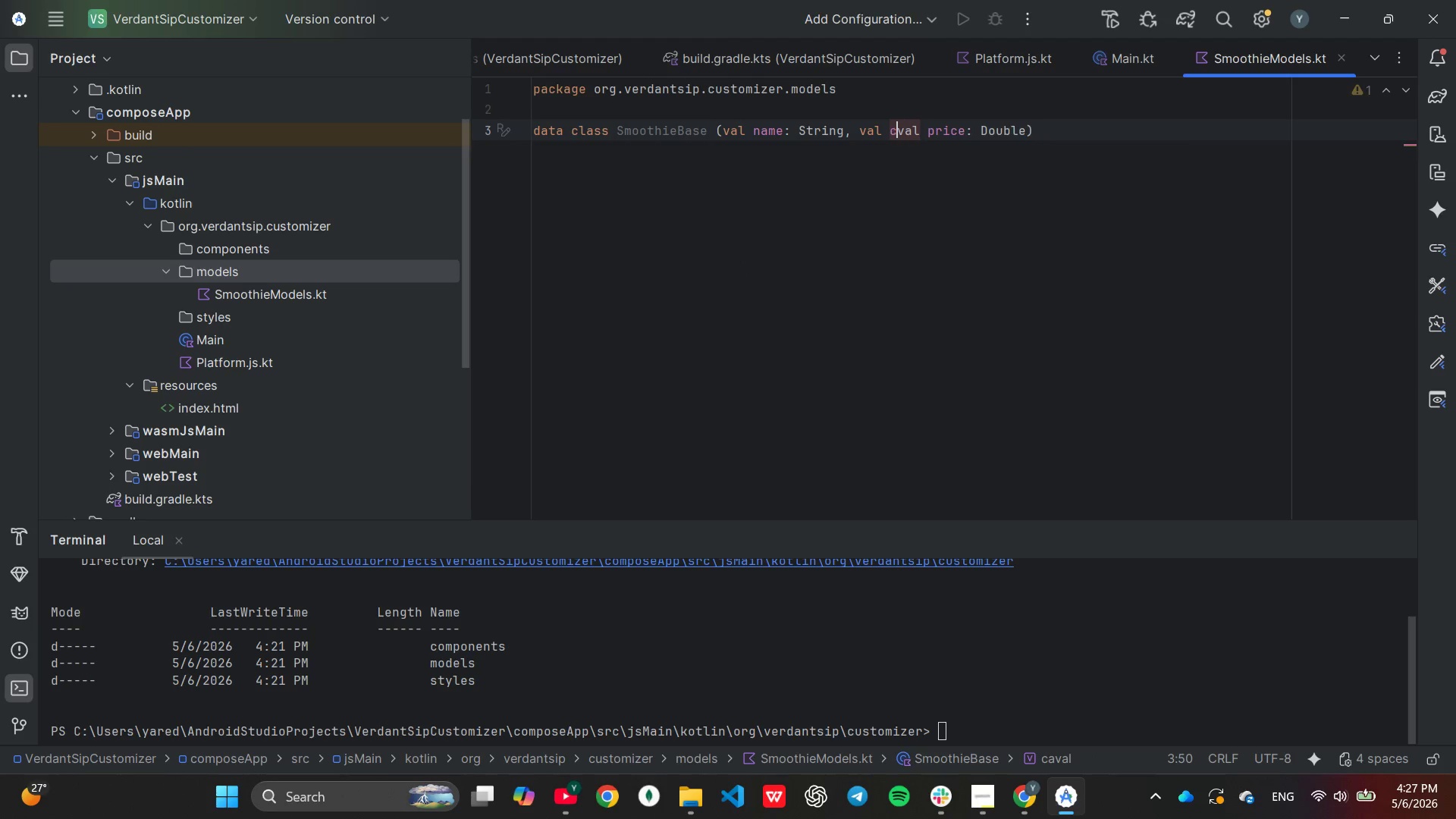 
key(Backspace)
 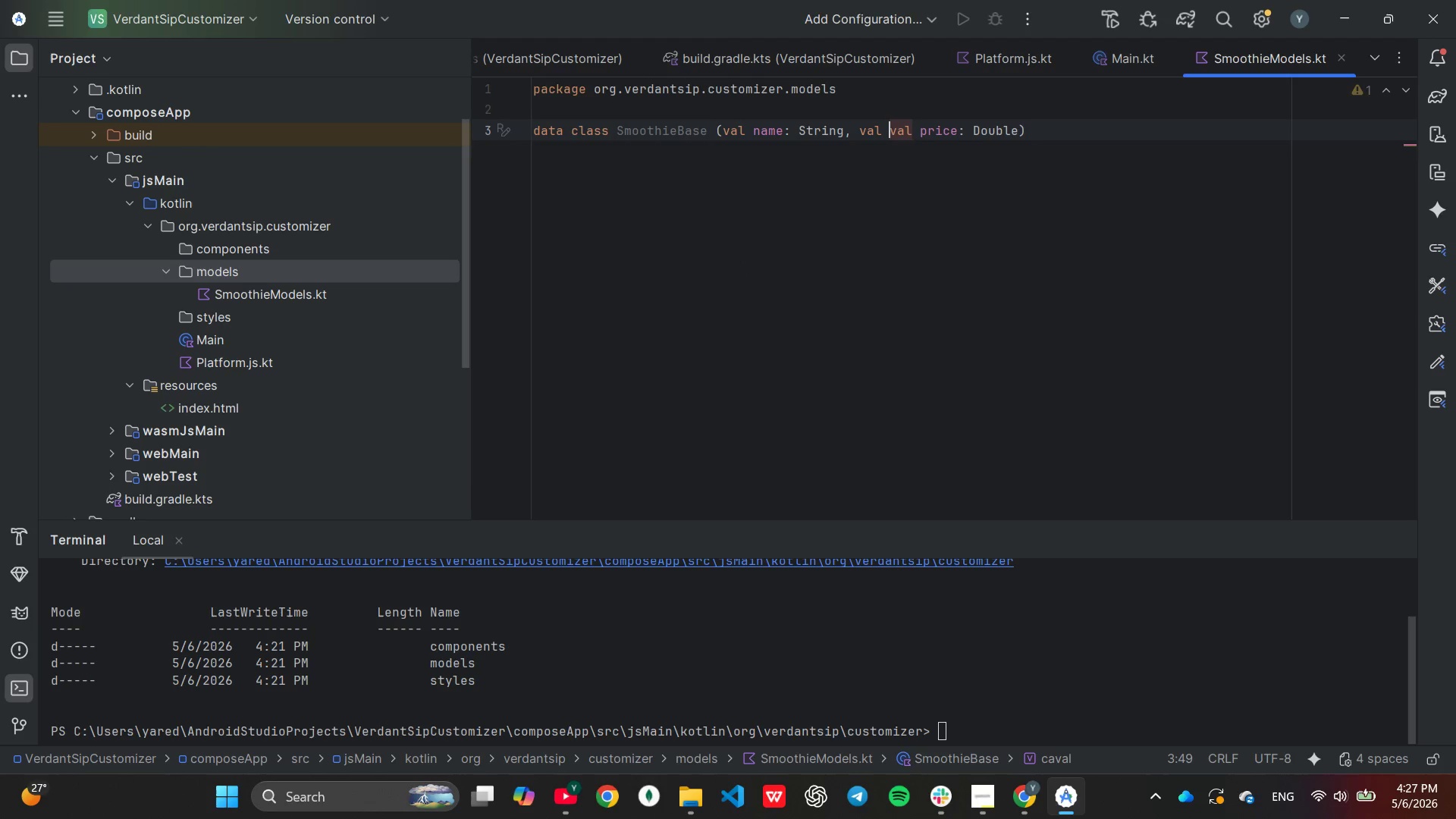 
key(Backspace)
 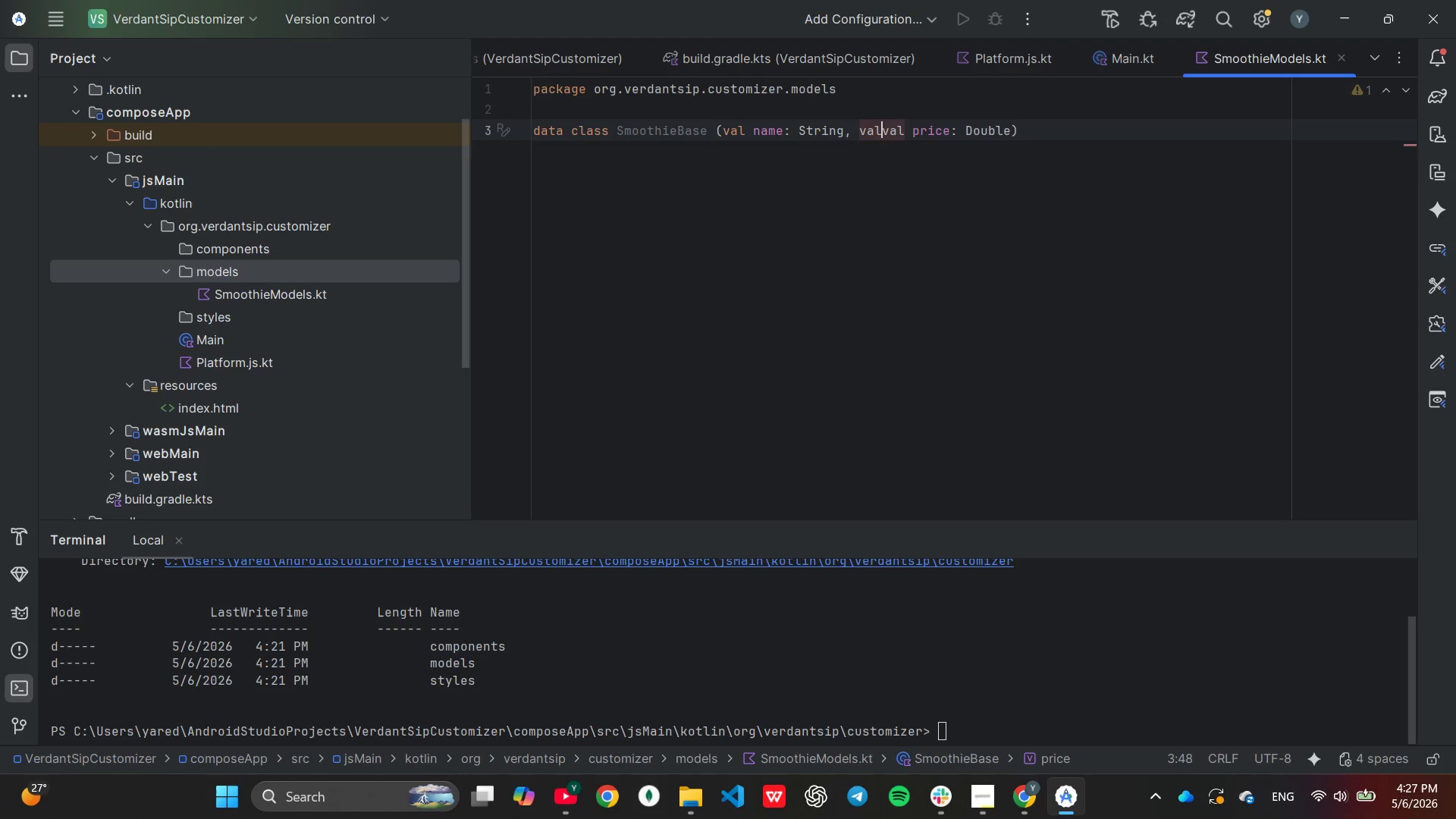 
key(Backspace)
 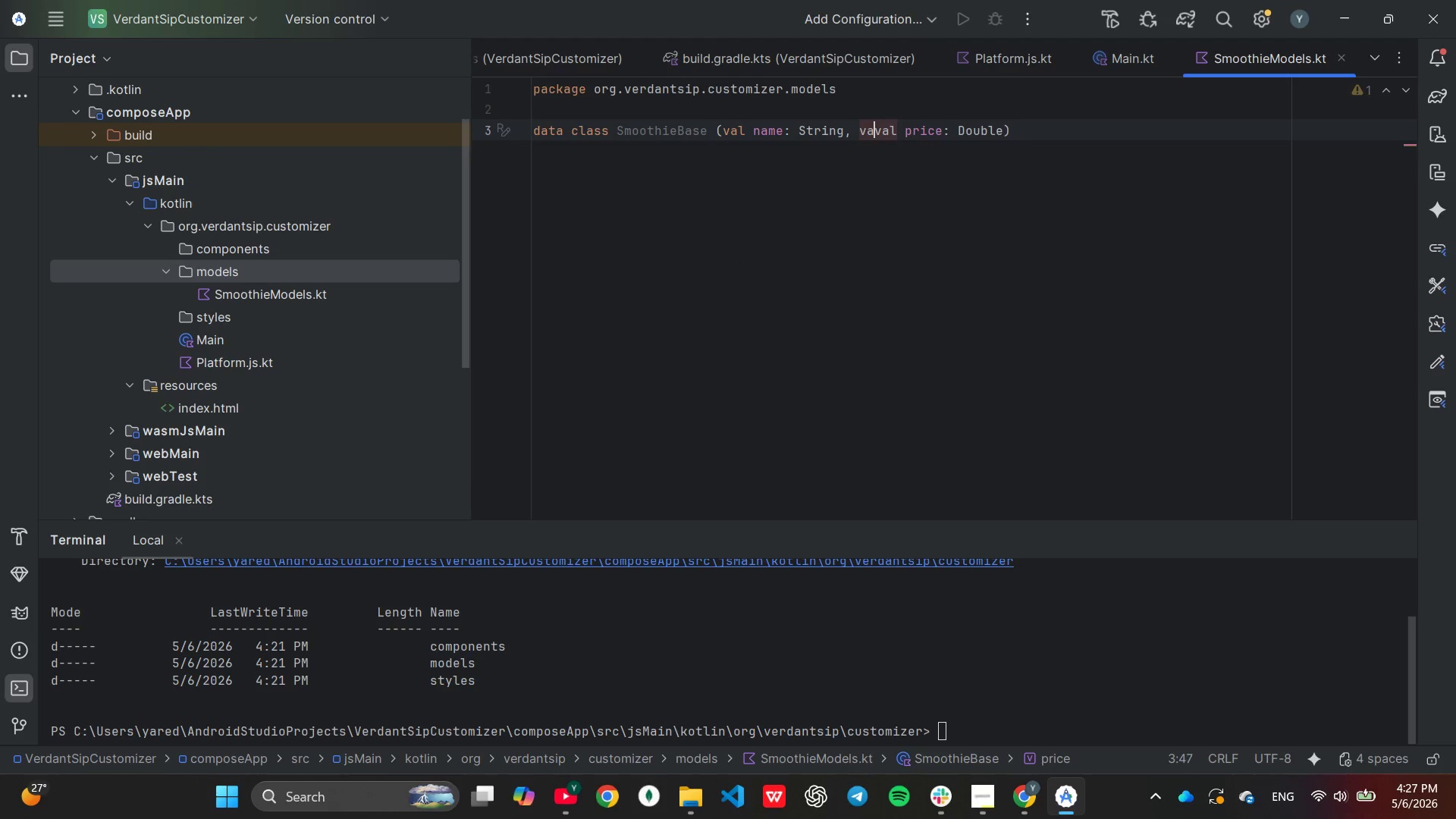 
key(Backspace)
 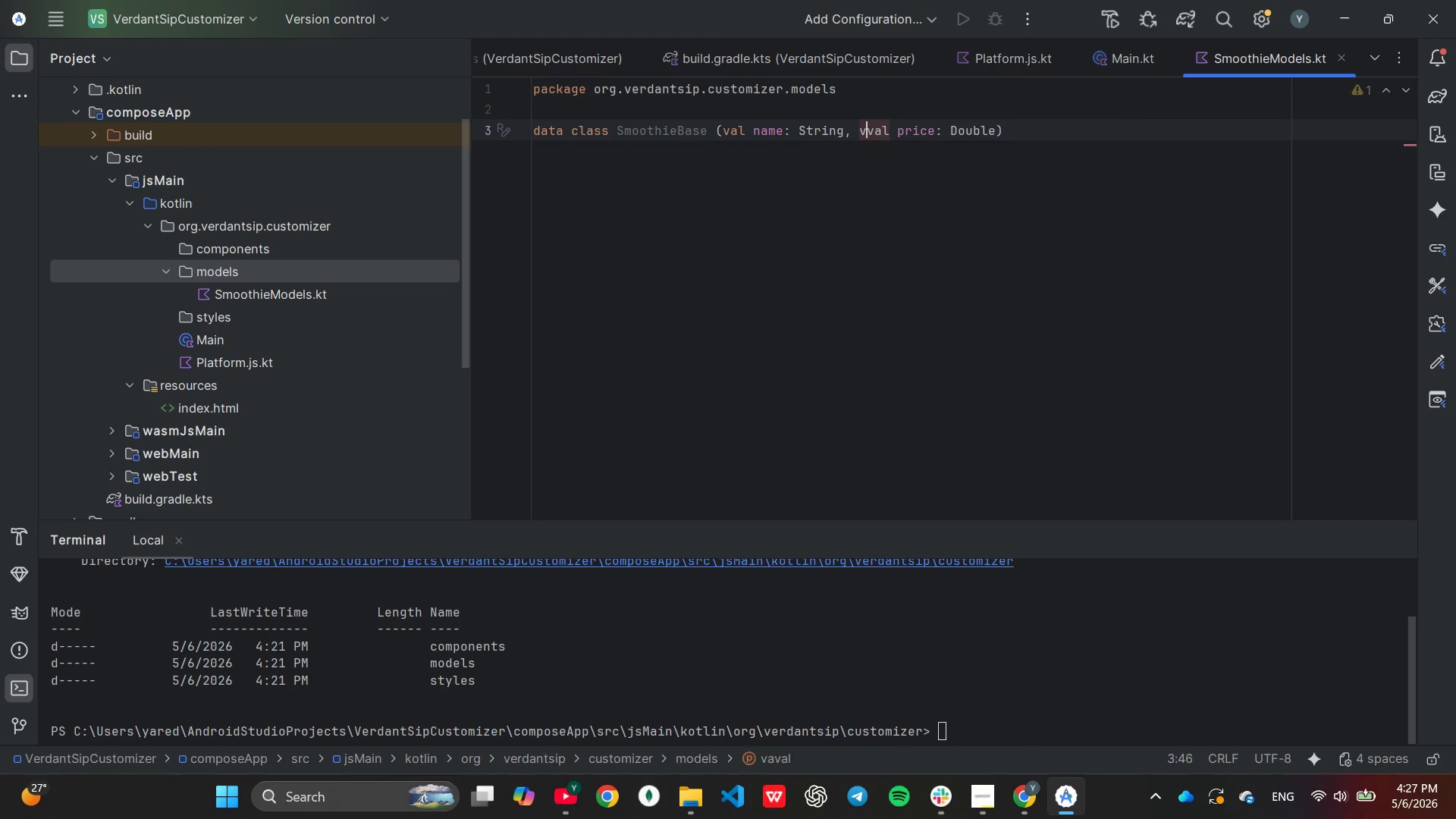 
key(Backspace)
 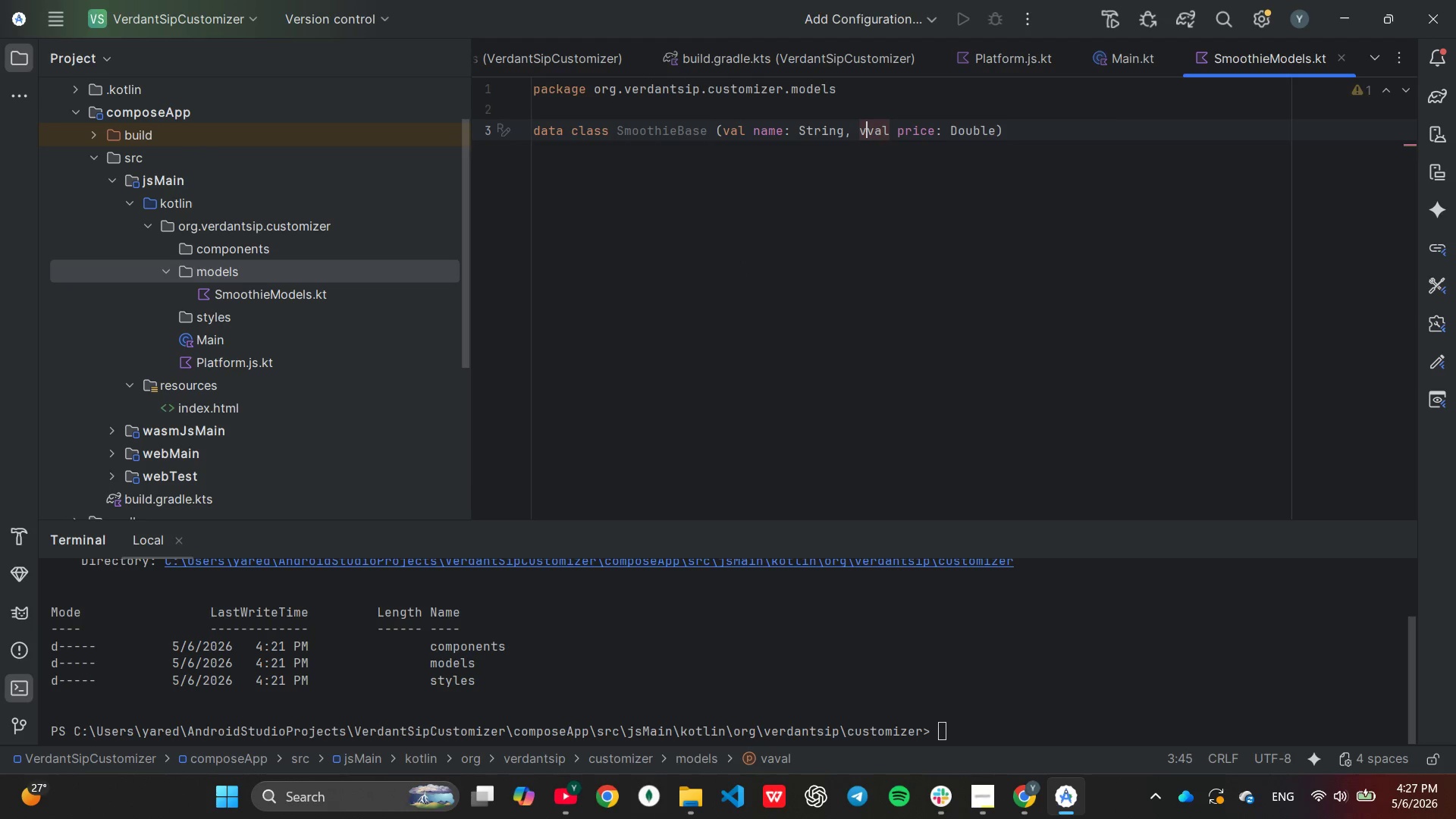 
key(Backspace)
 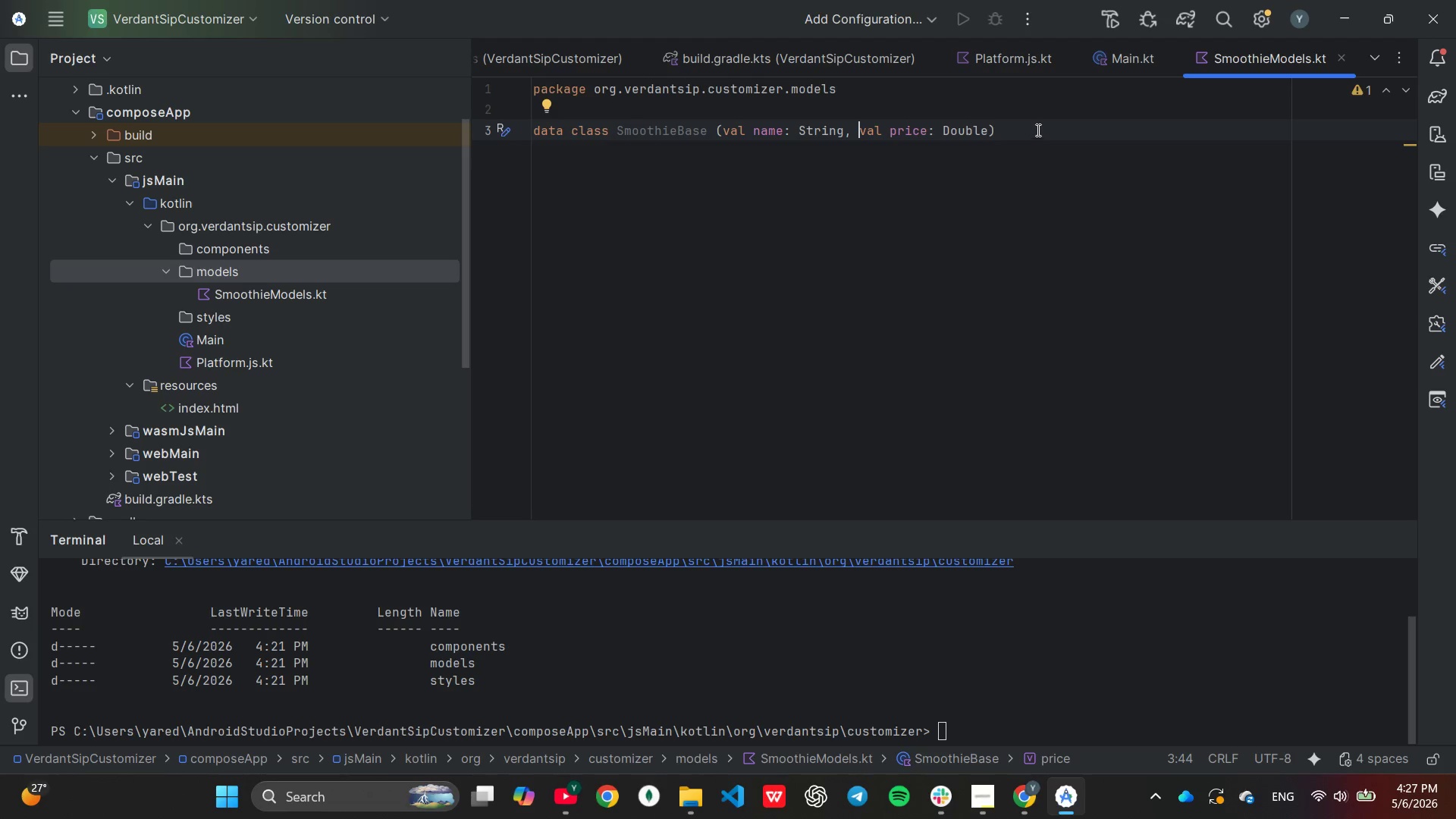 
wait(6.39)
 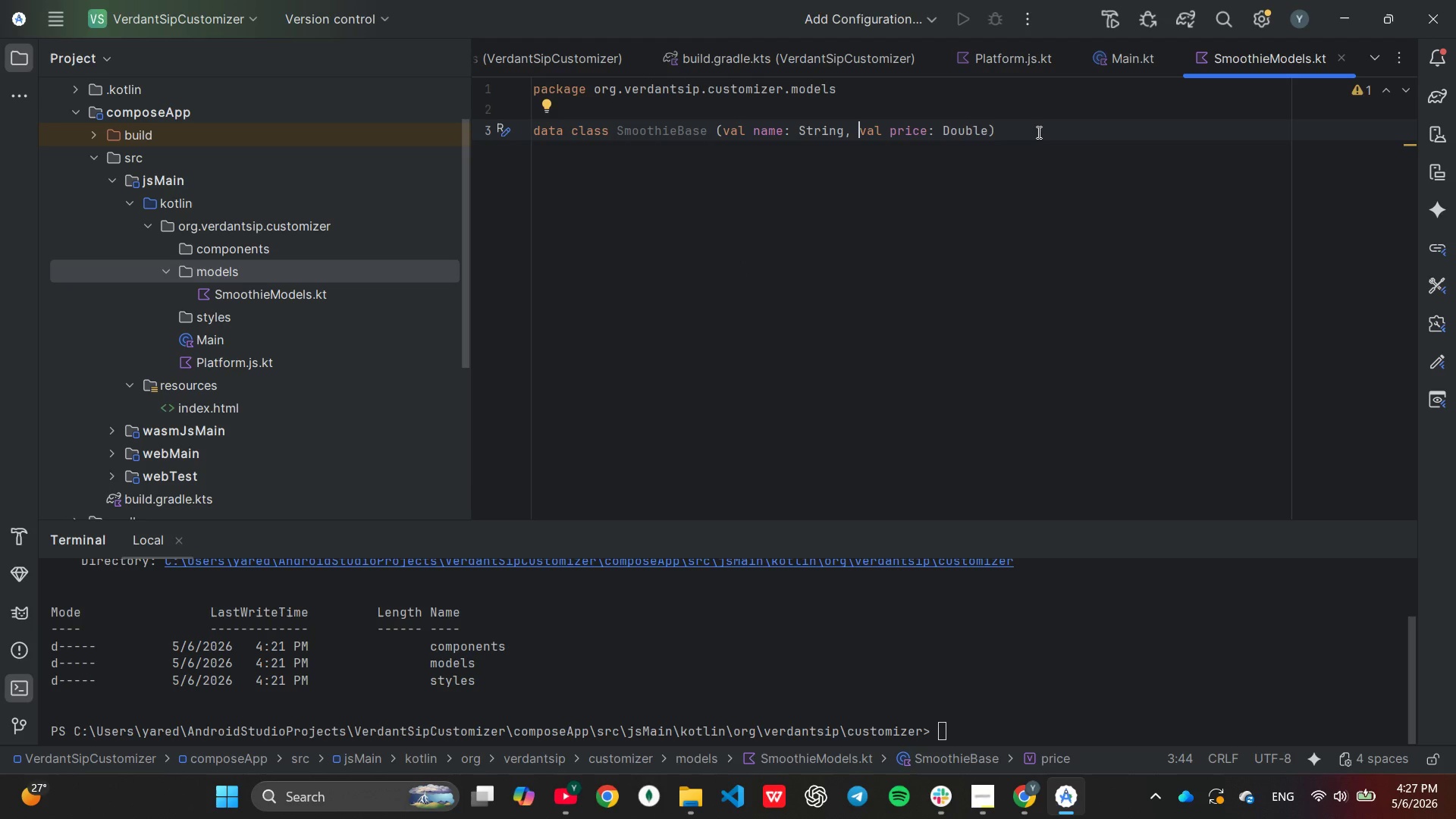 
left_click([984, 130])
 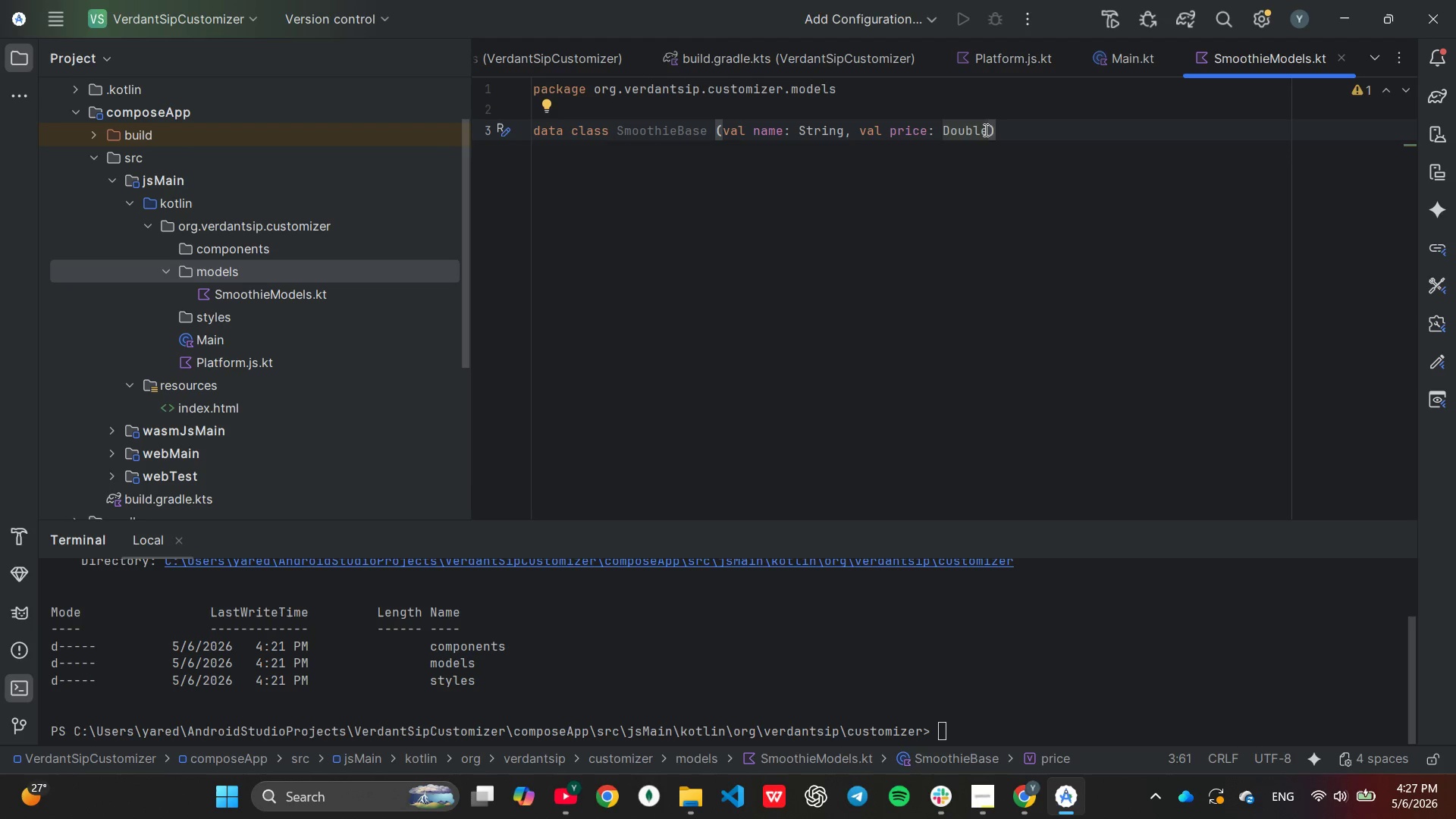 
key(Equal)
 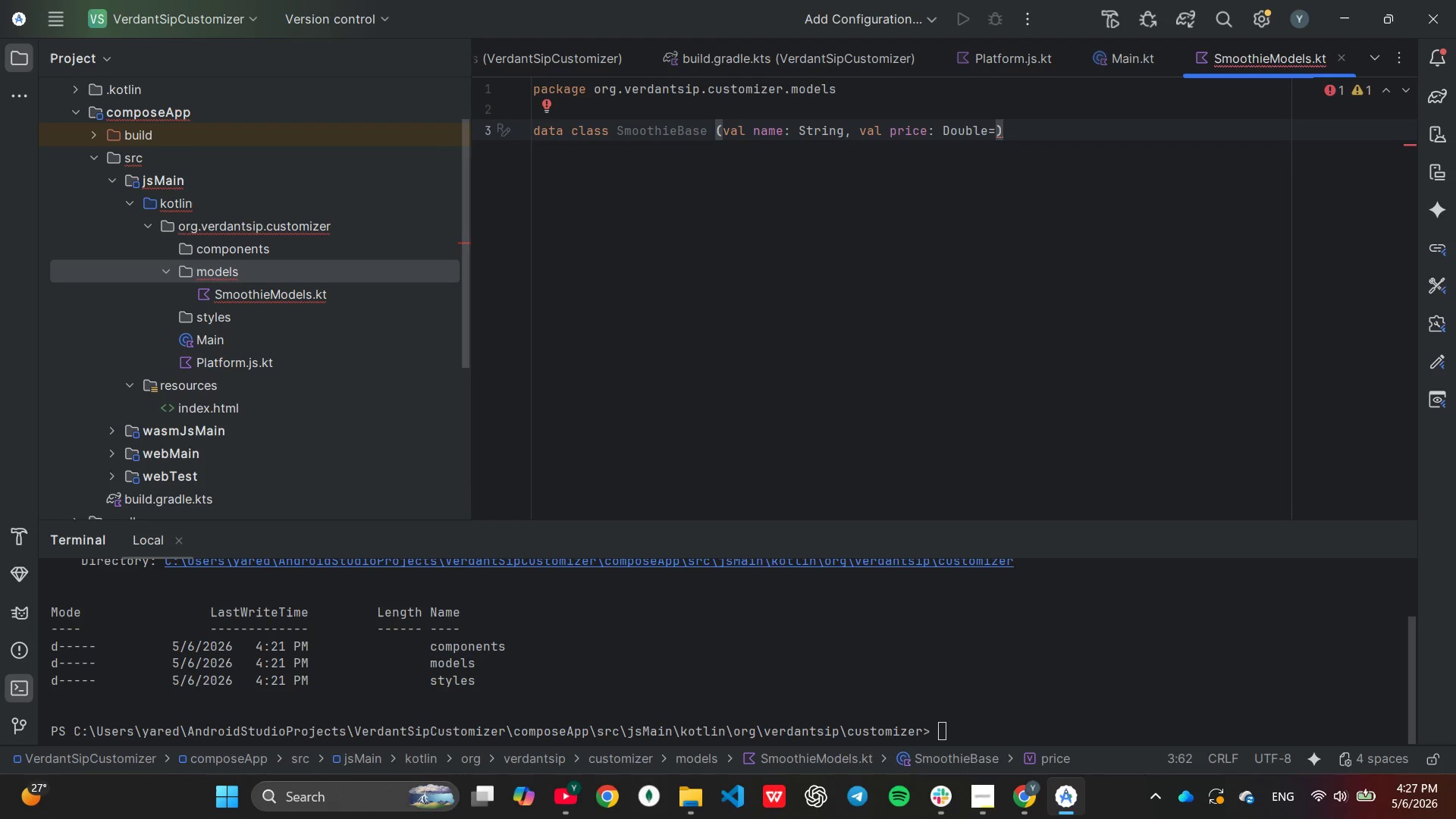 
key(6)
 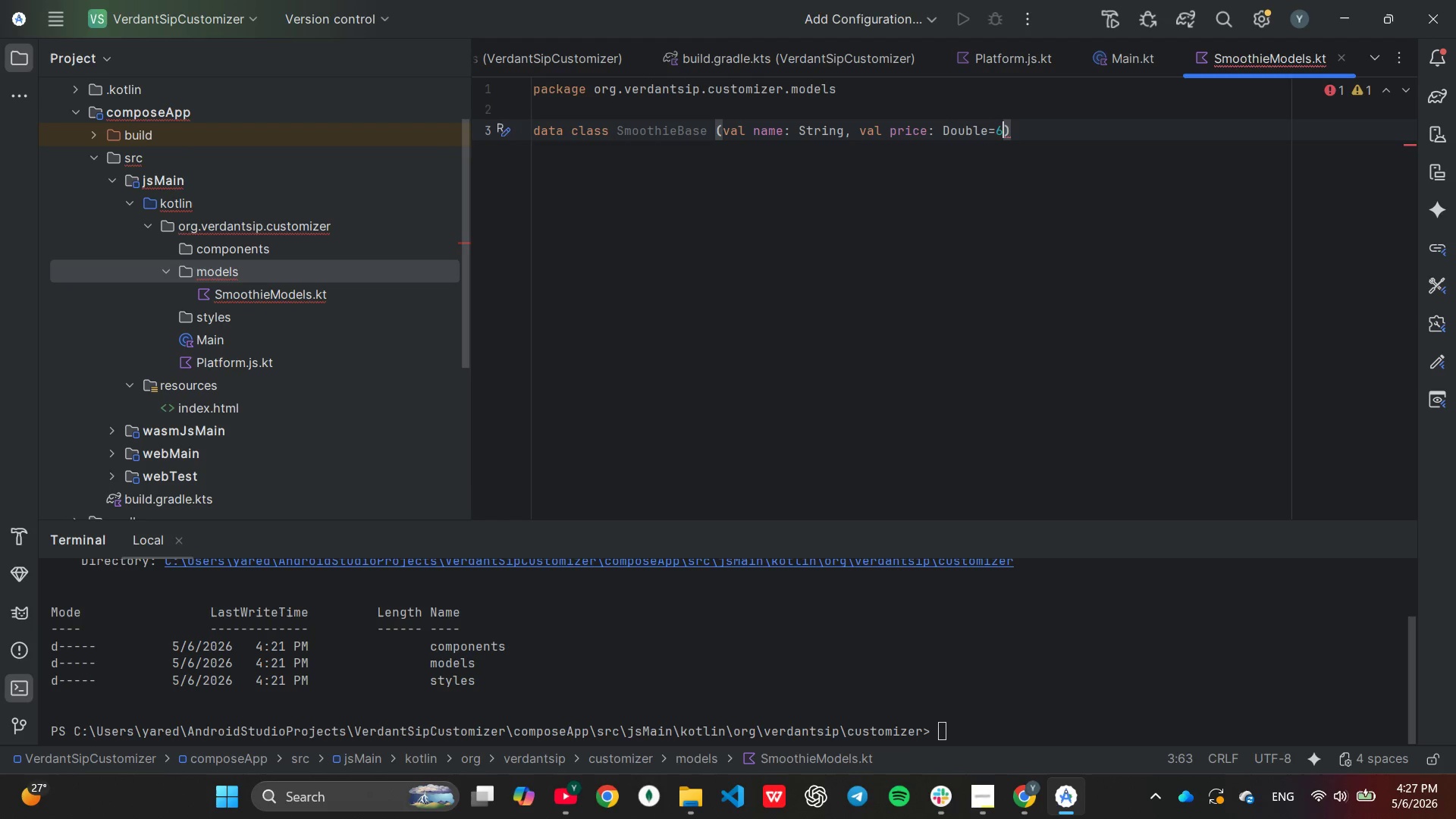 
key(Period)
 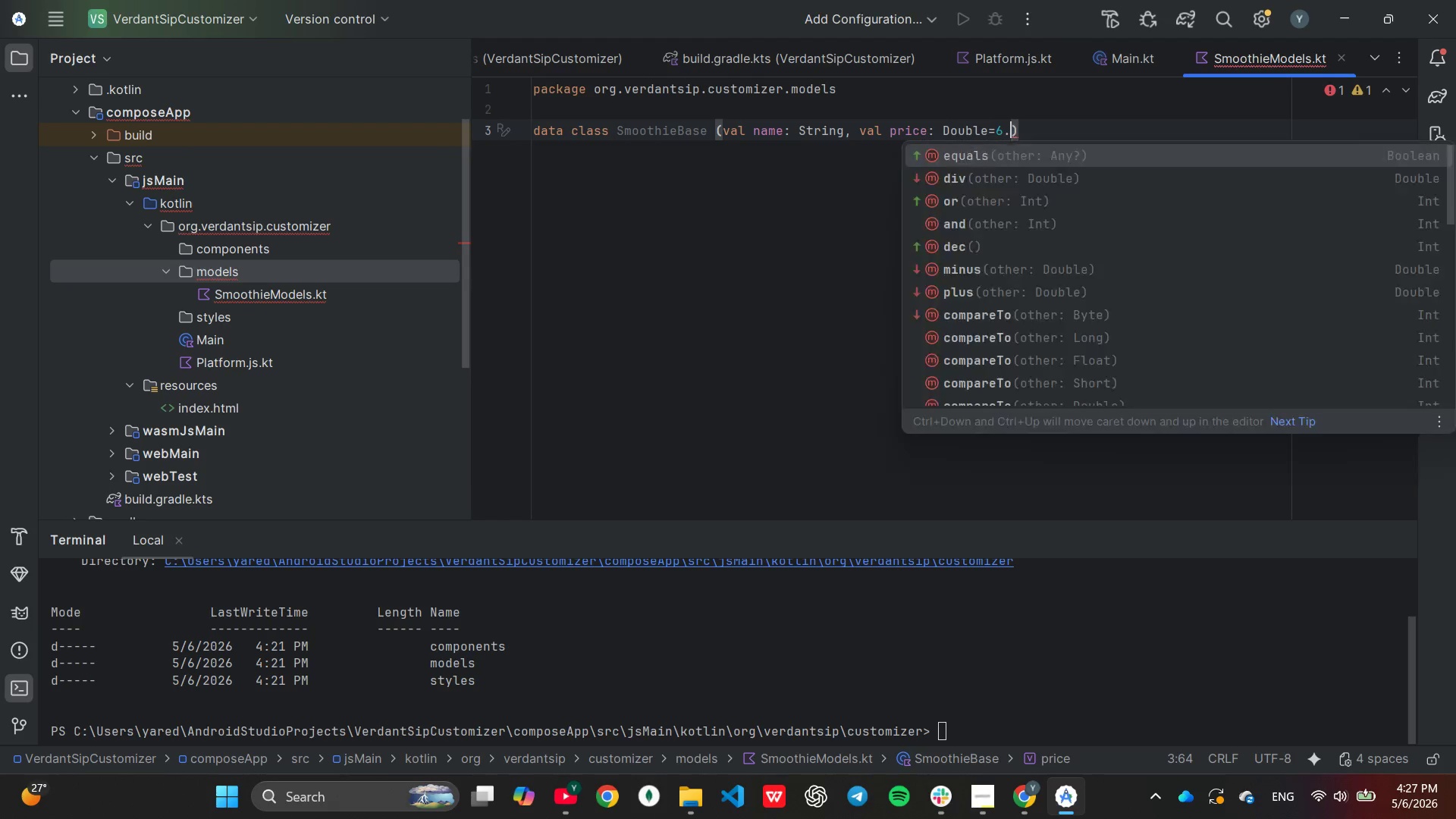 
key(0)
 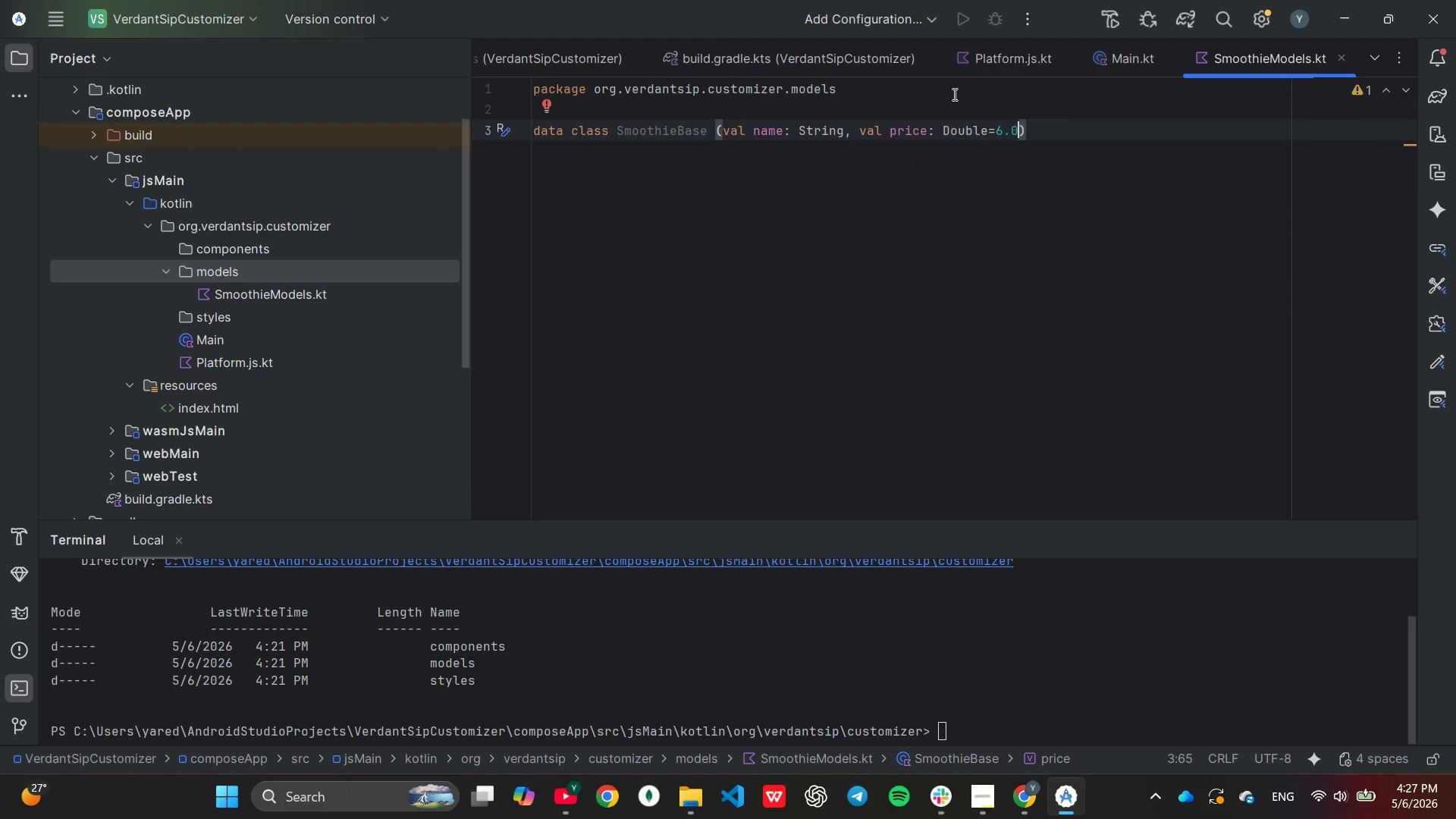 
key(ArrowUp)
 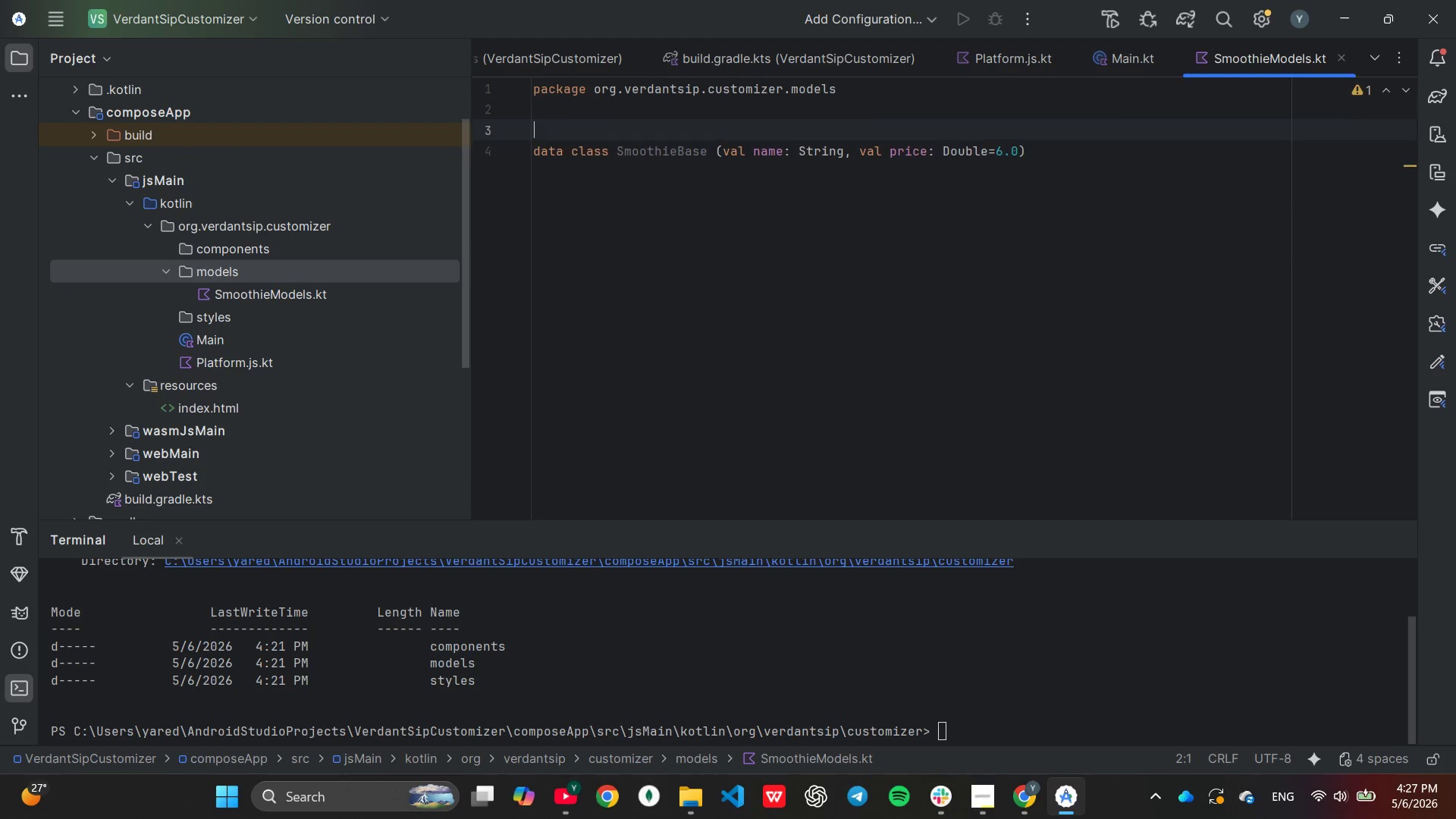 
key(Enter)
 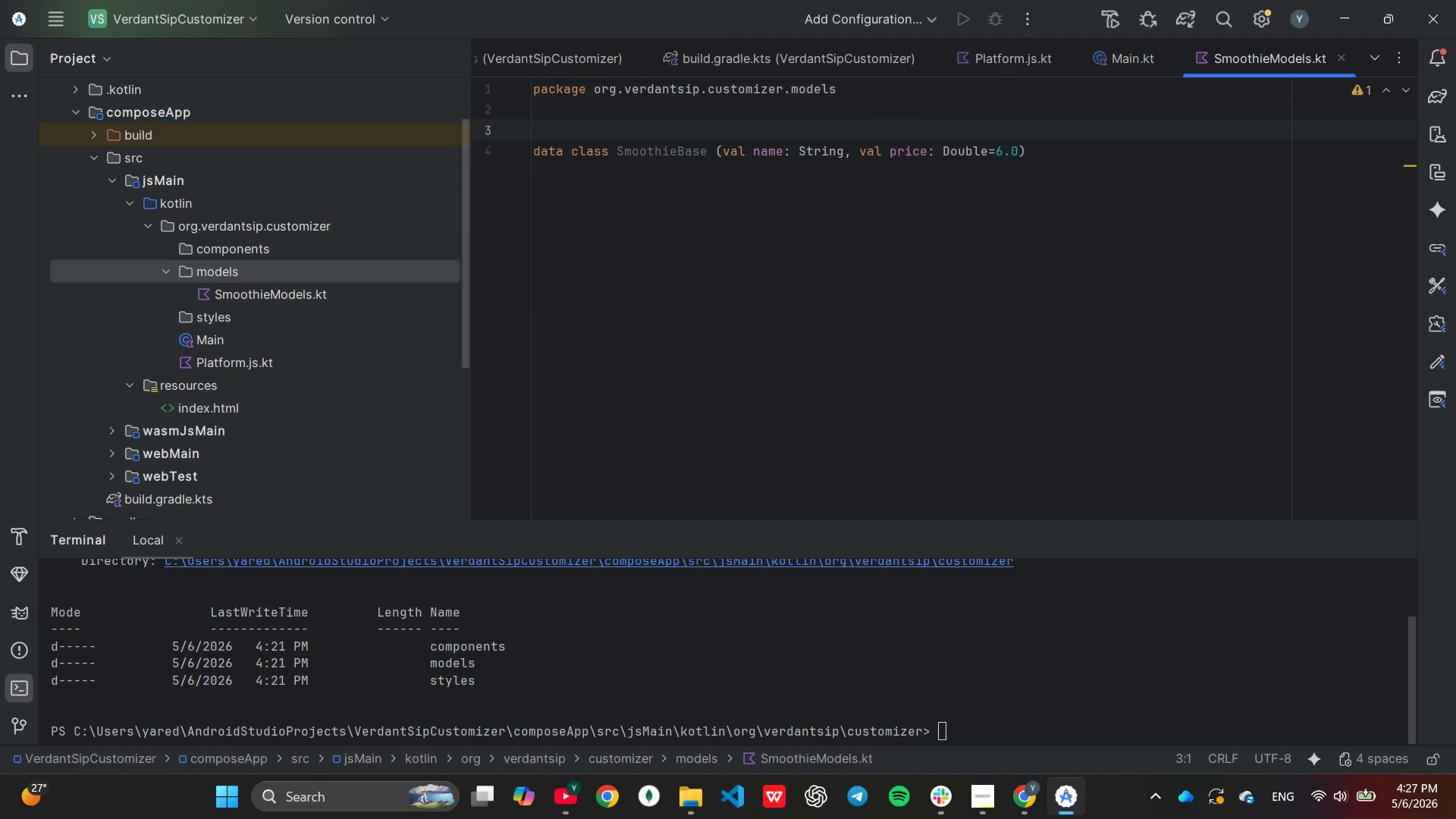 
type(da)
 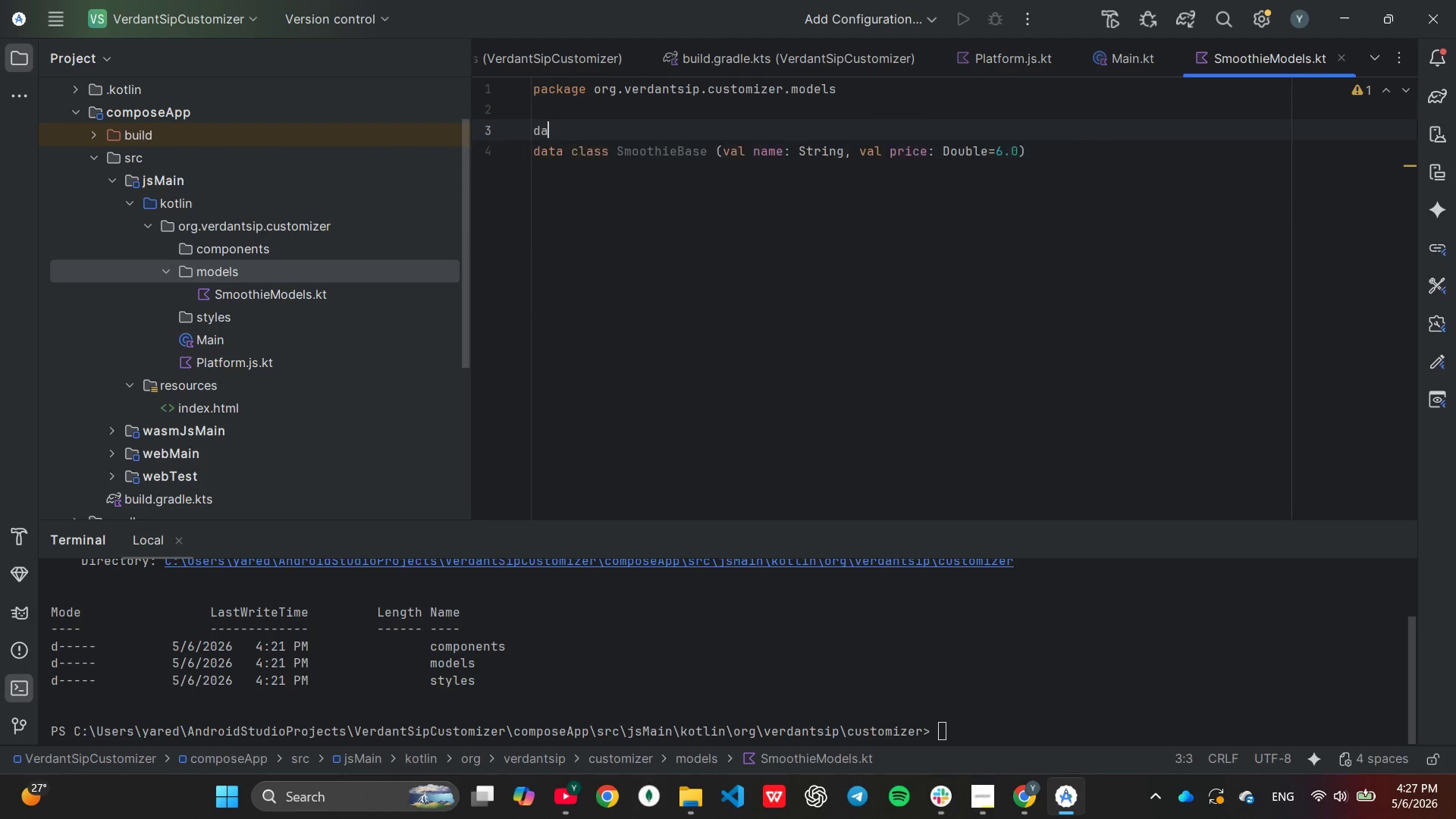 
key(Enter)
 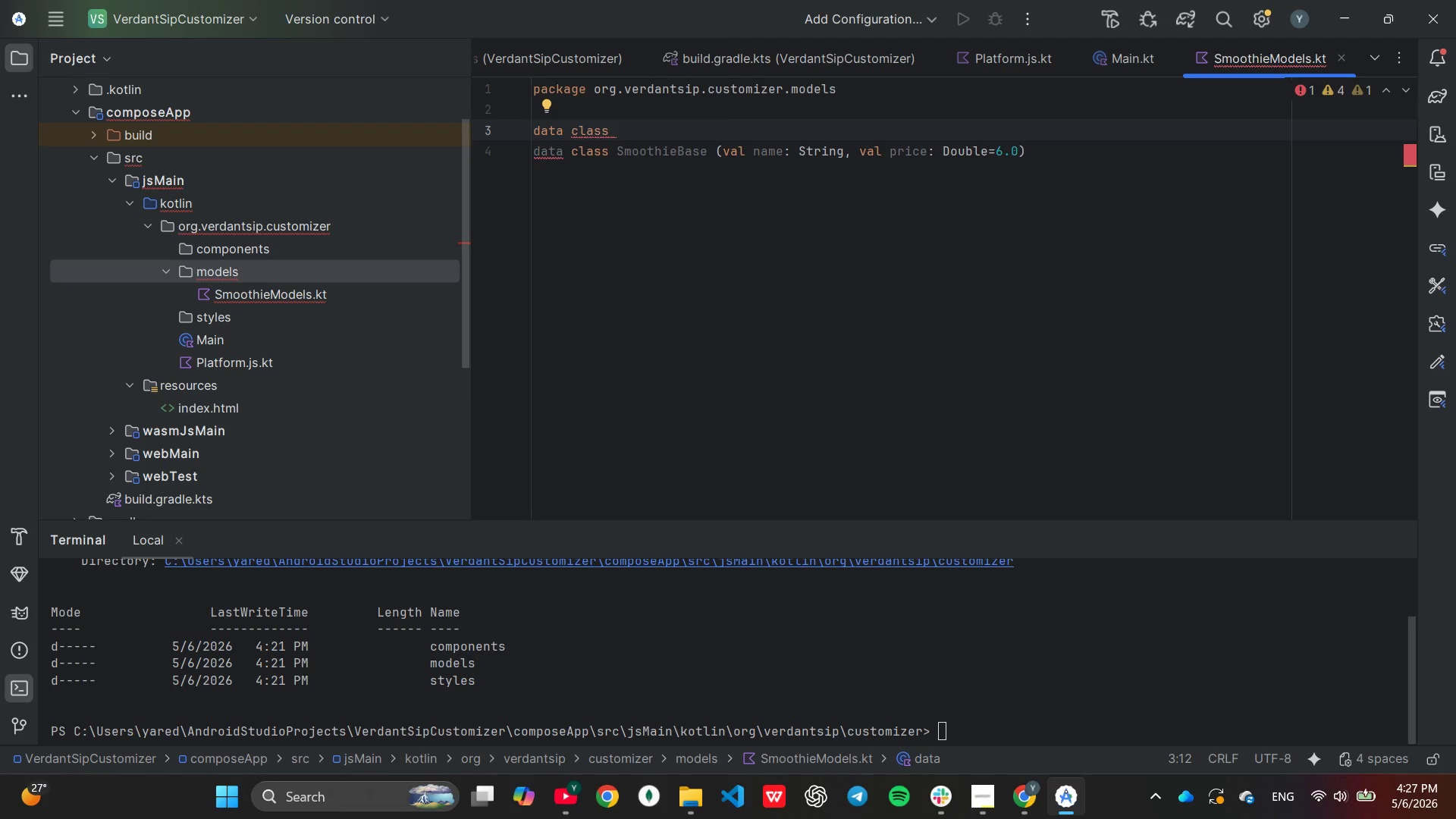 
type(Ingredient(val name)
key(Tab)
 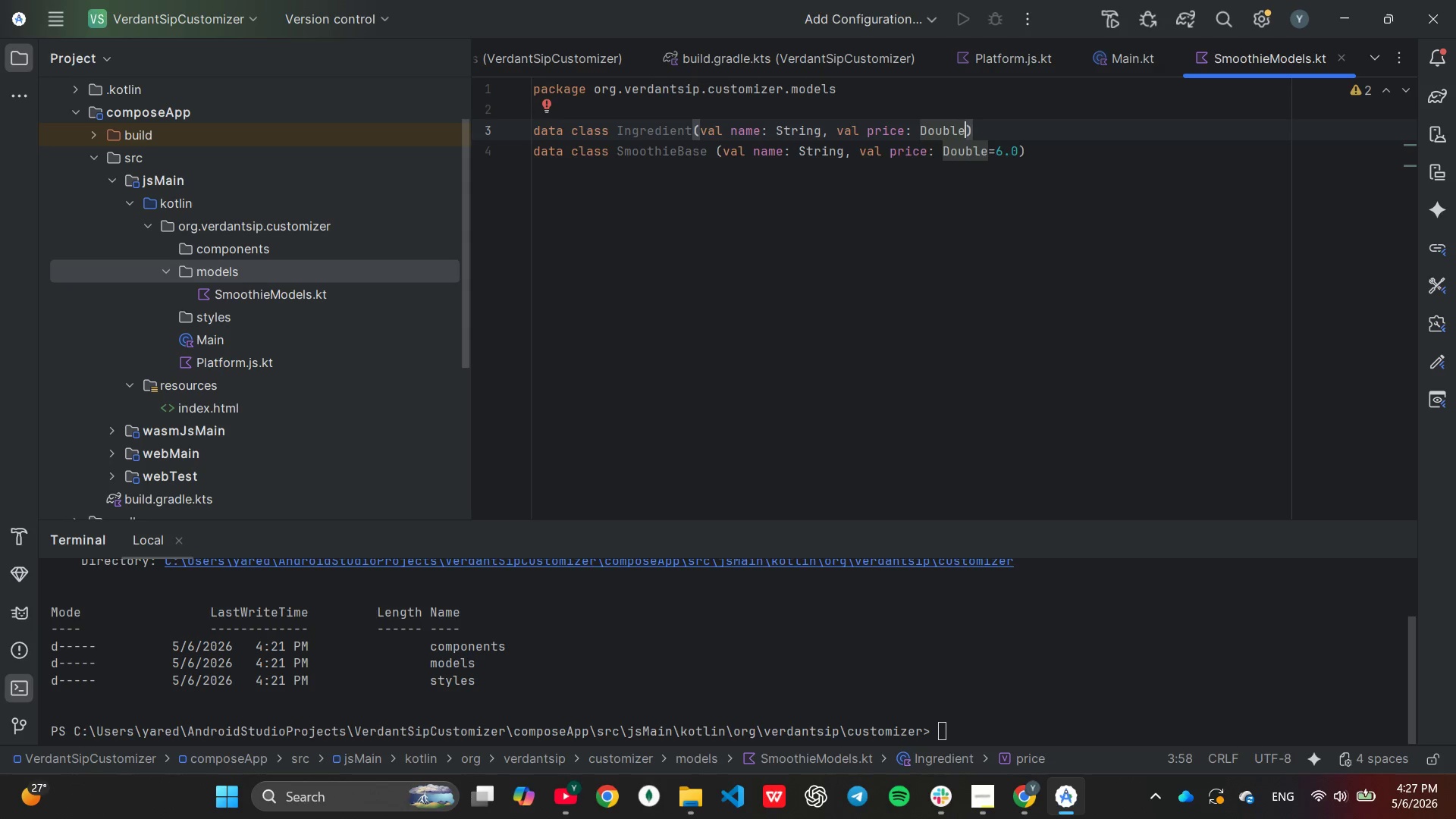 
hold_key(key=Backspace, duration=0.92)
 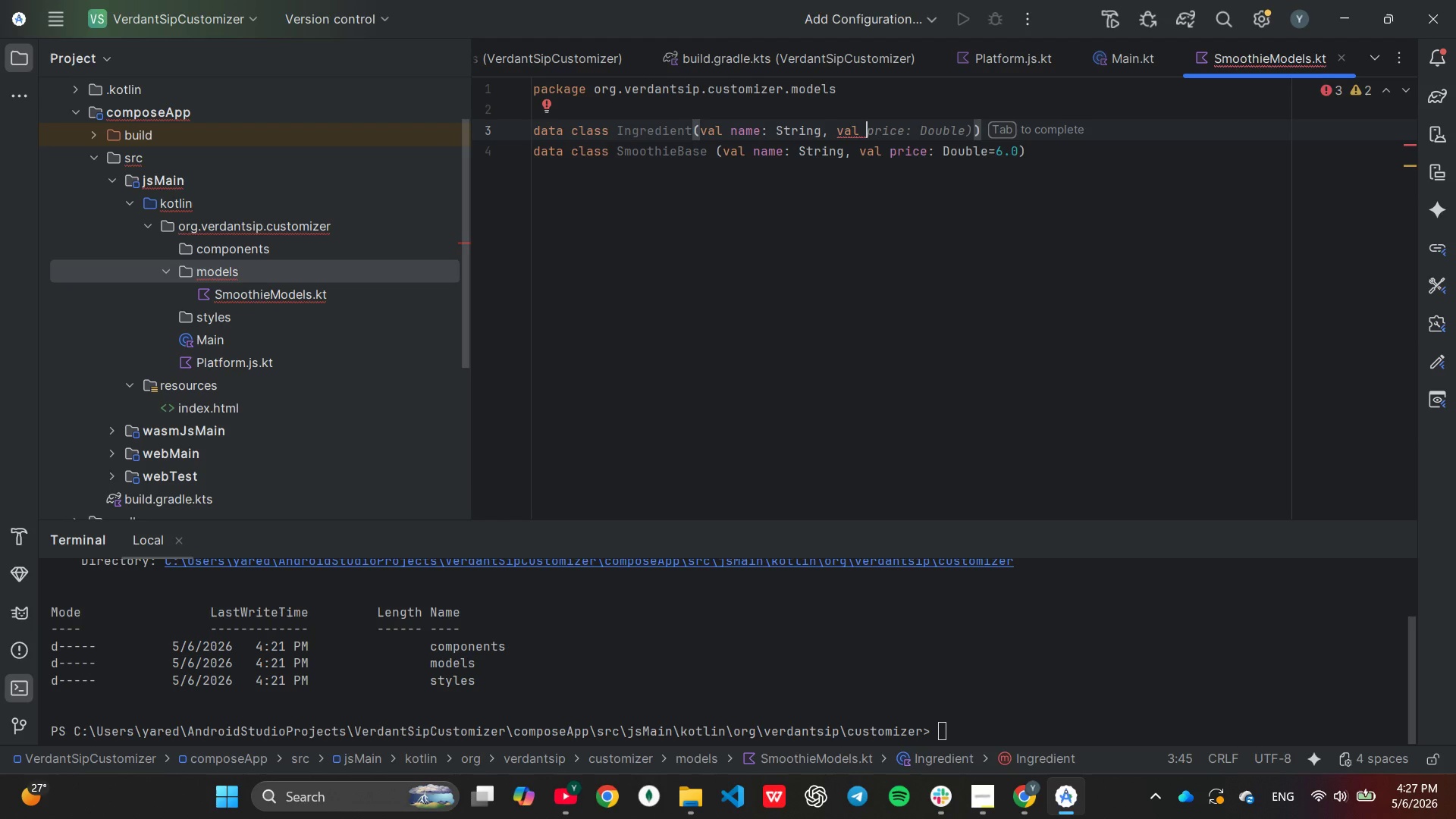 
type(isBooster: Boolean=false)
 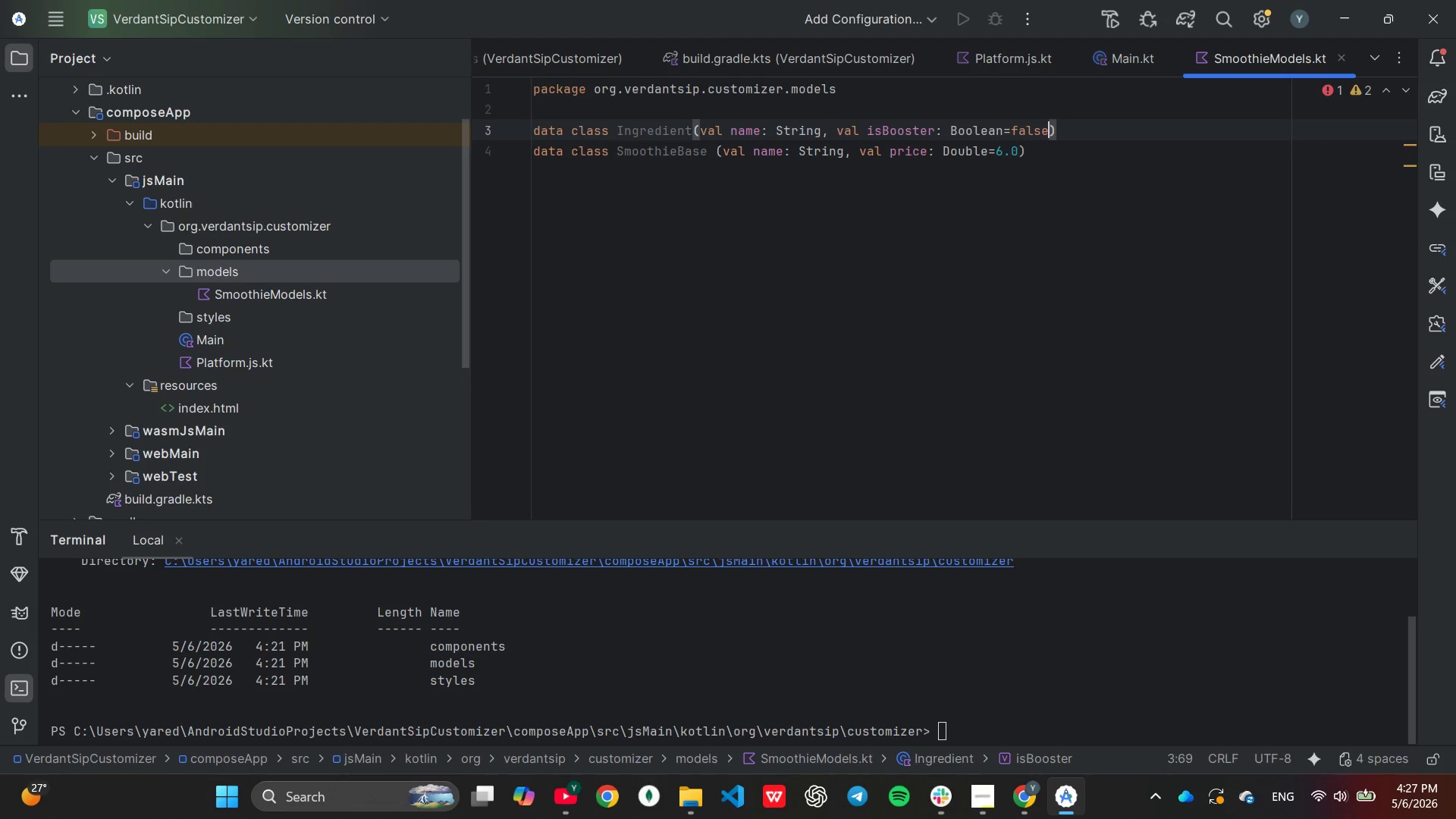 
key(ArrowRight)
 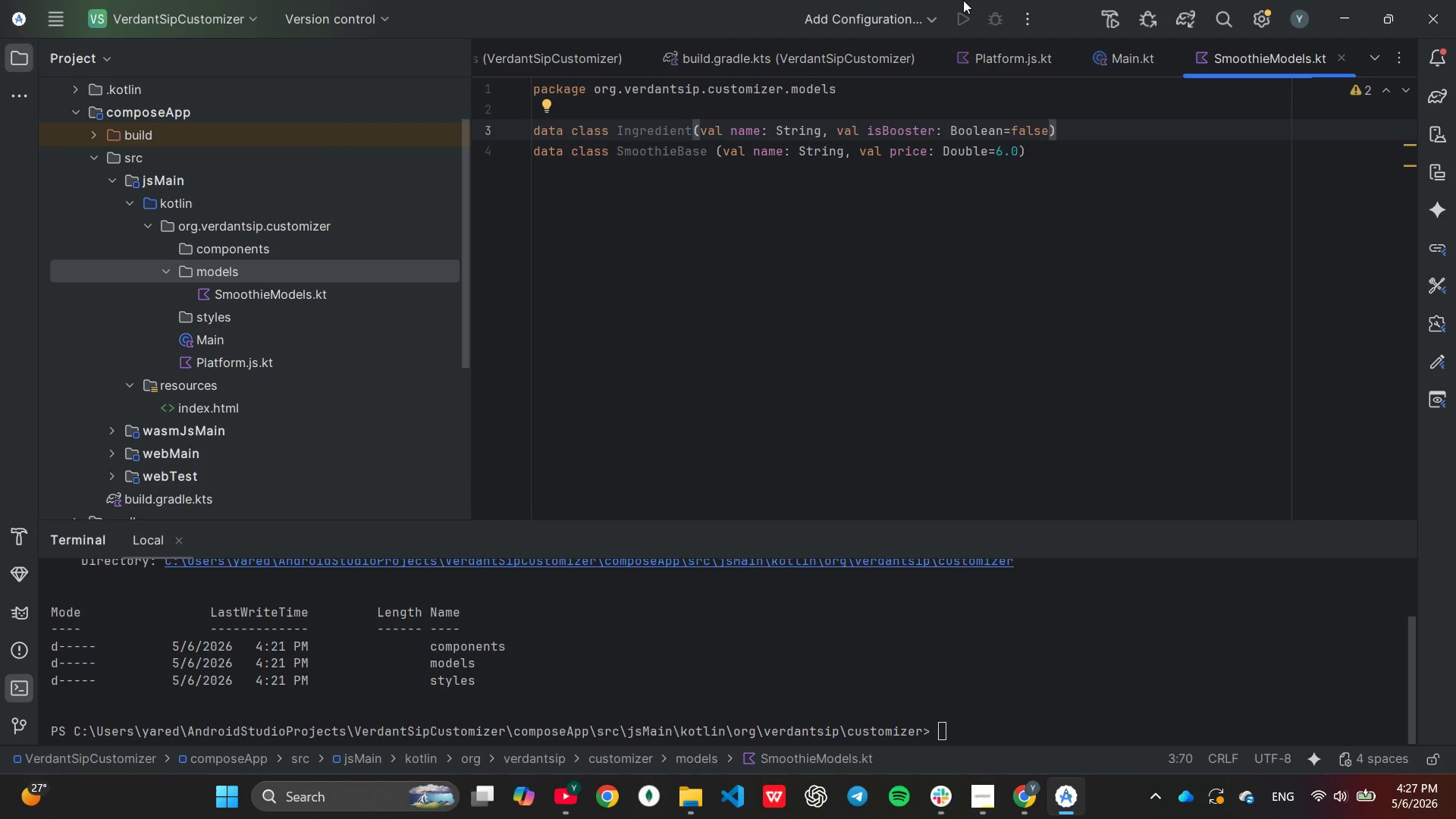 
wait(6.39)
 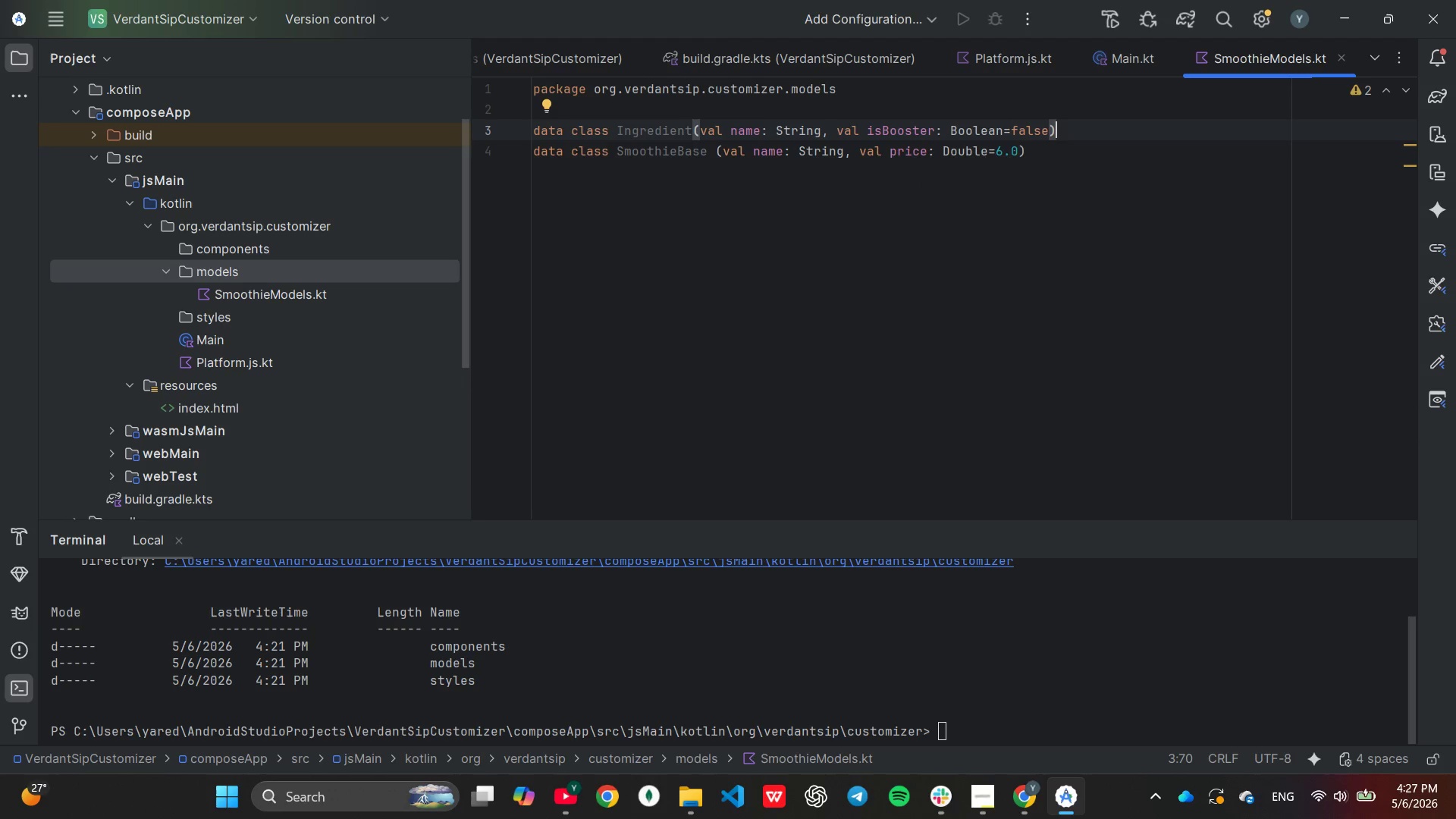 
scroll: coordinate [509, 346], scroll_direction: down, amount: 1.0
 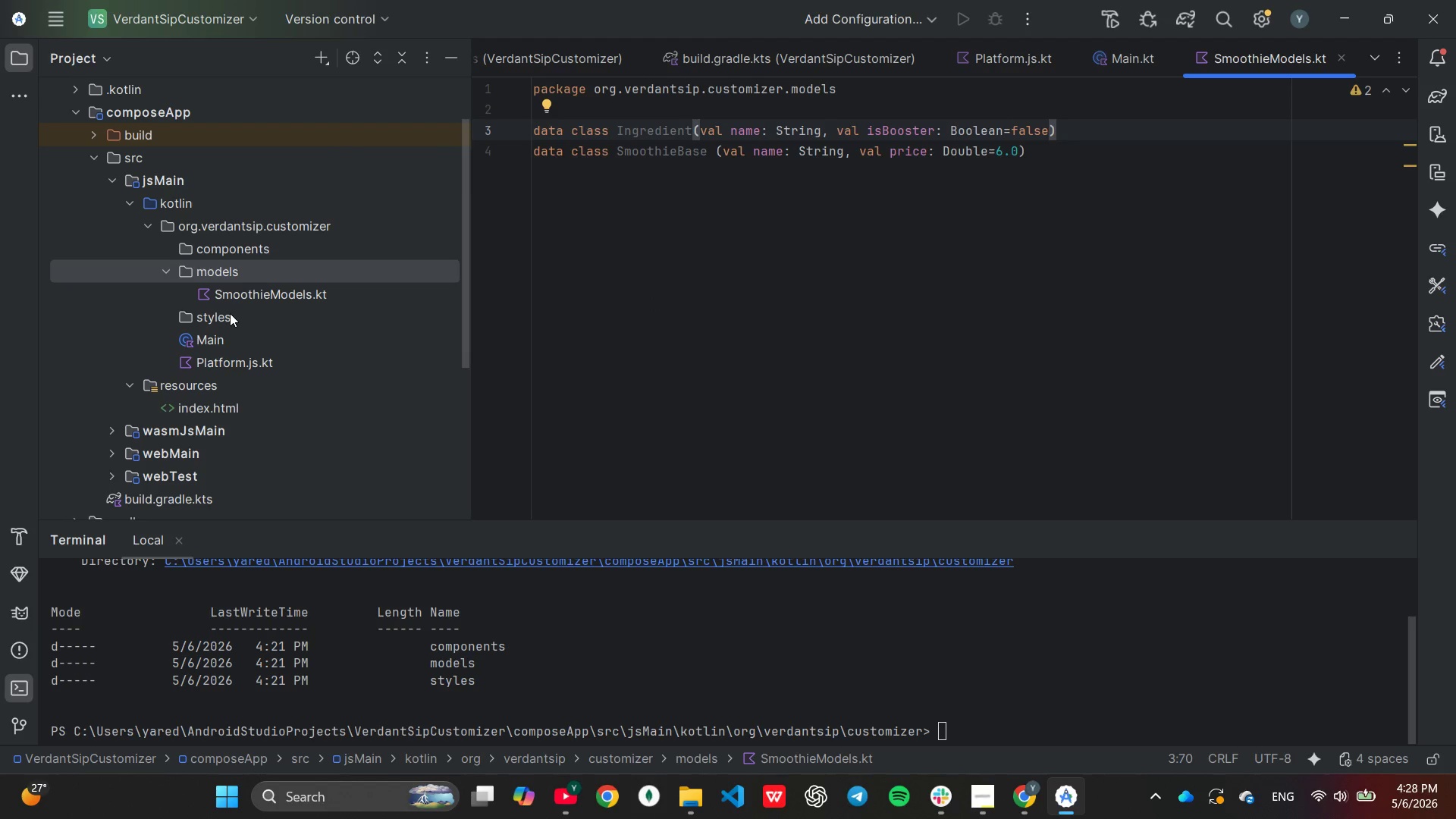 
left_click([230, 313])
 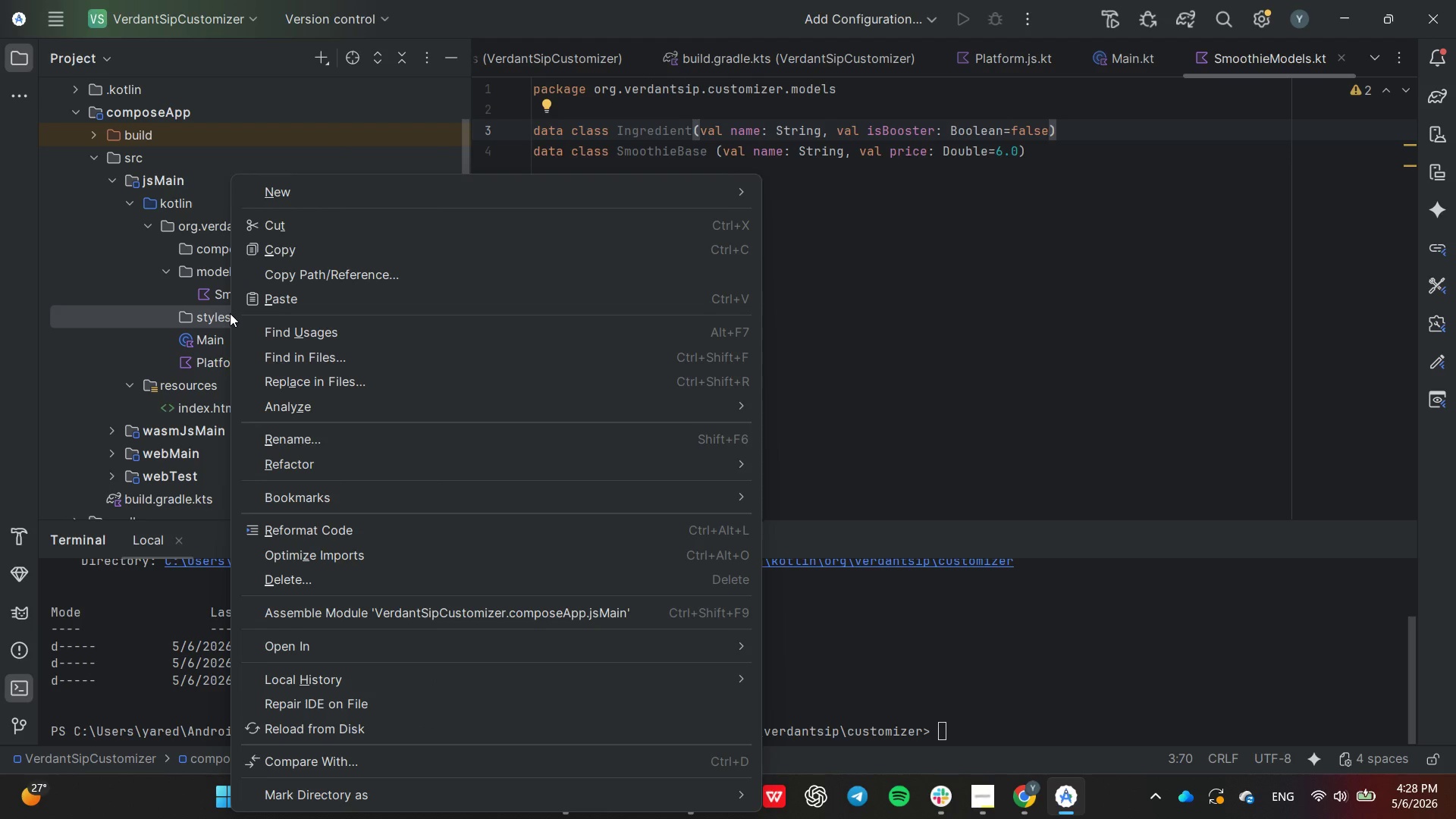 
right_click([230, 313])
 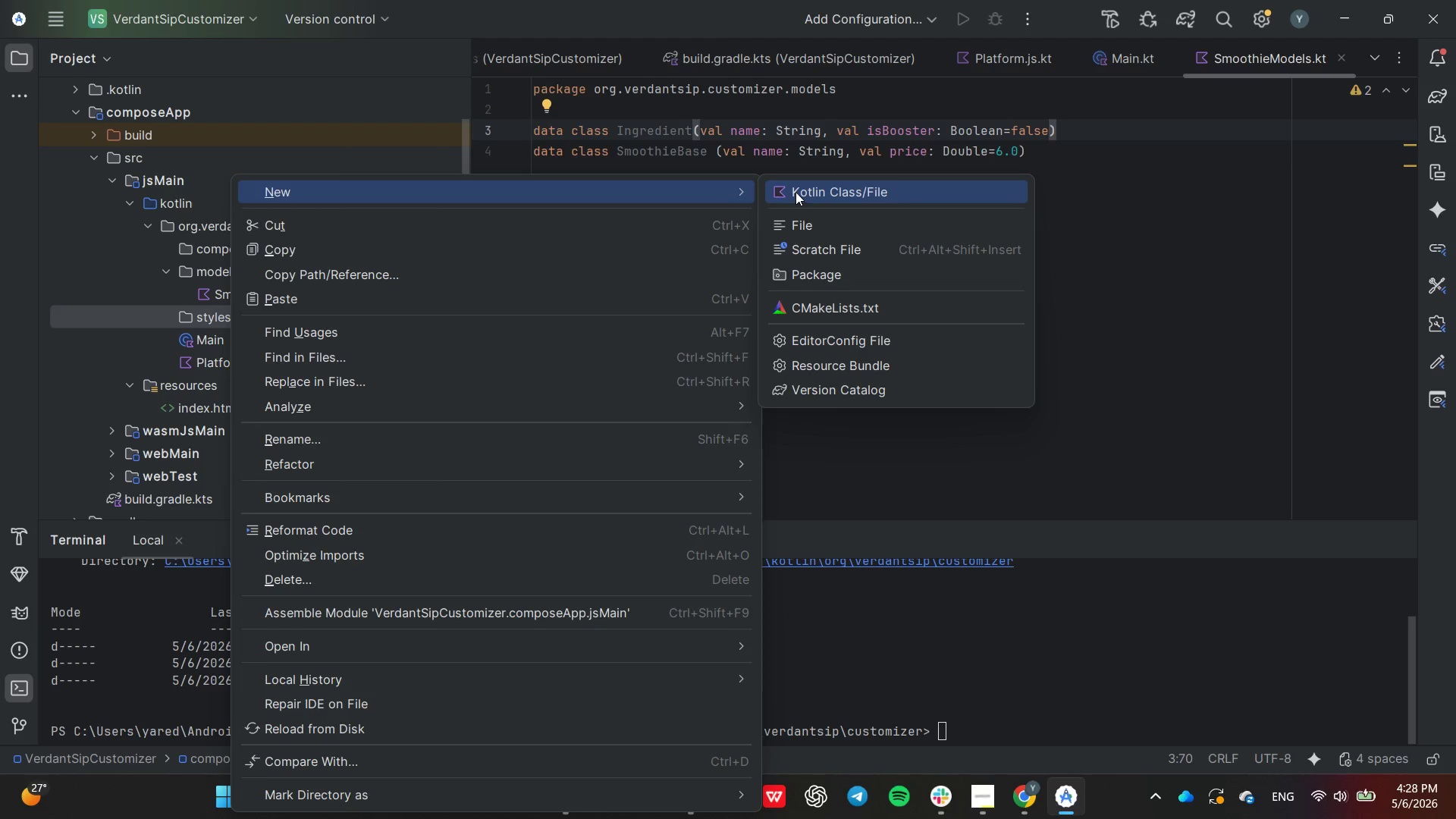 
left_click([795, 185])
 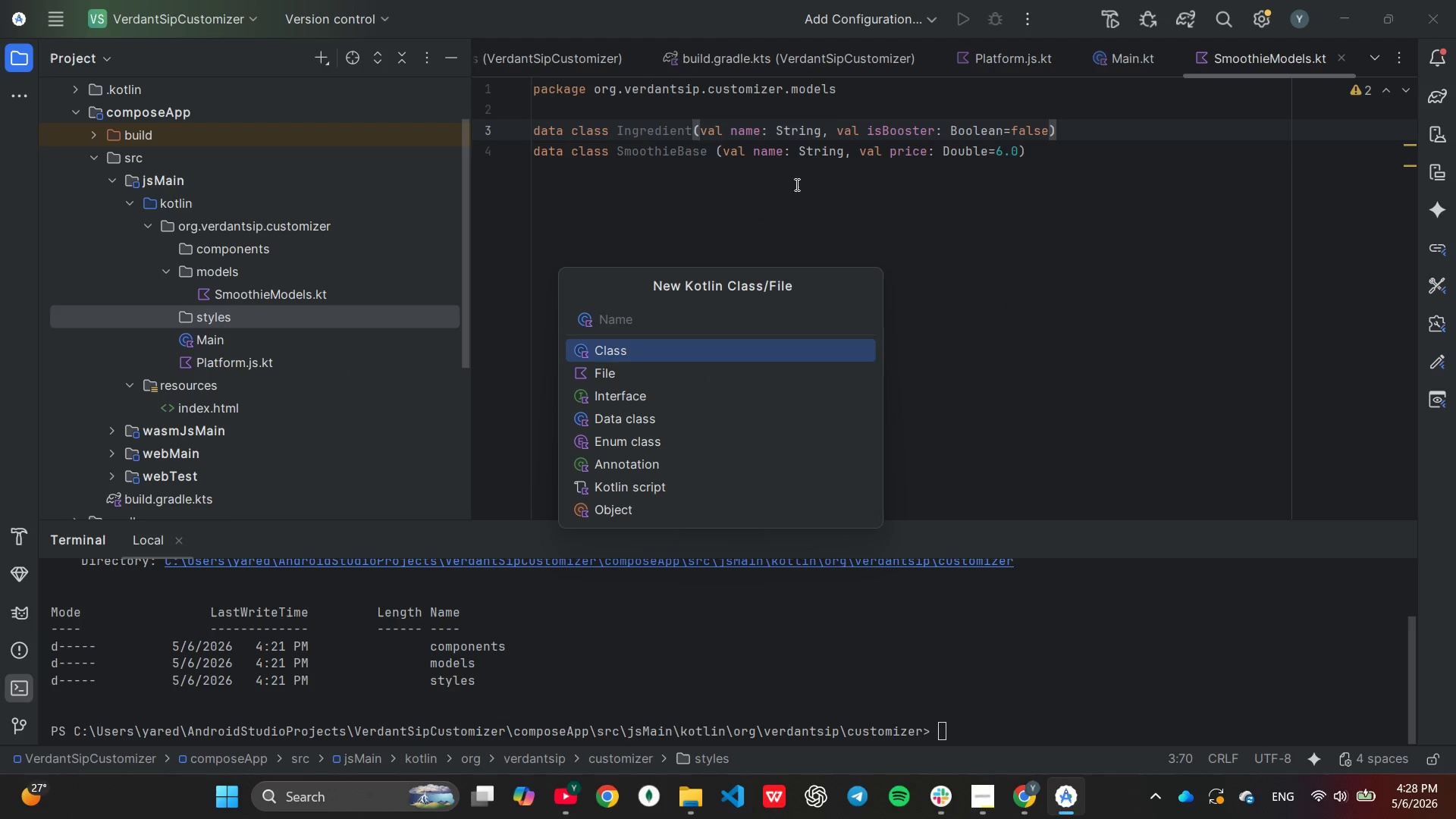 
type(VerdantTheme)
 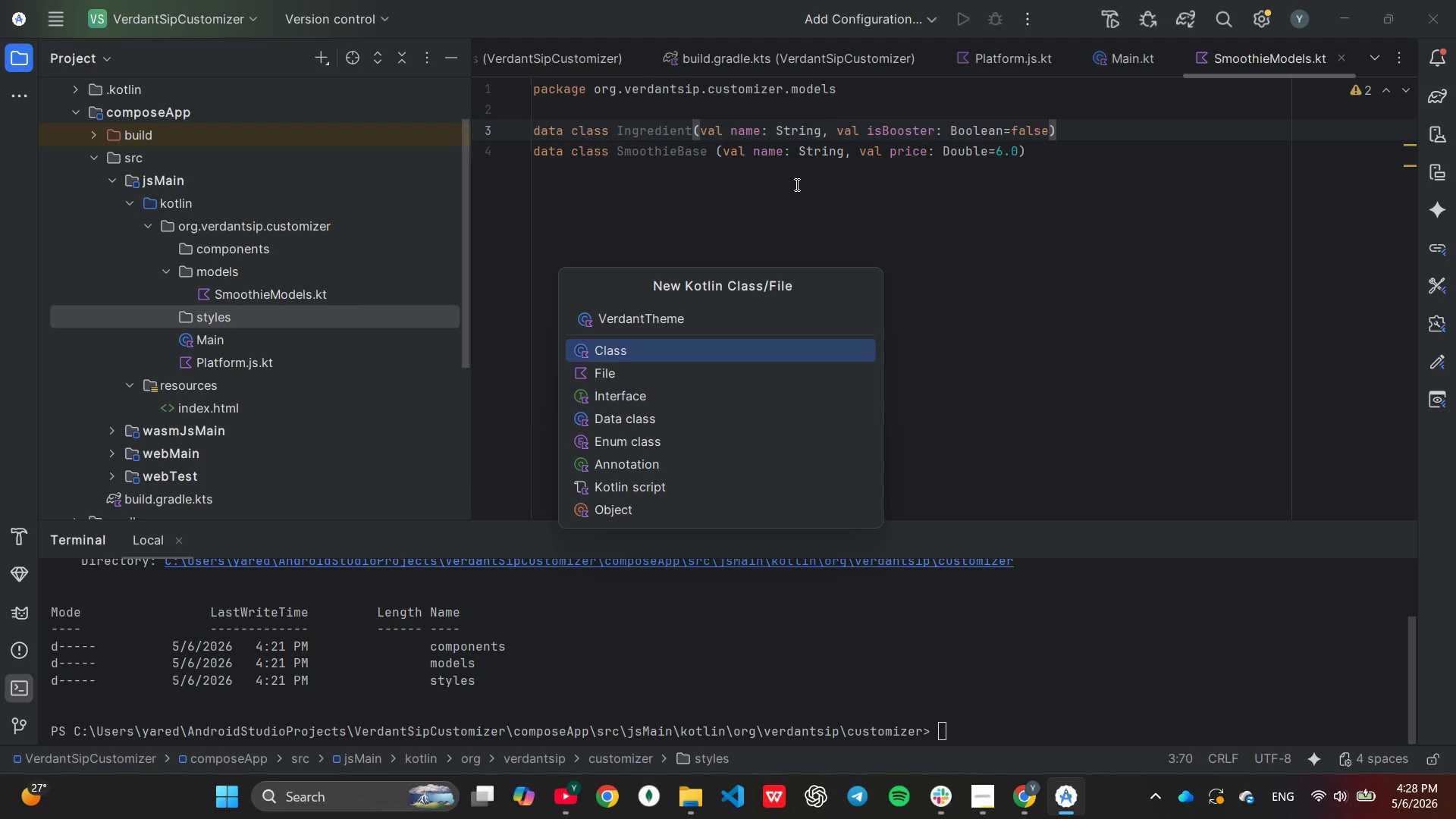 
key(Enter)
 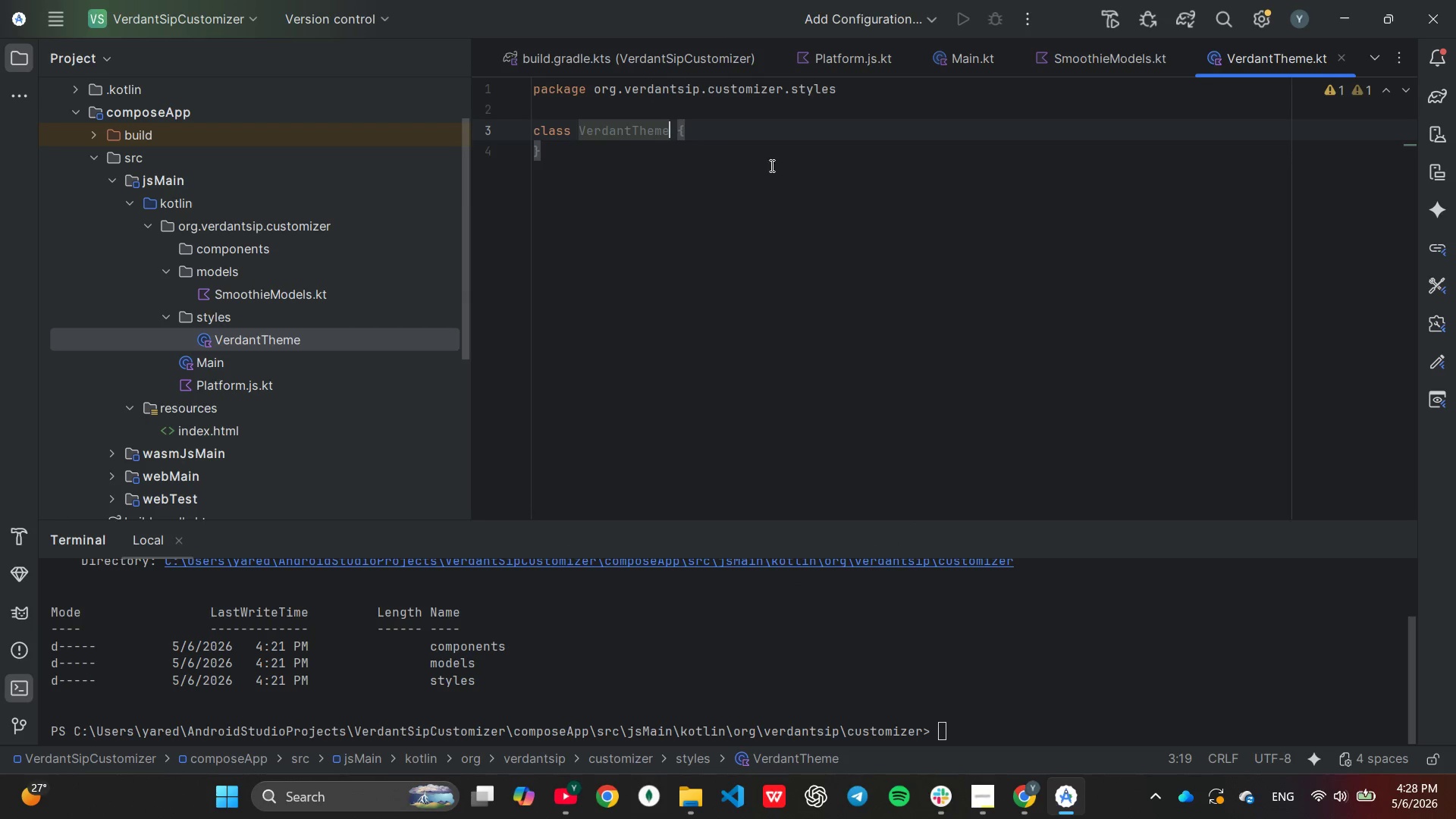 
left_click([703, 105])
 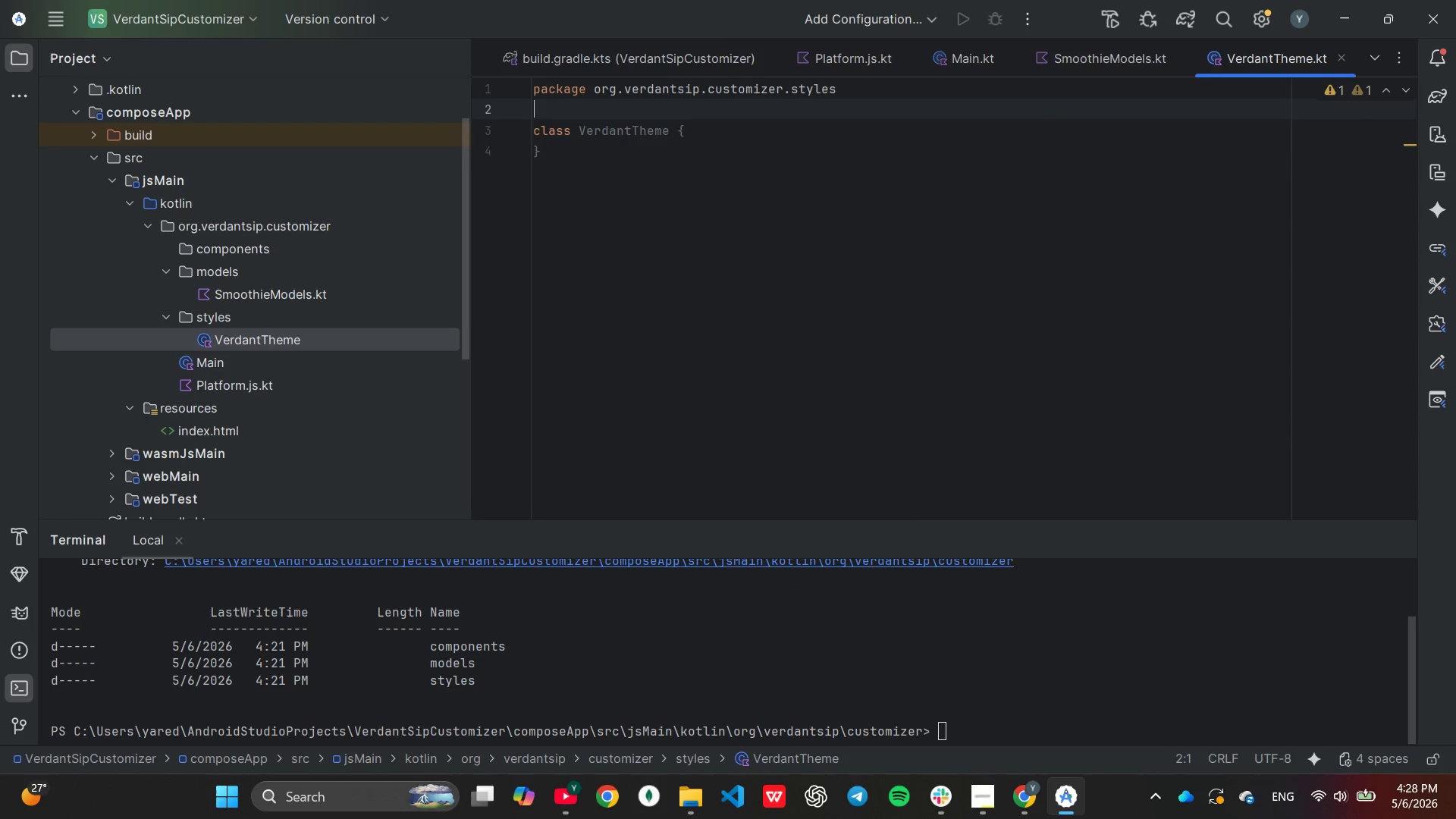 
type(im)
 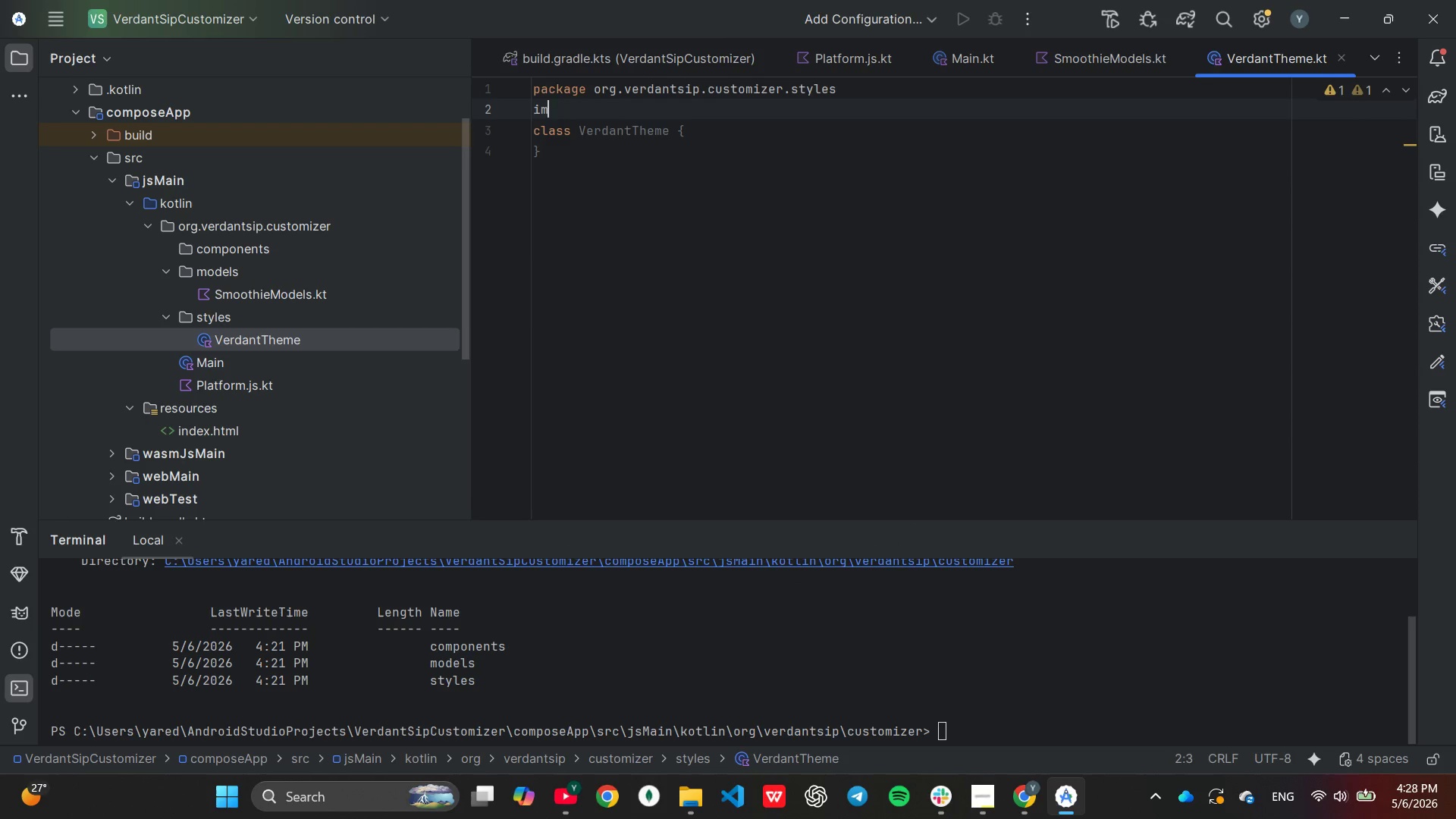 
key(Enter)
 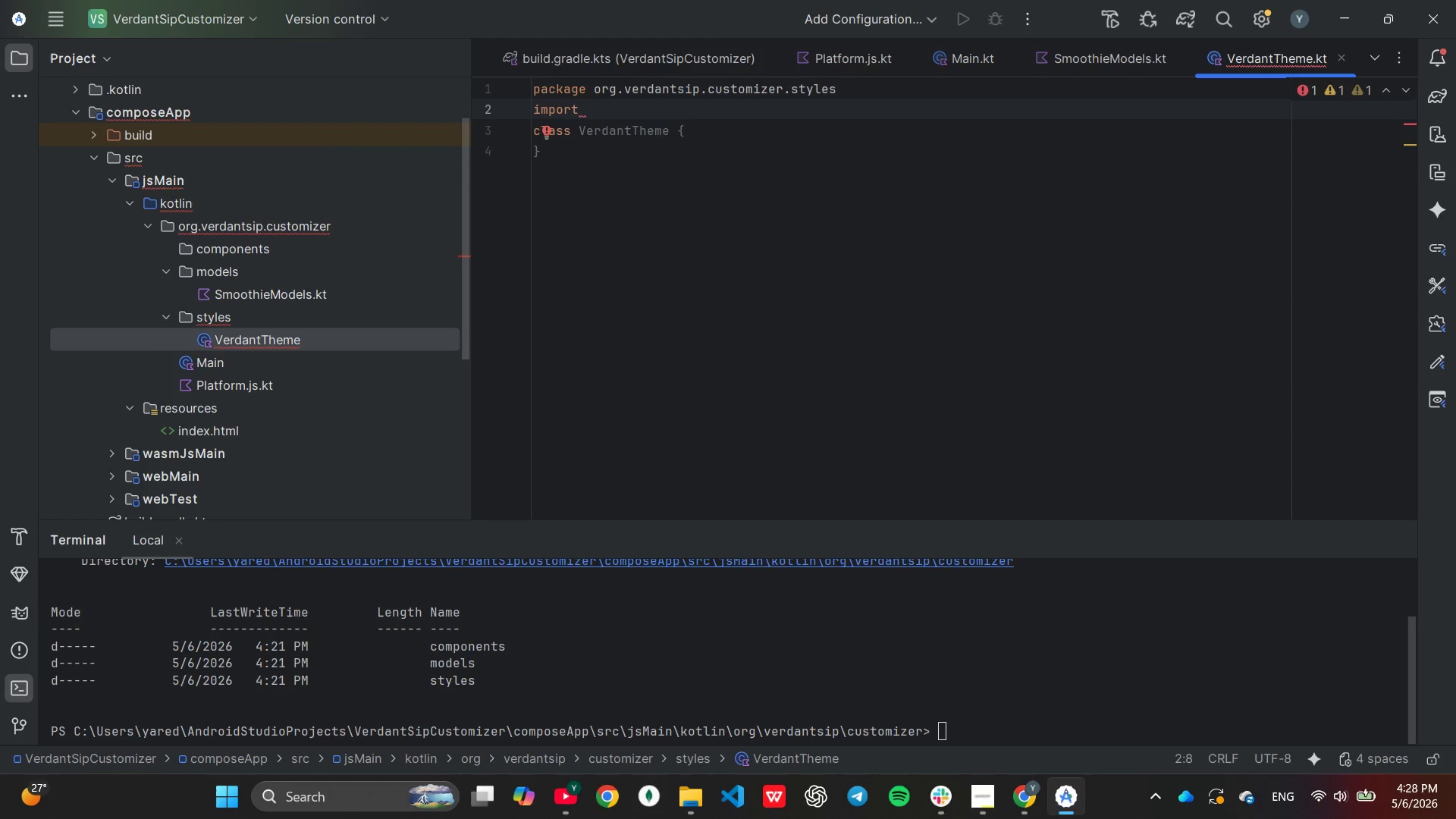 
type(or)
 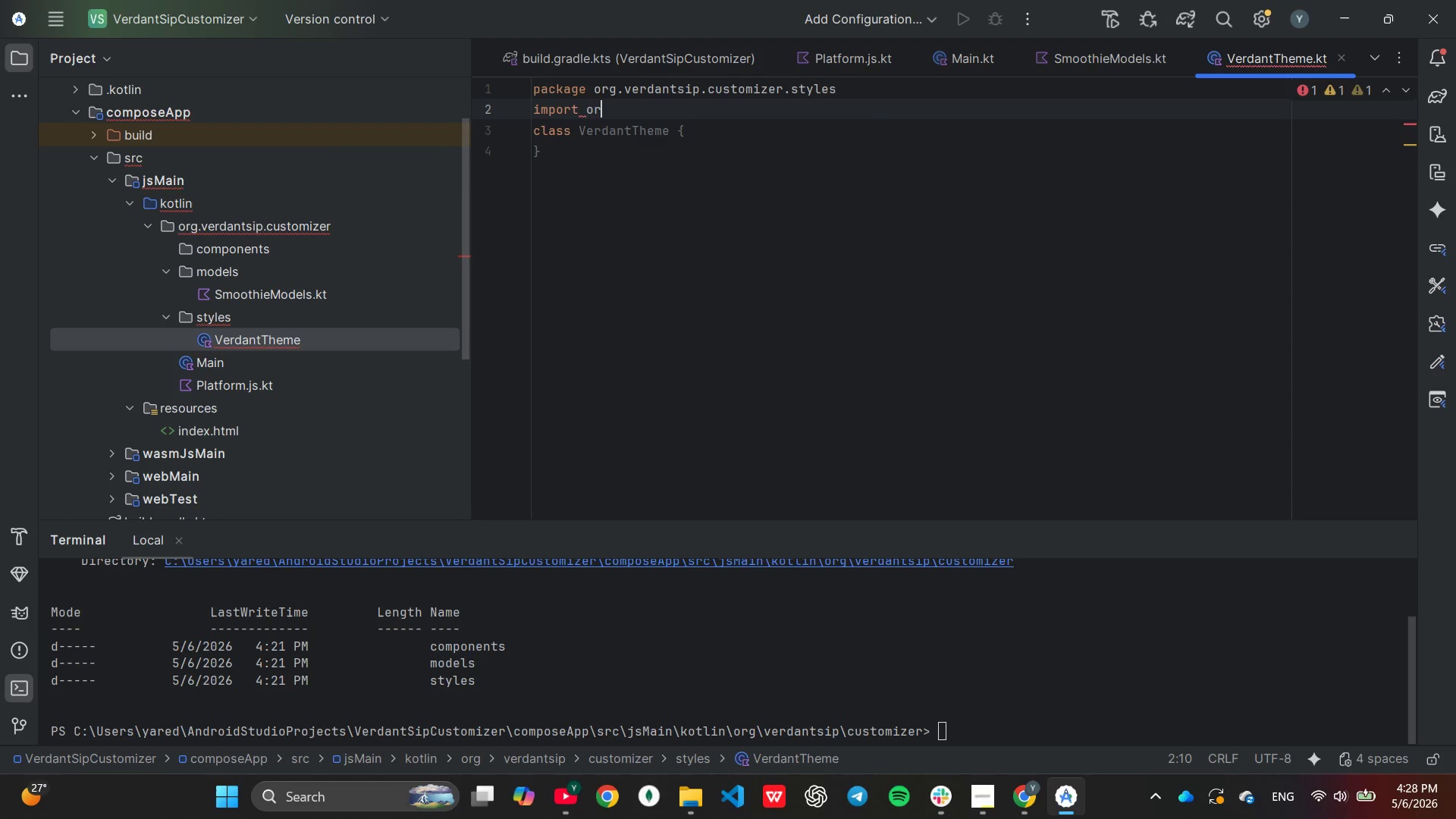 
key(Enter)
 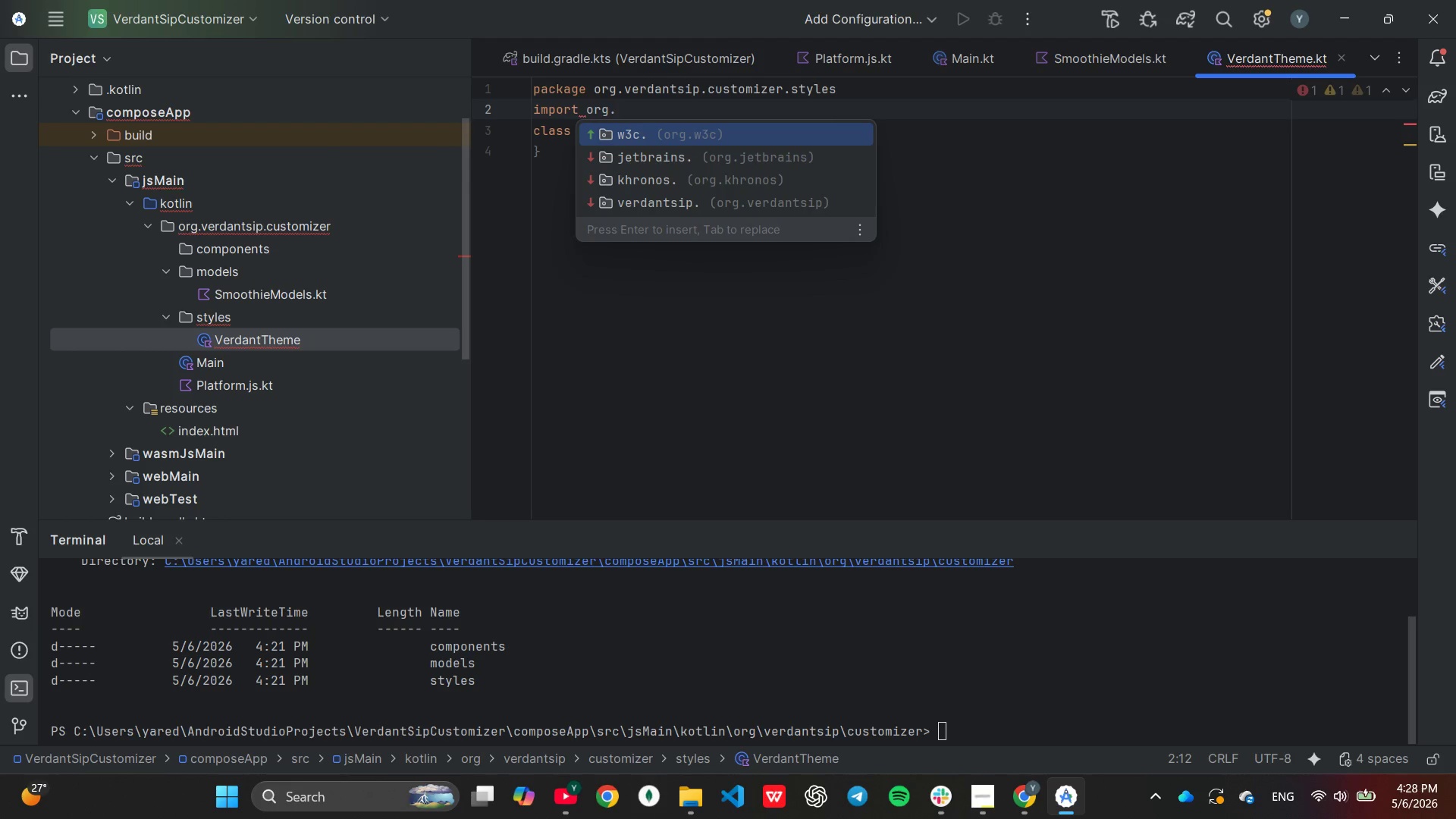 
key(ArrowDown)
 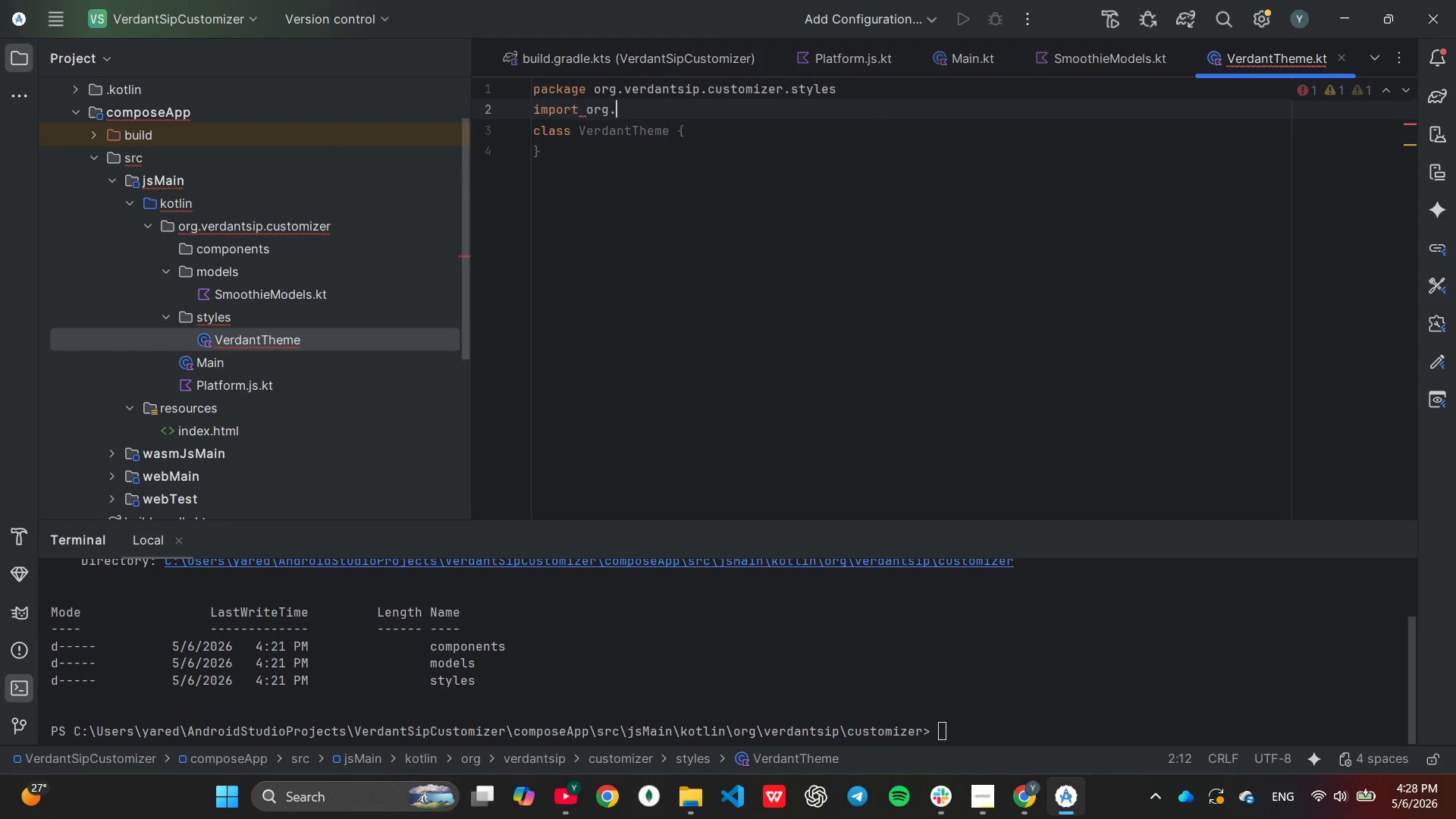 
key(Enter)
 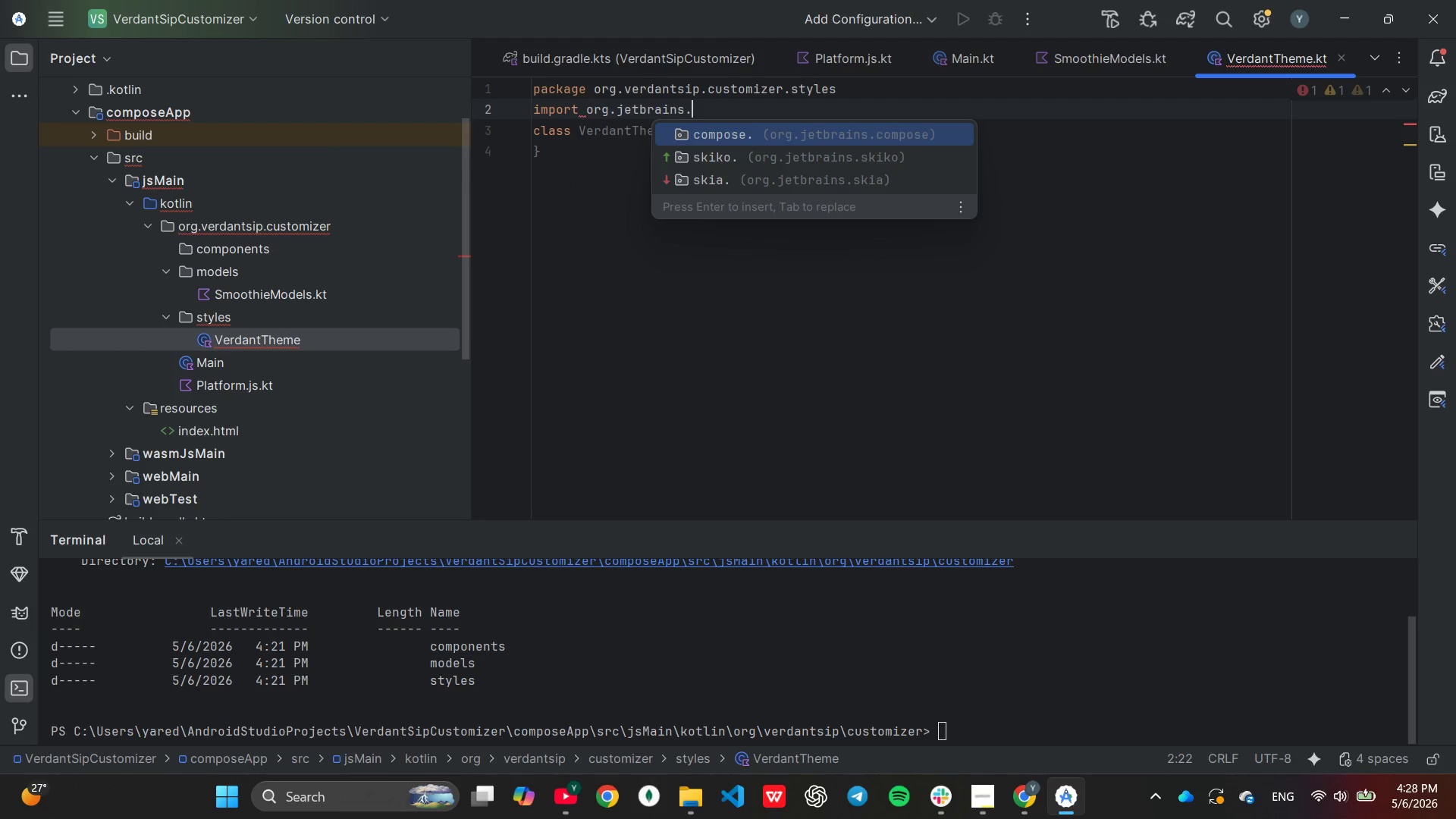 
key(Enter)
 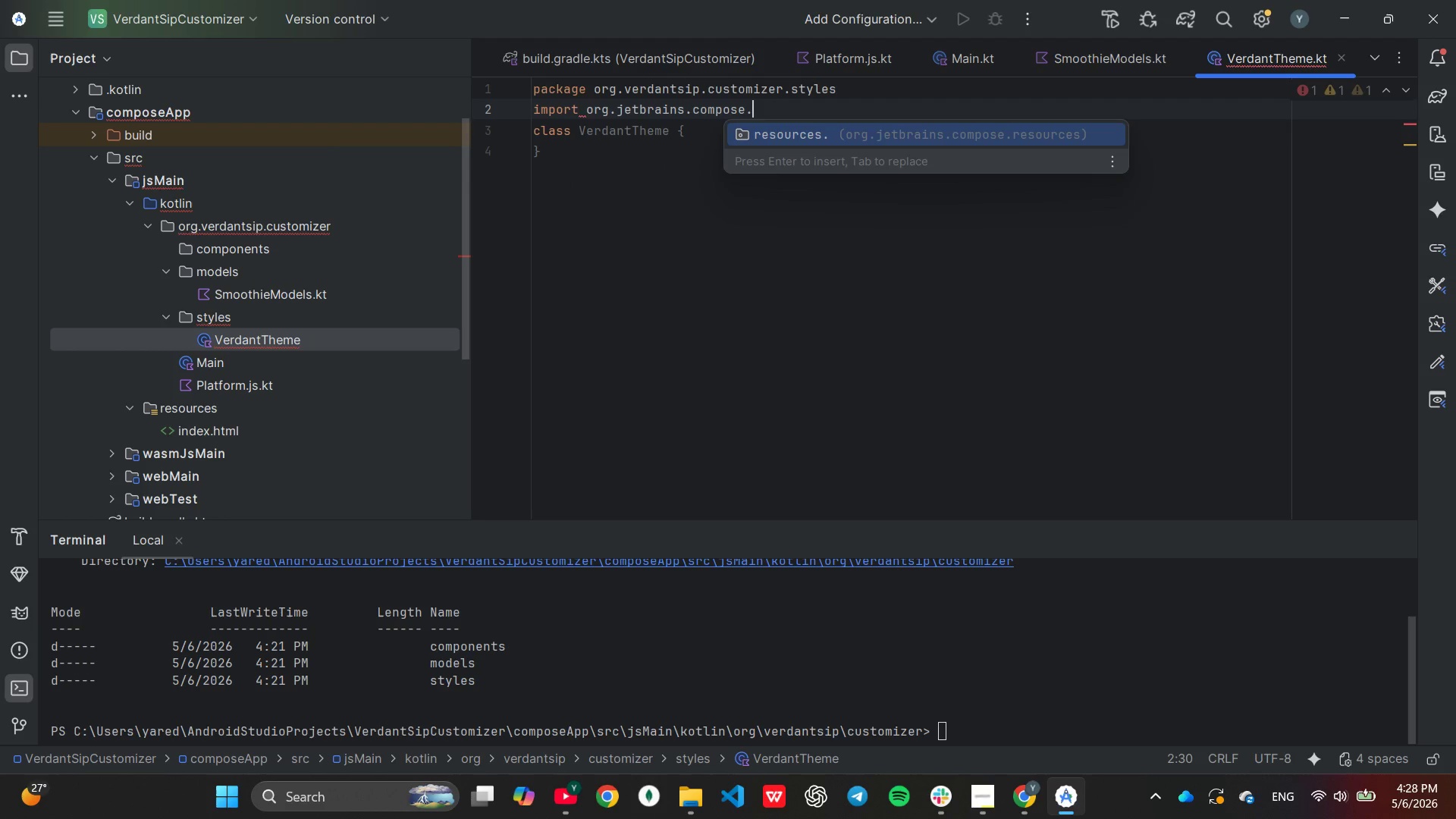 
type(web.css*)
 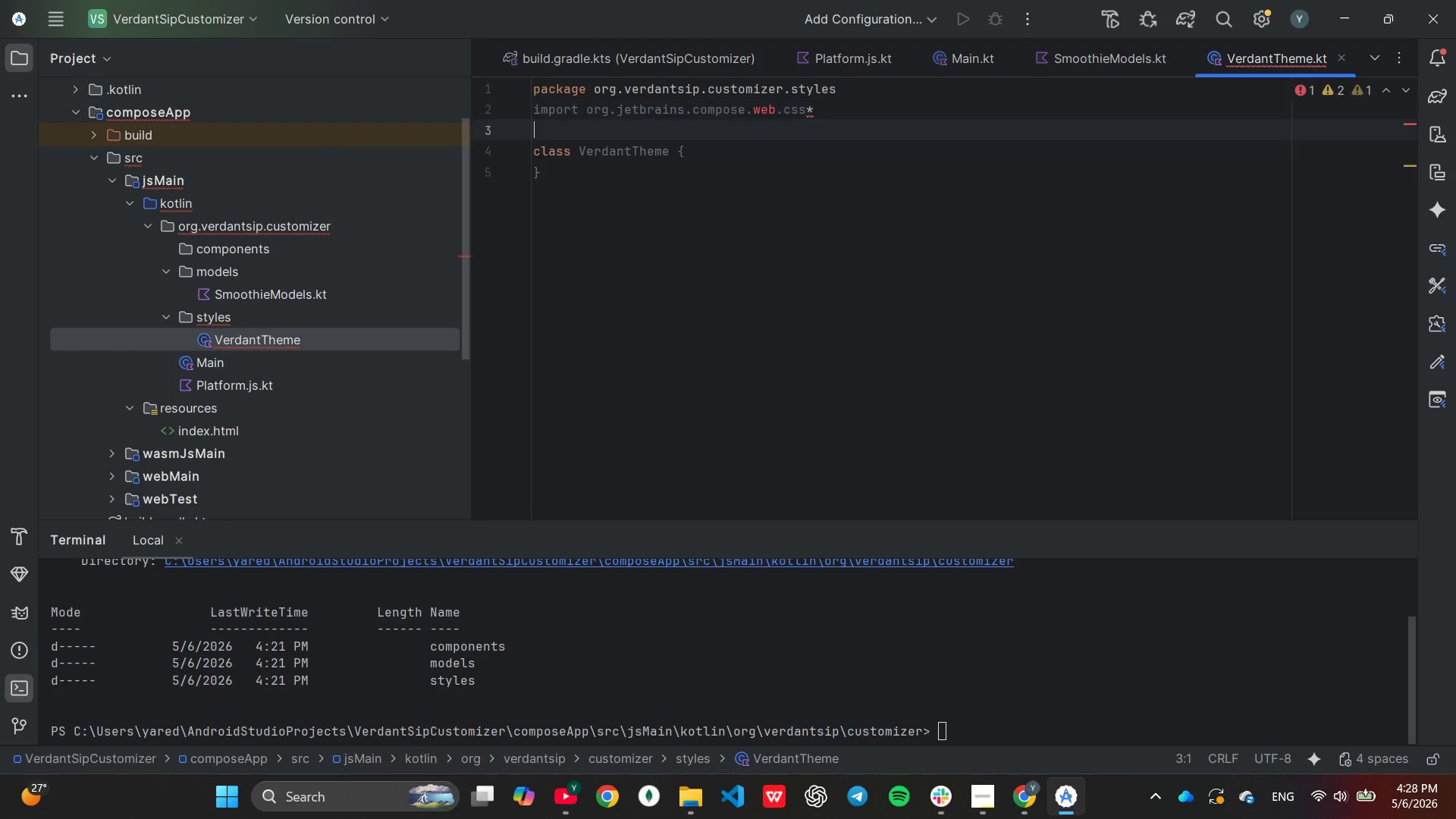 
 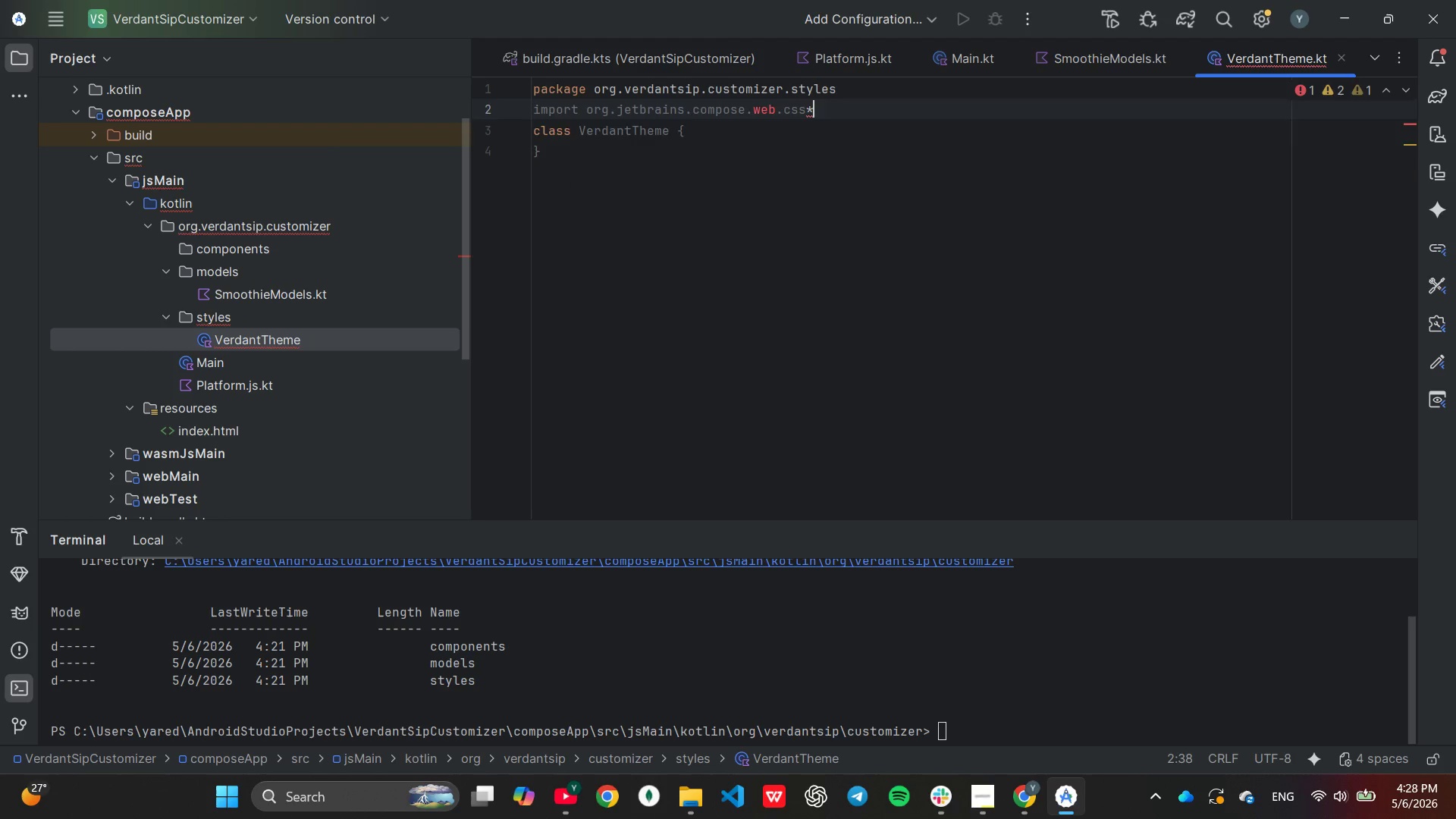 
key(Enter)
 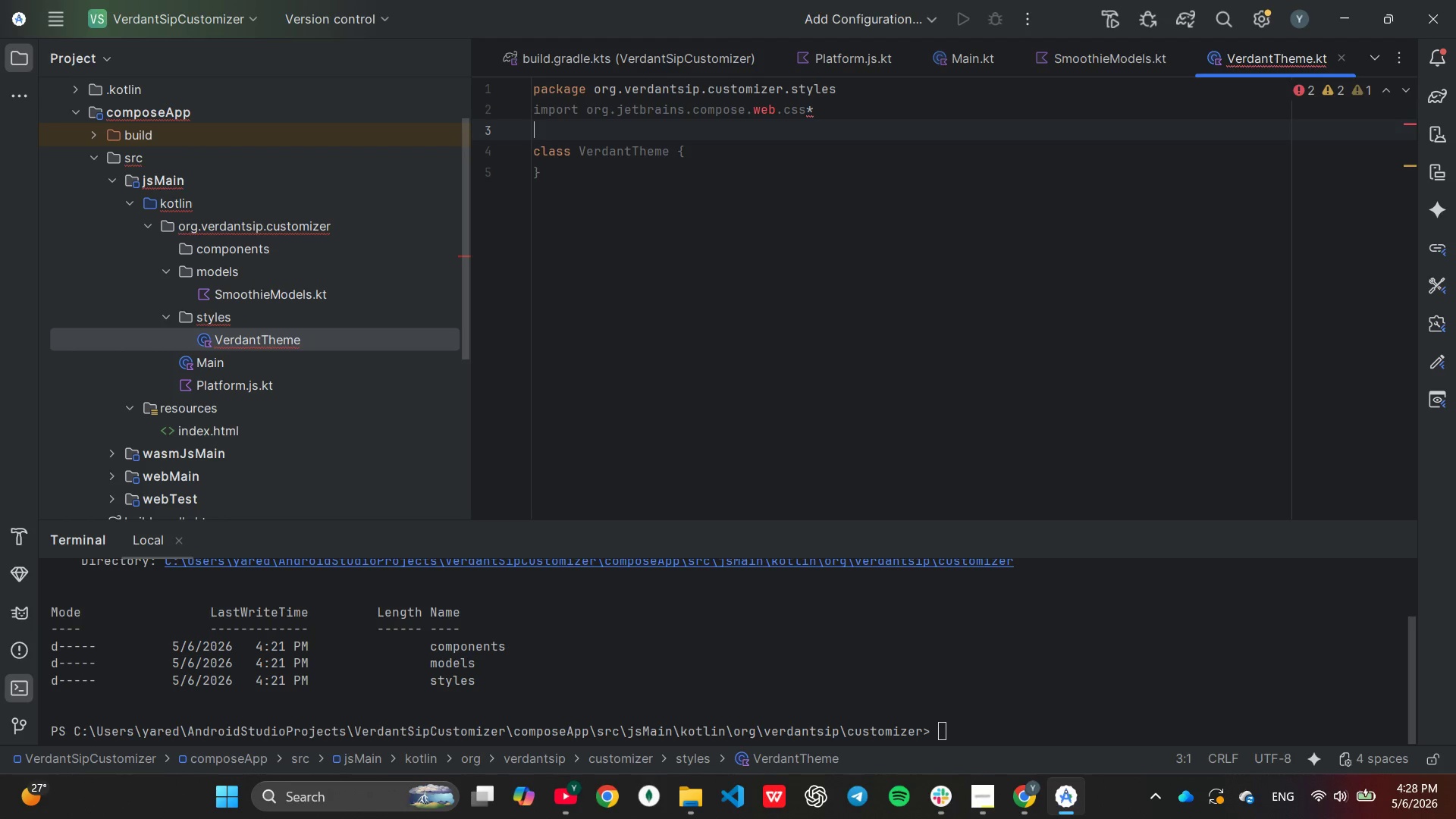 
key(Backspace)
 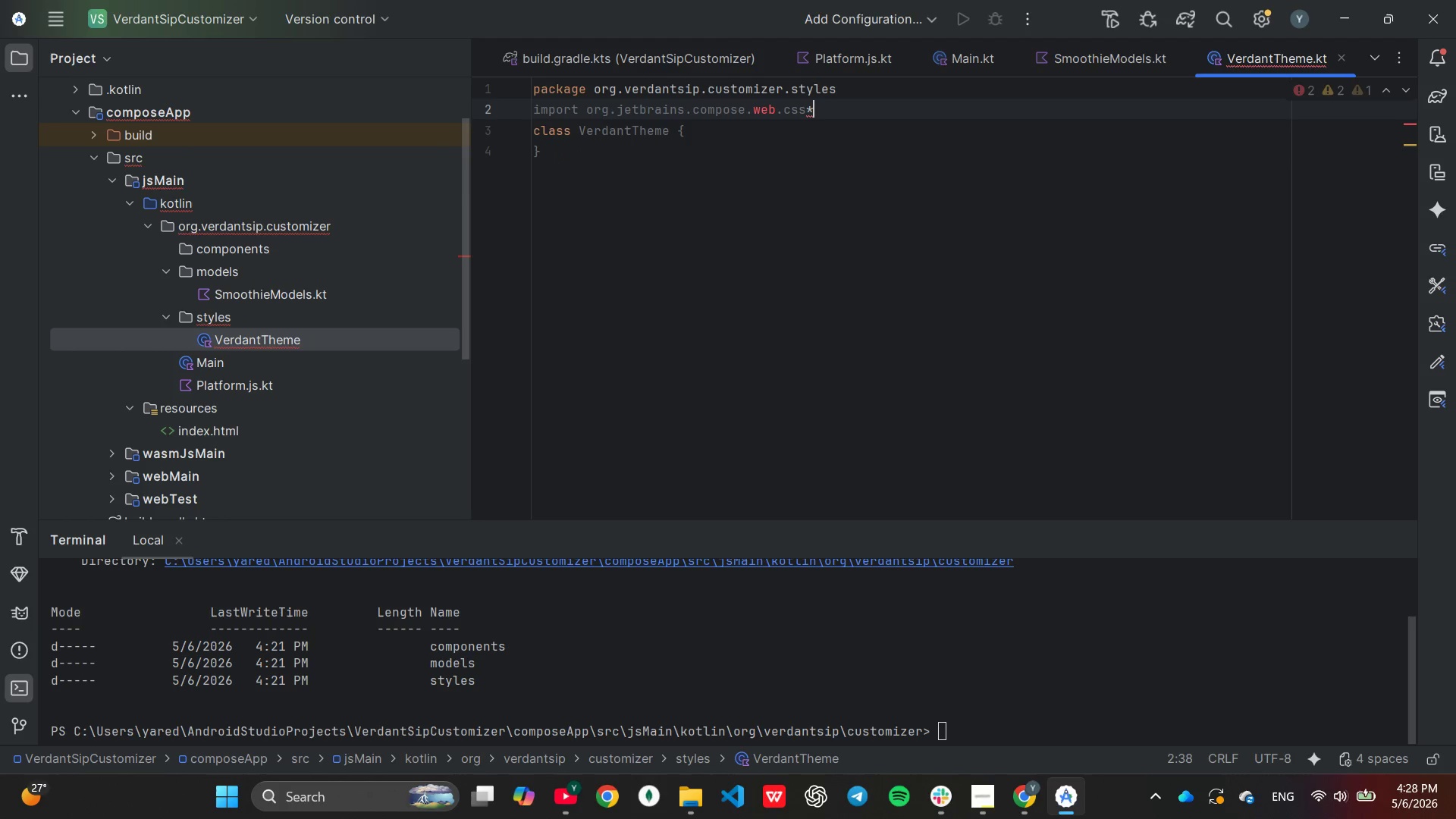 
key(ArrowLeft)
 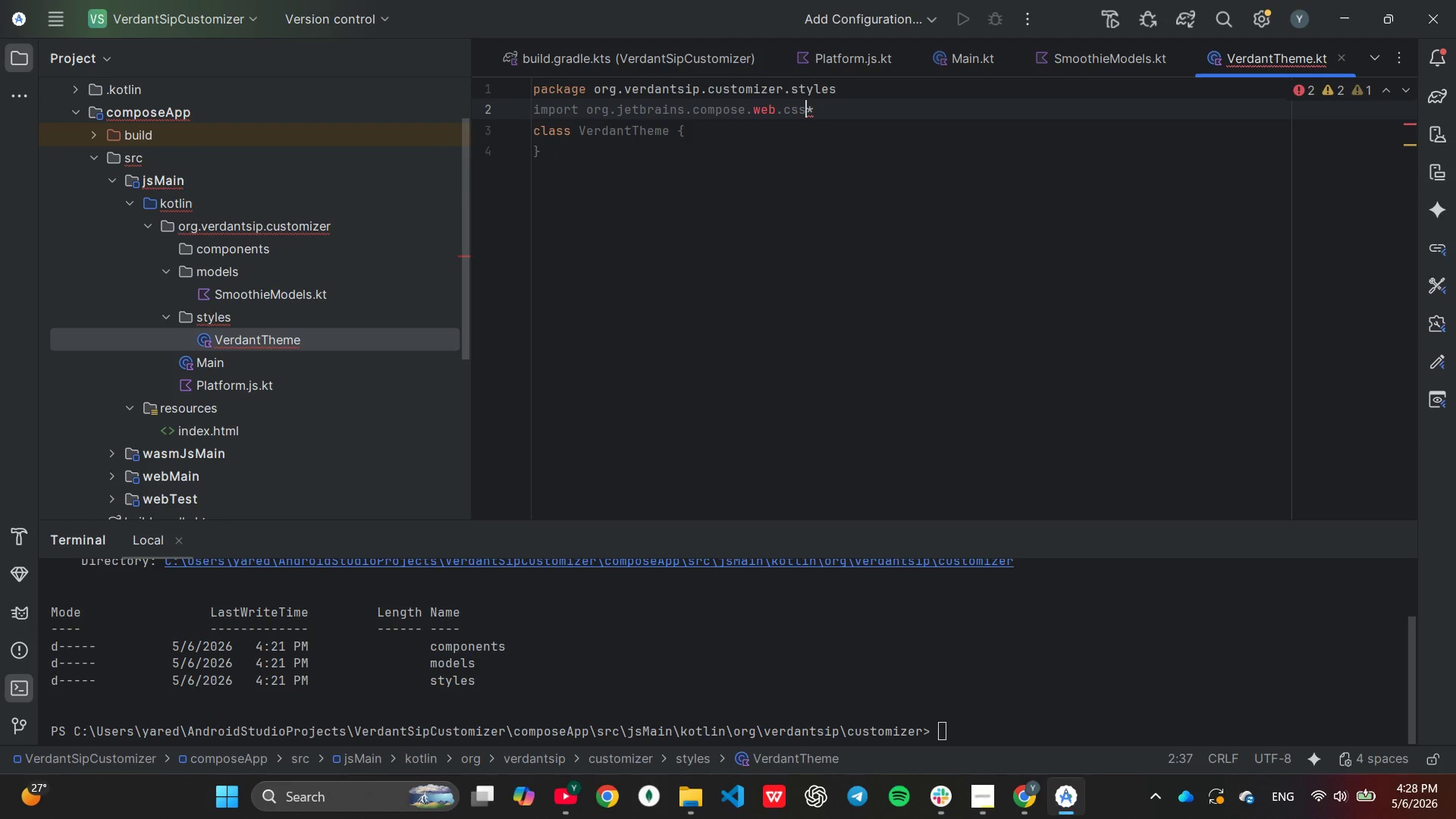 
key(Period)
 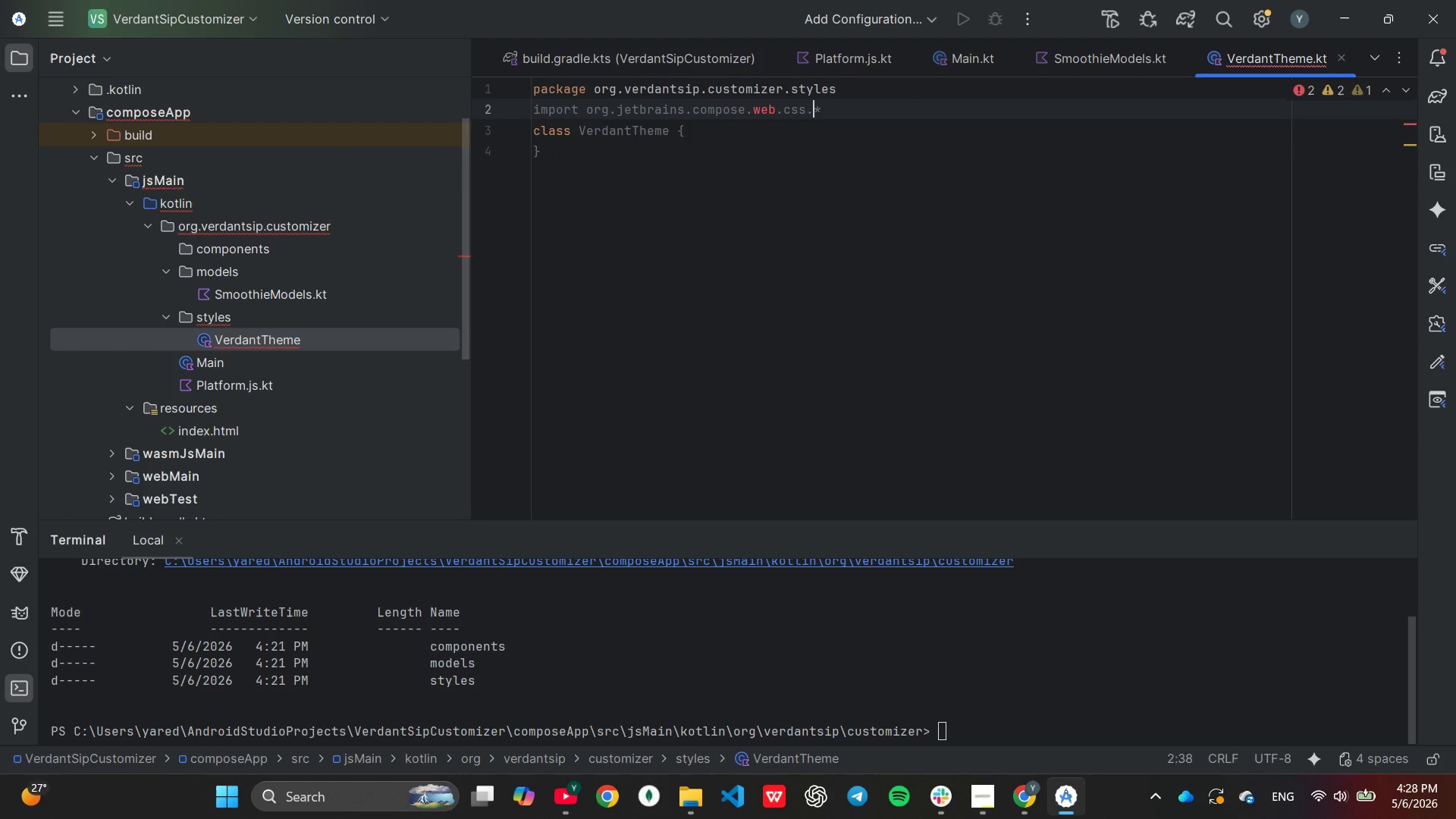 
key(ArrowRight)
 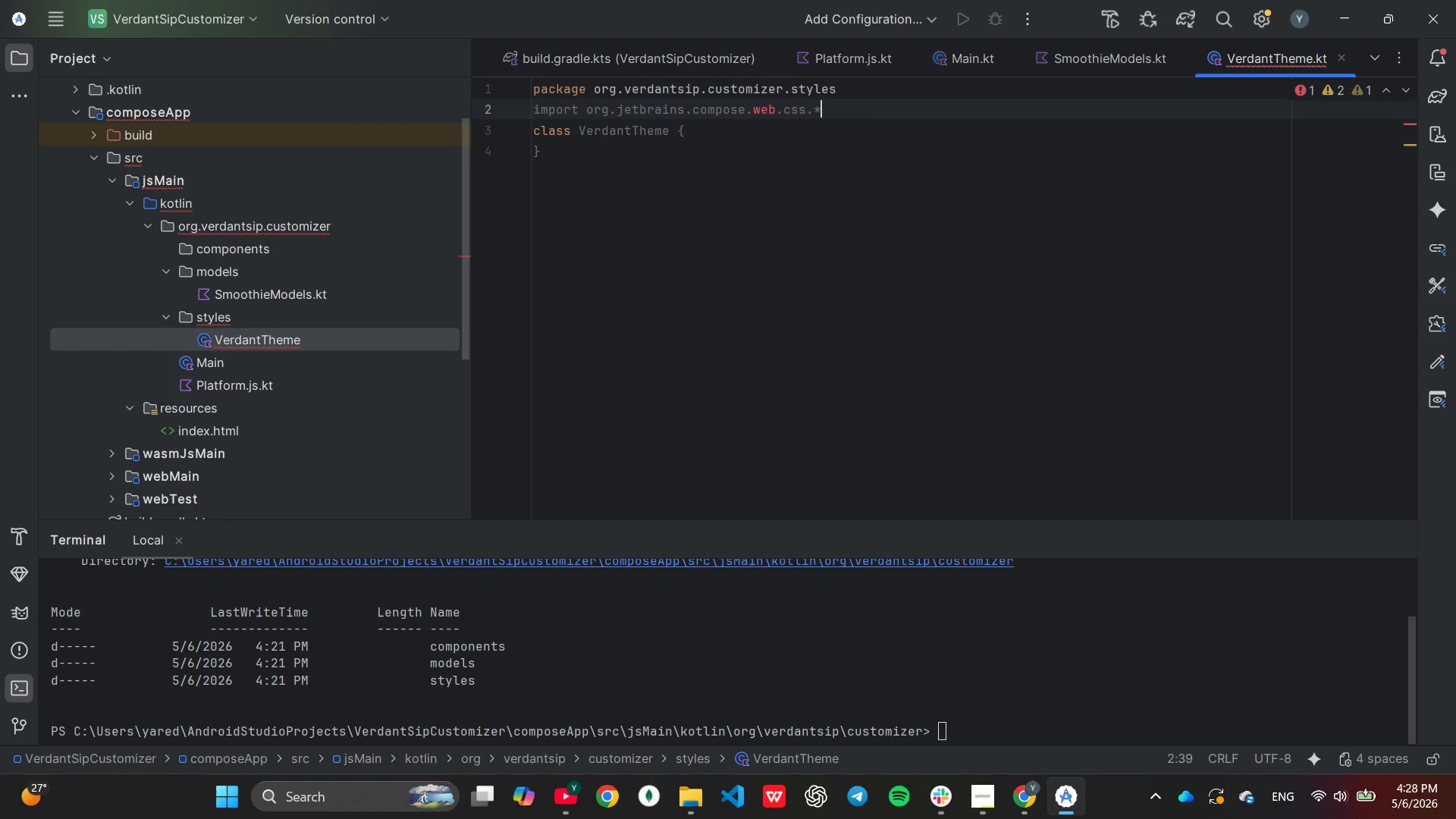 
key(Enter)
 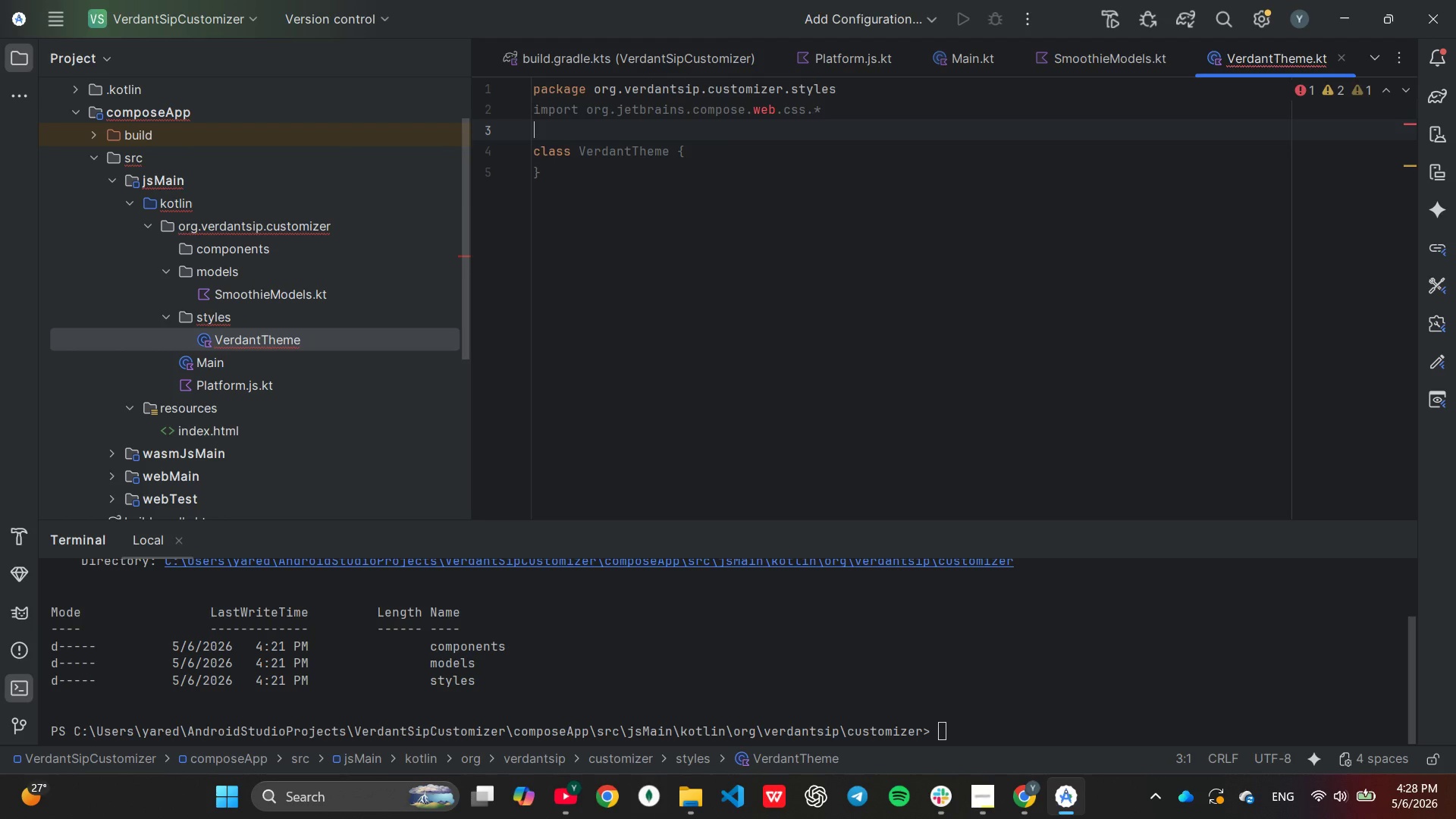 
key(ArrowDown)
 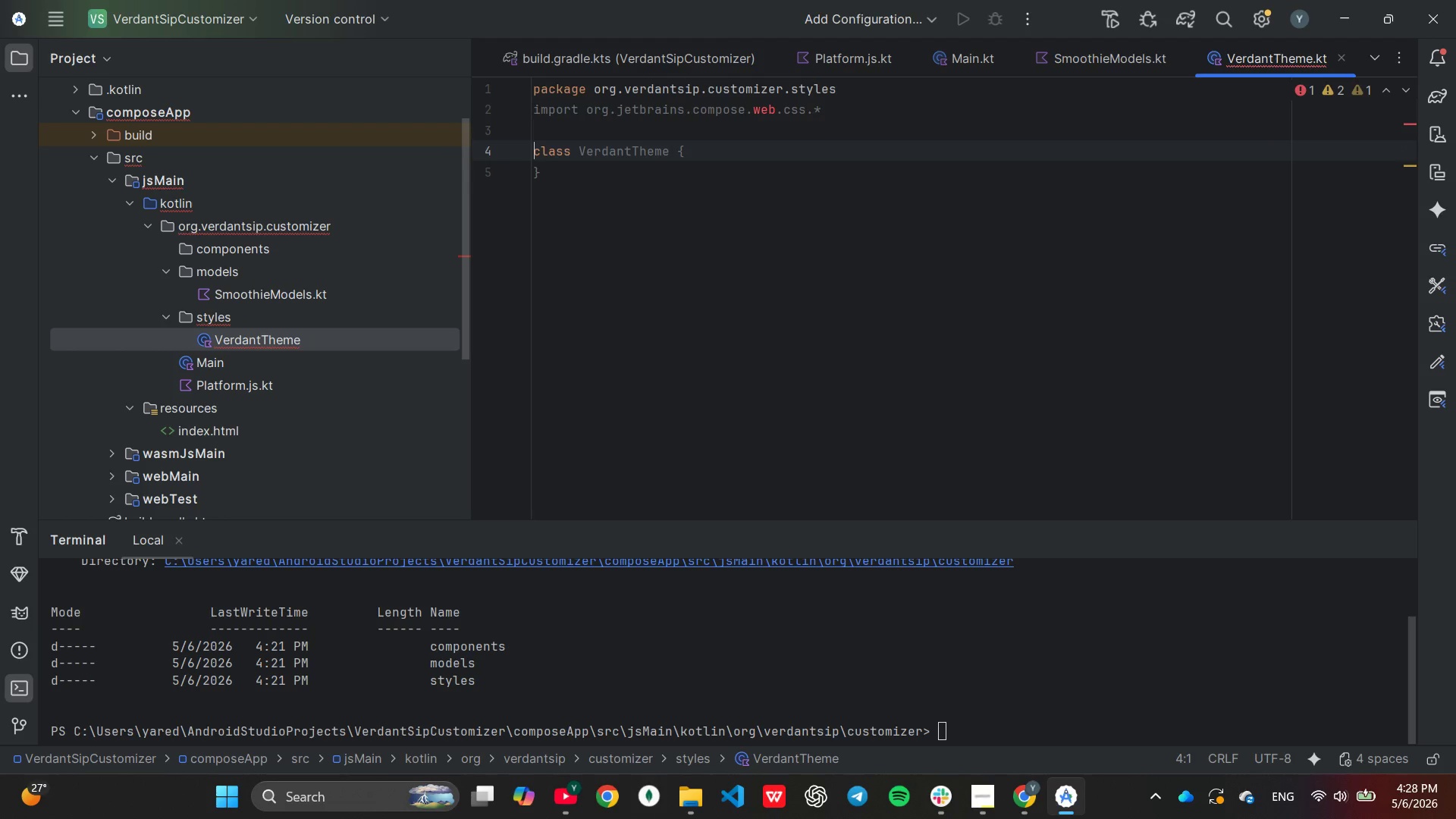 
key(ArrowRight)
 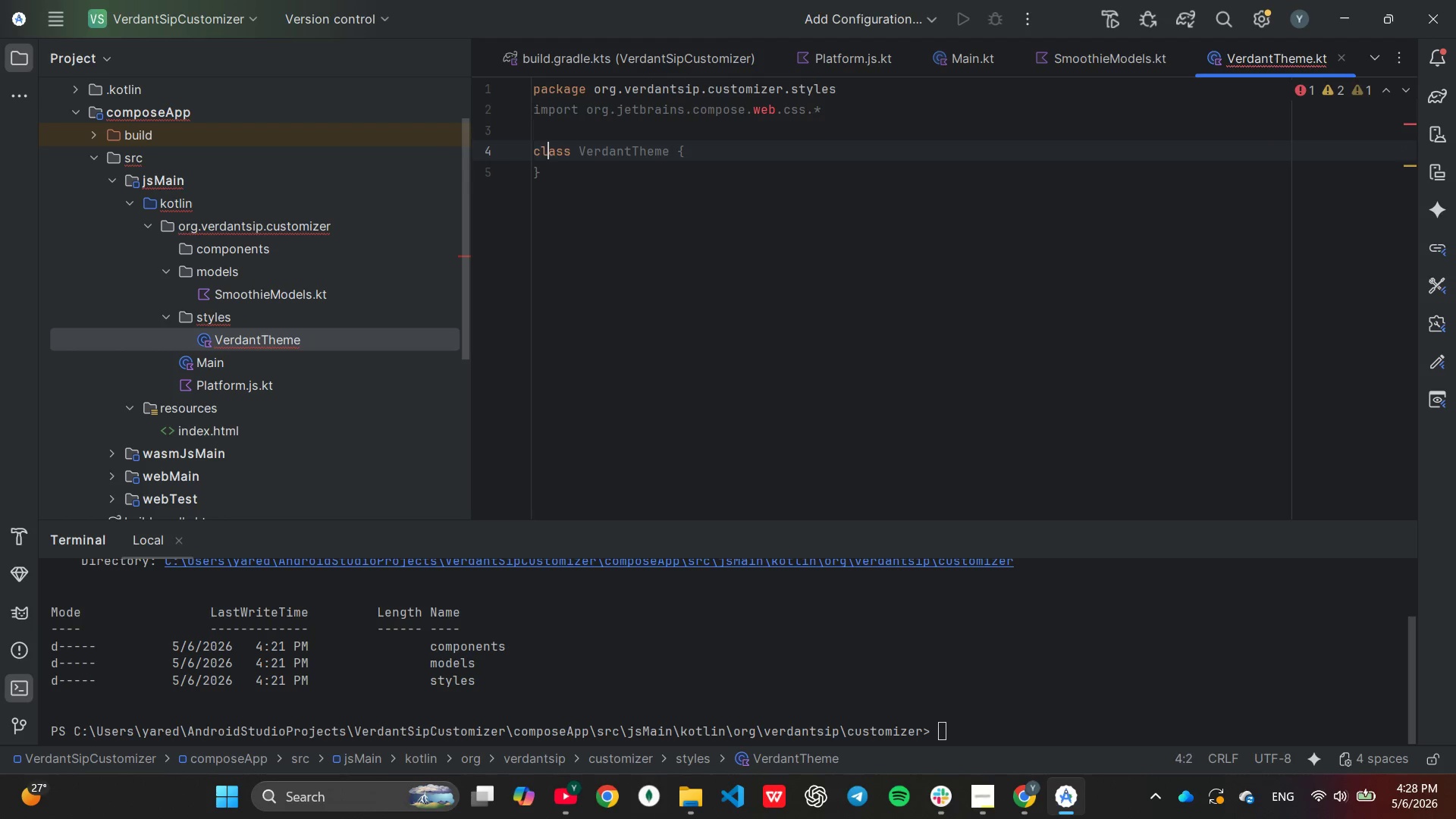 
key(ArrowRight)
 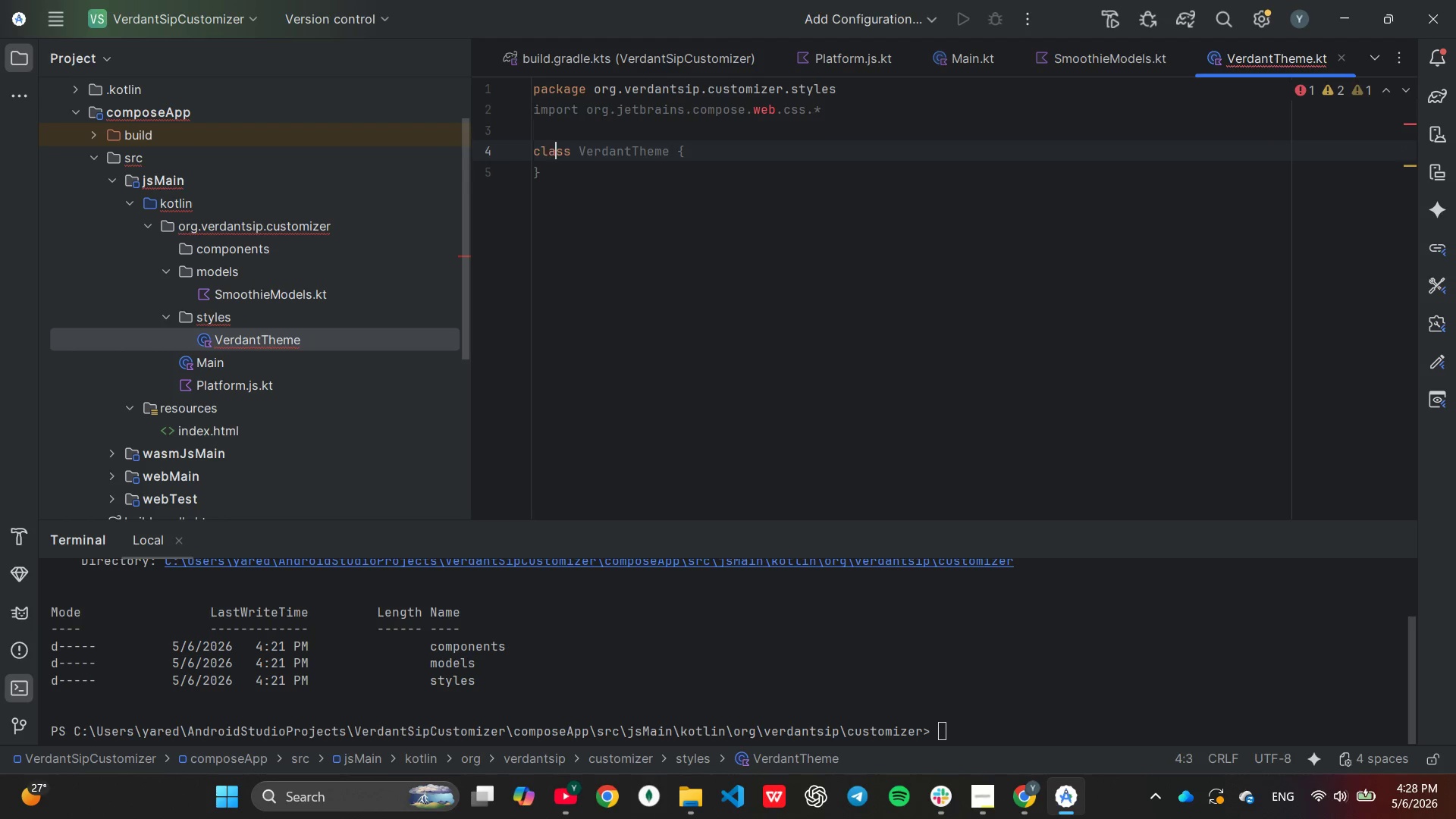 
key(ArrowRight)
 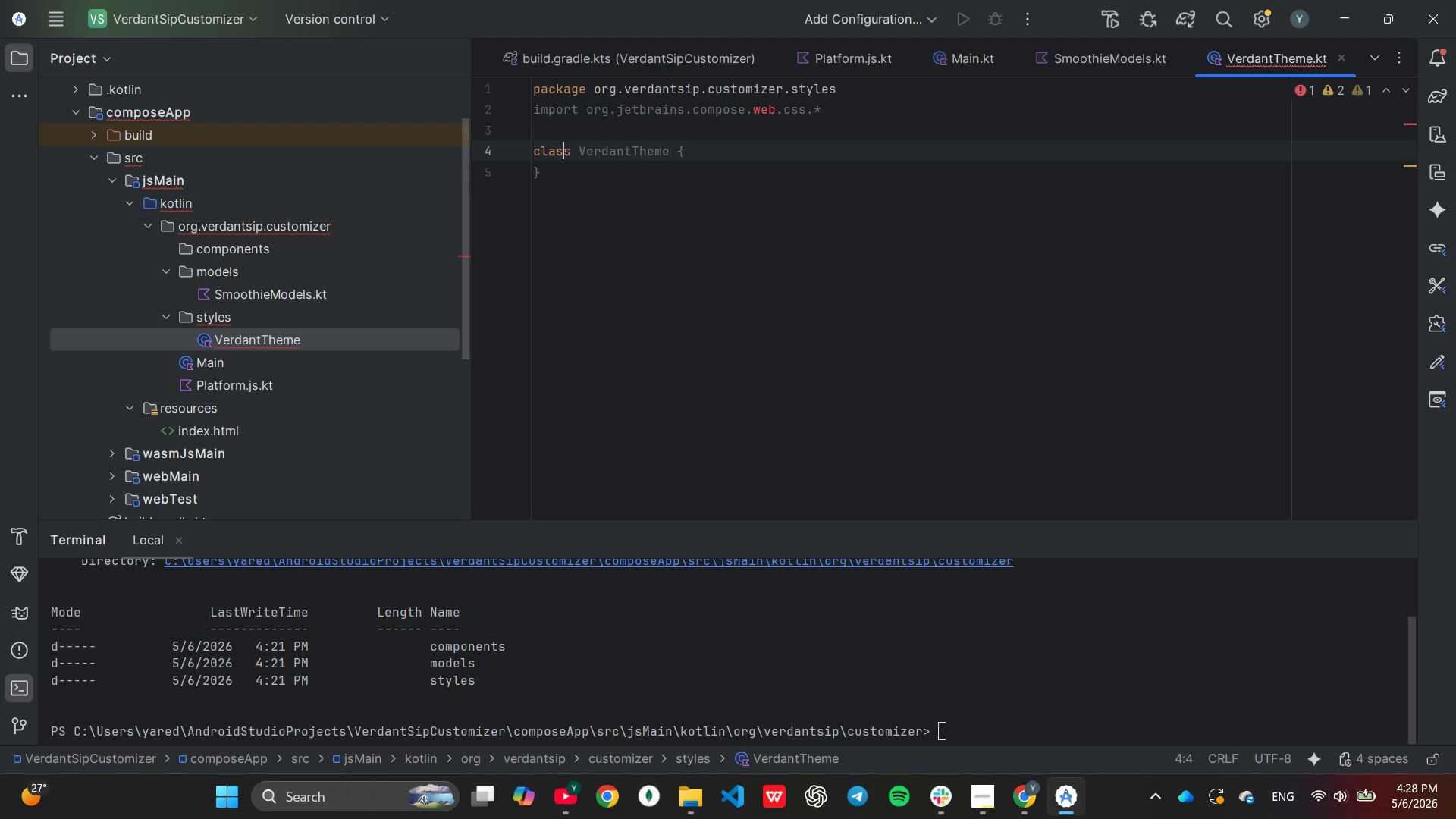 
key(ArrowRight)
 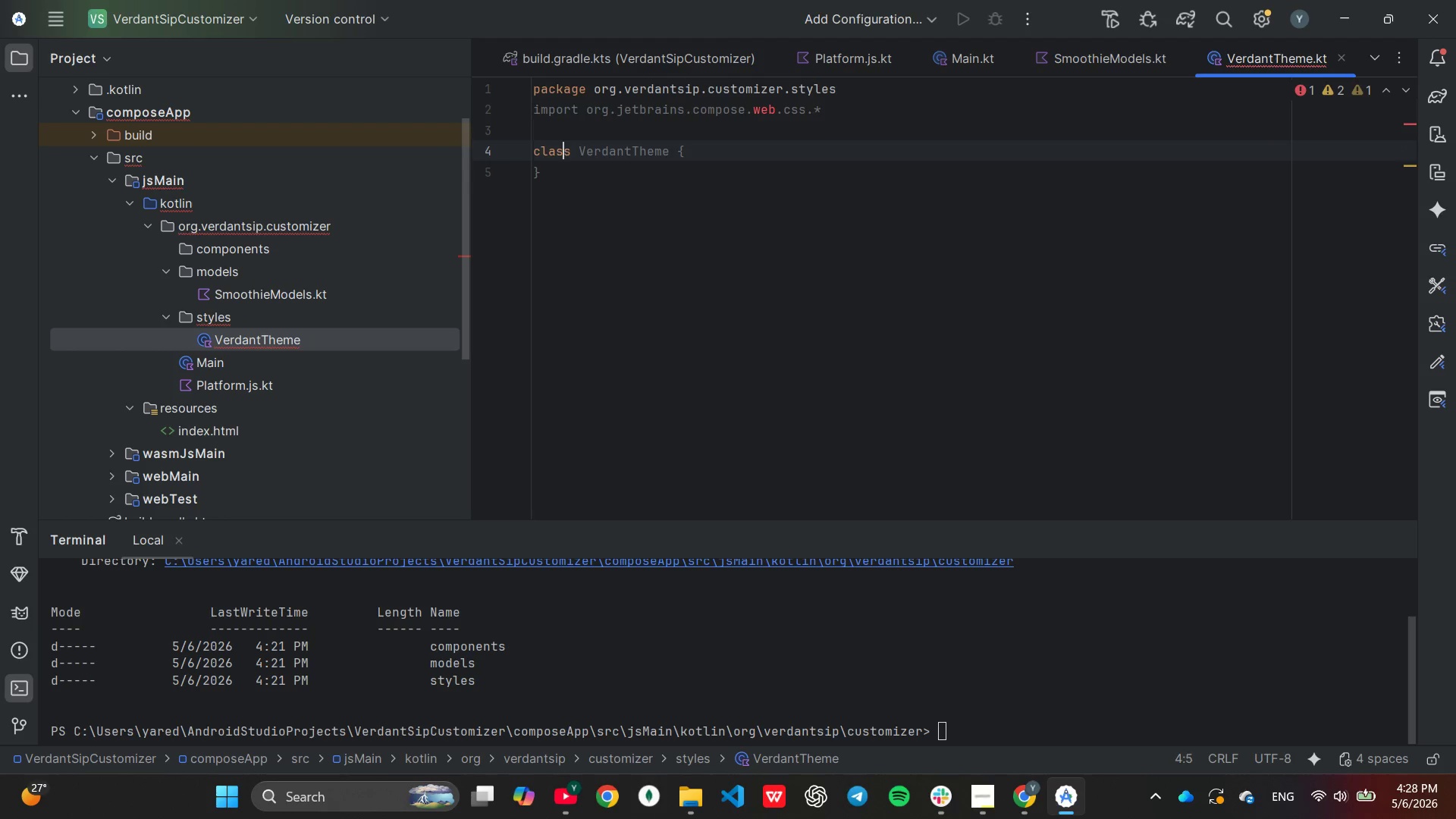 
key(ArrowRight)
 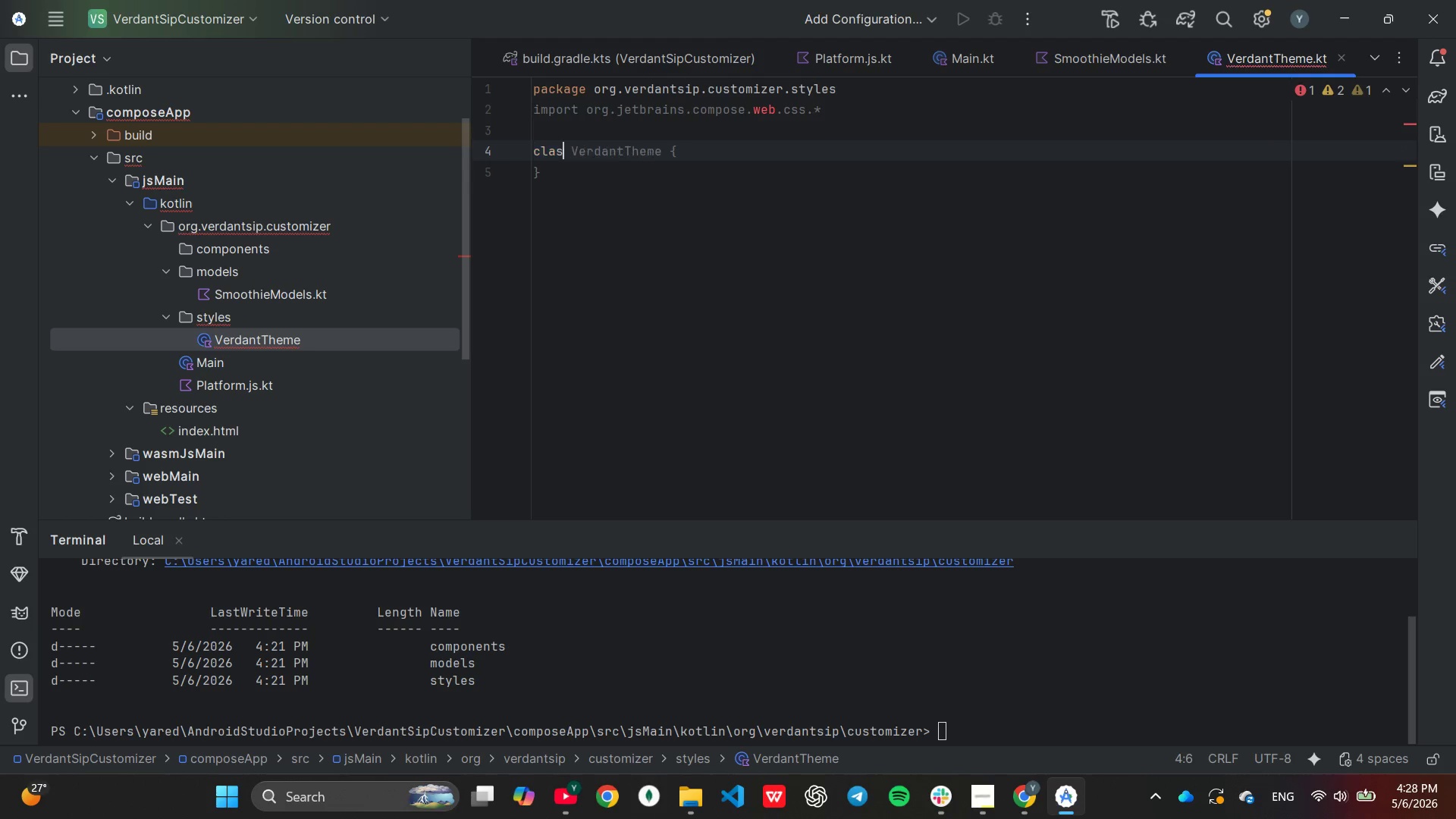 
key(Backspace)
key(Backspace)
key(Backspace)
key(Backspace)
key(Backspace)
type(ob)
 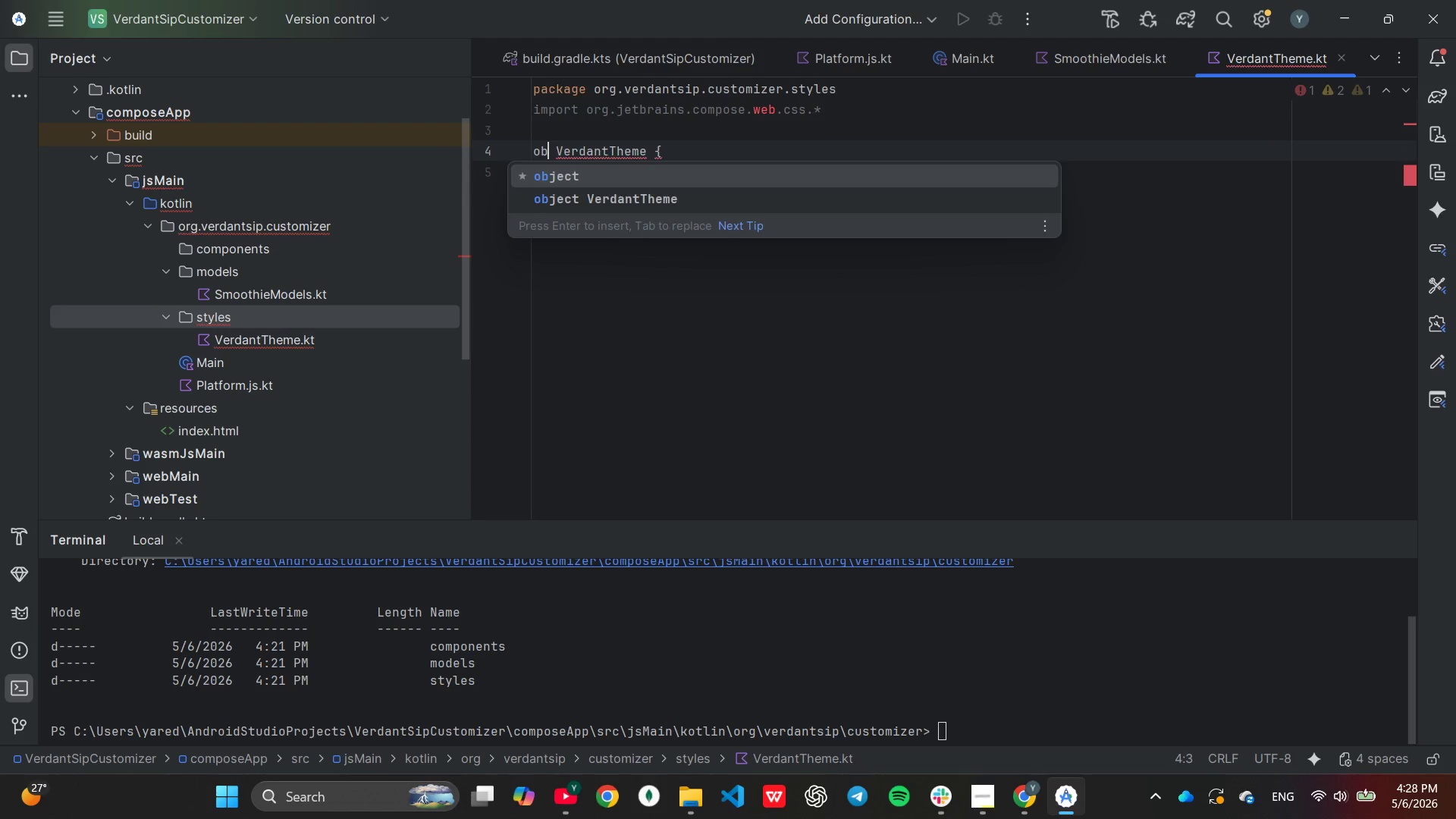 
key(Enter)
 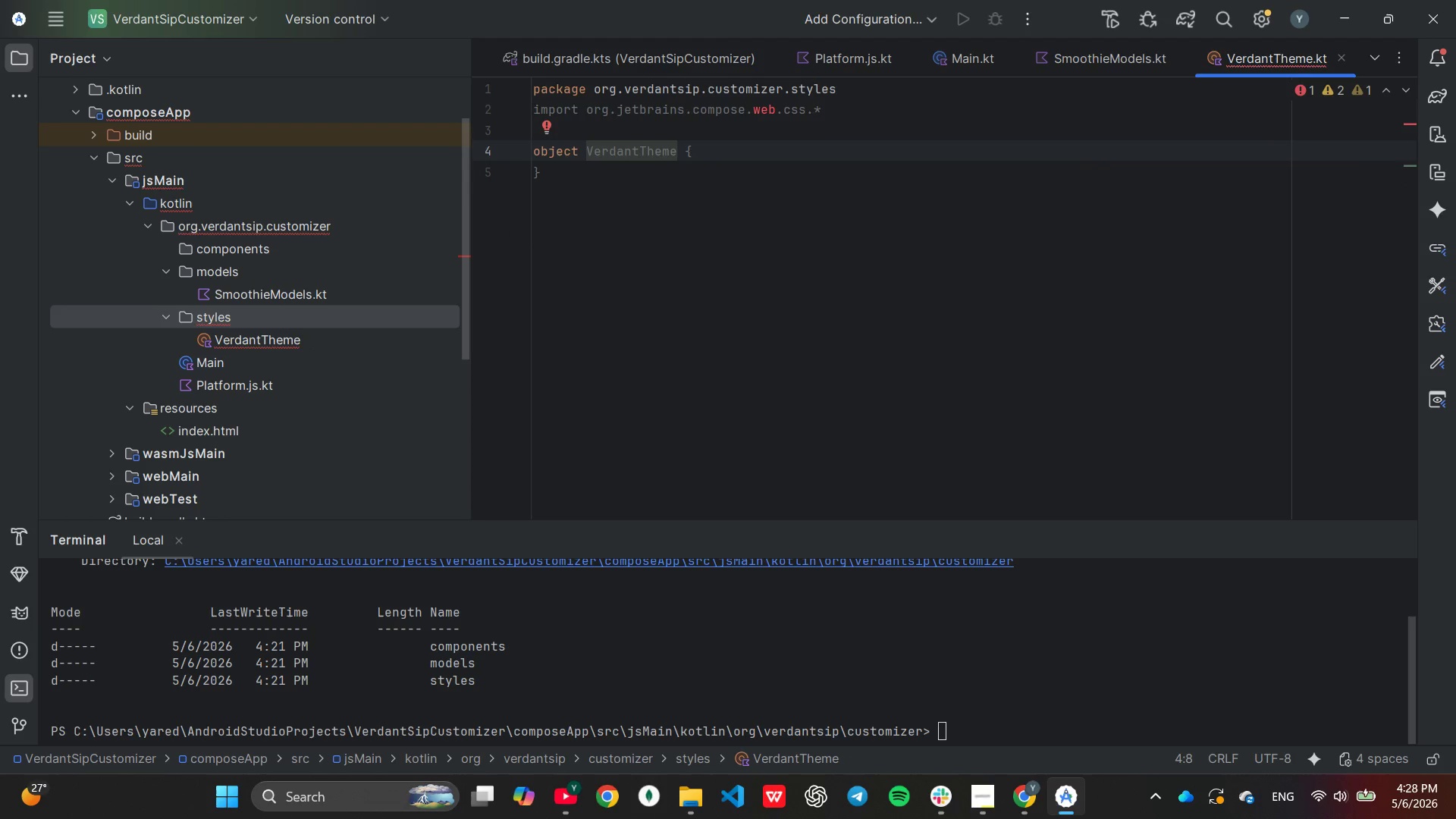 
key(End)
 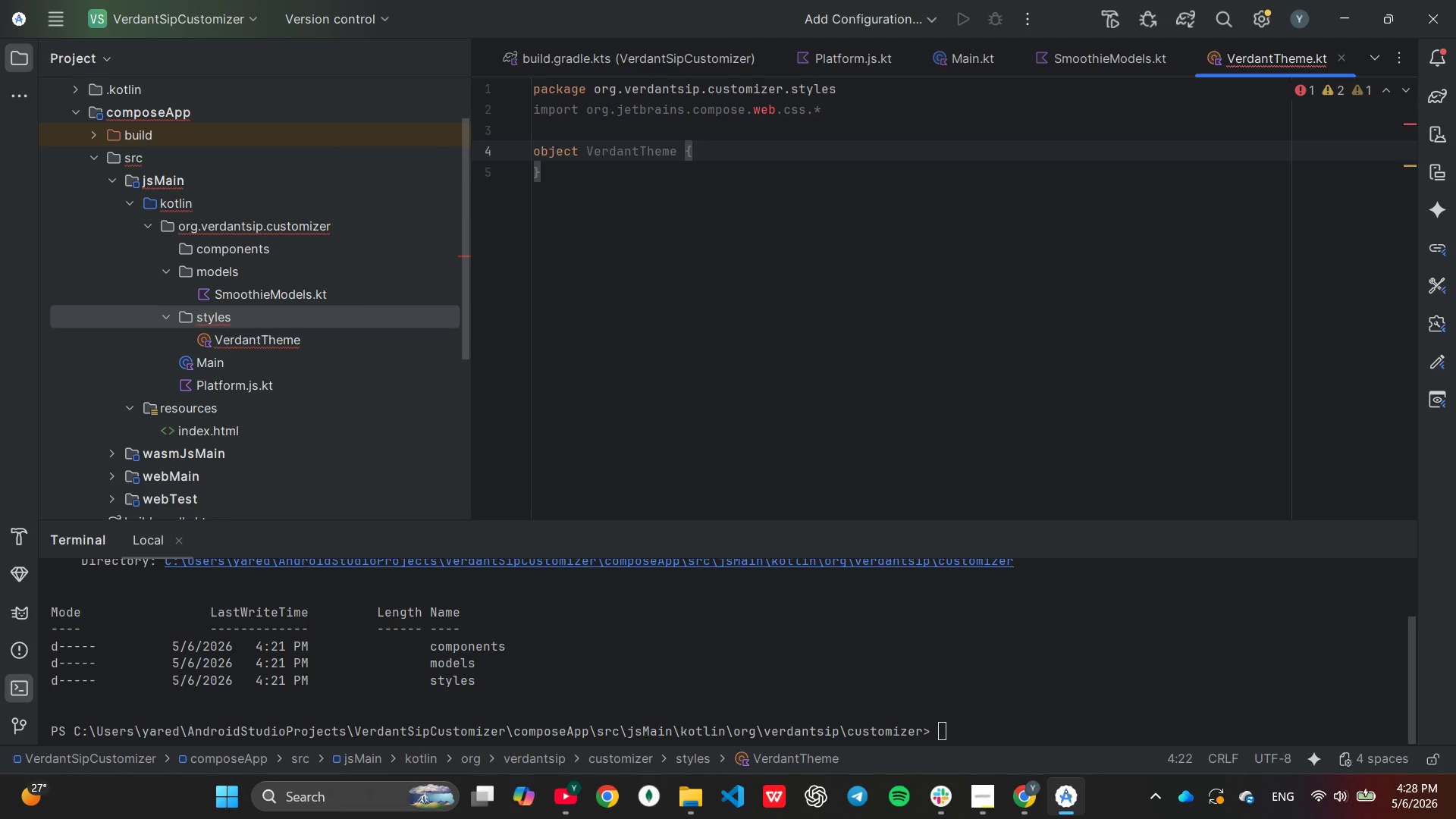 
key(ArrowLeft)
 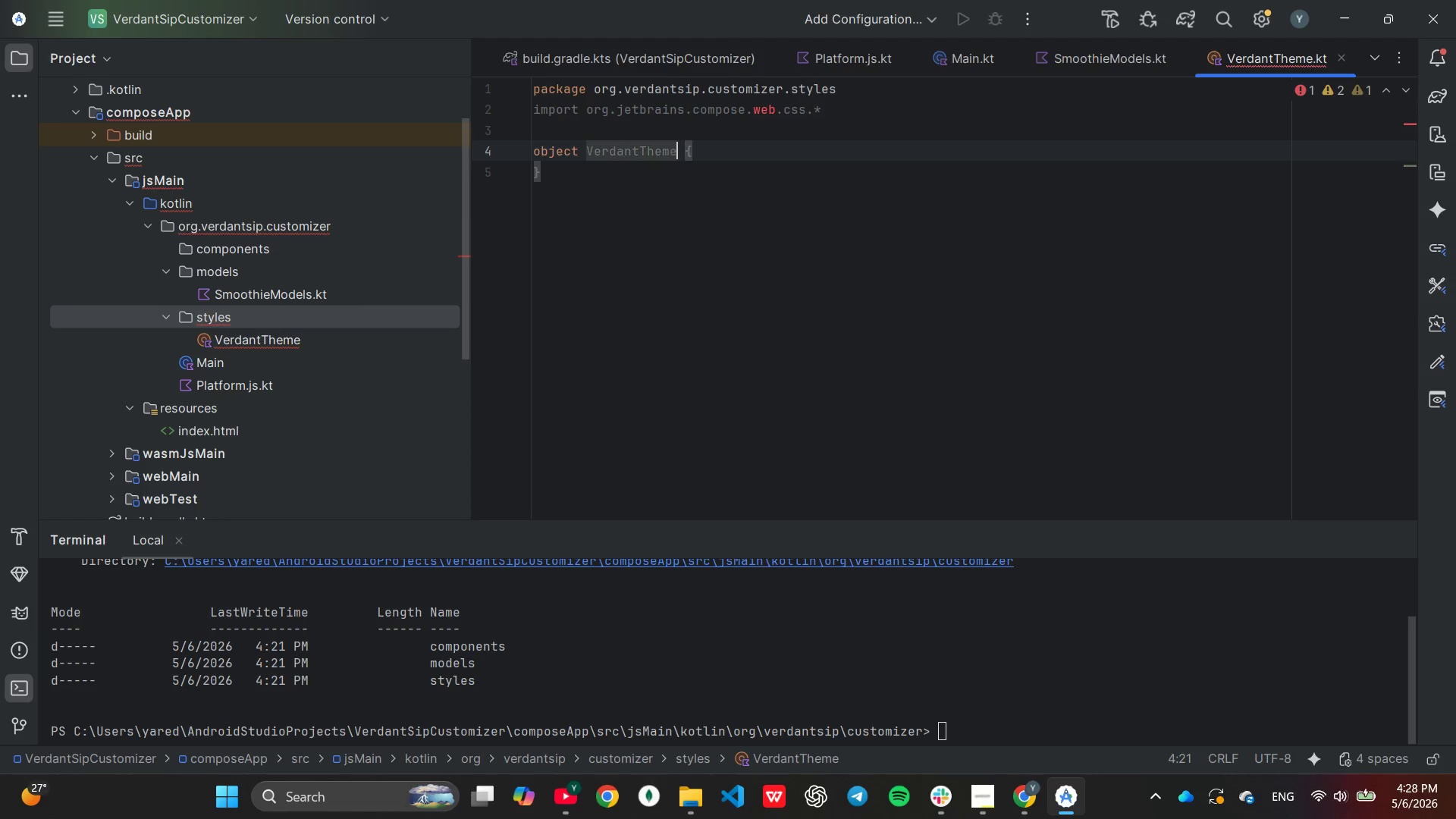 
key(ArrowLeft)
 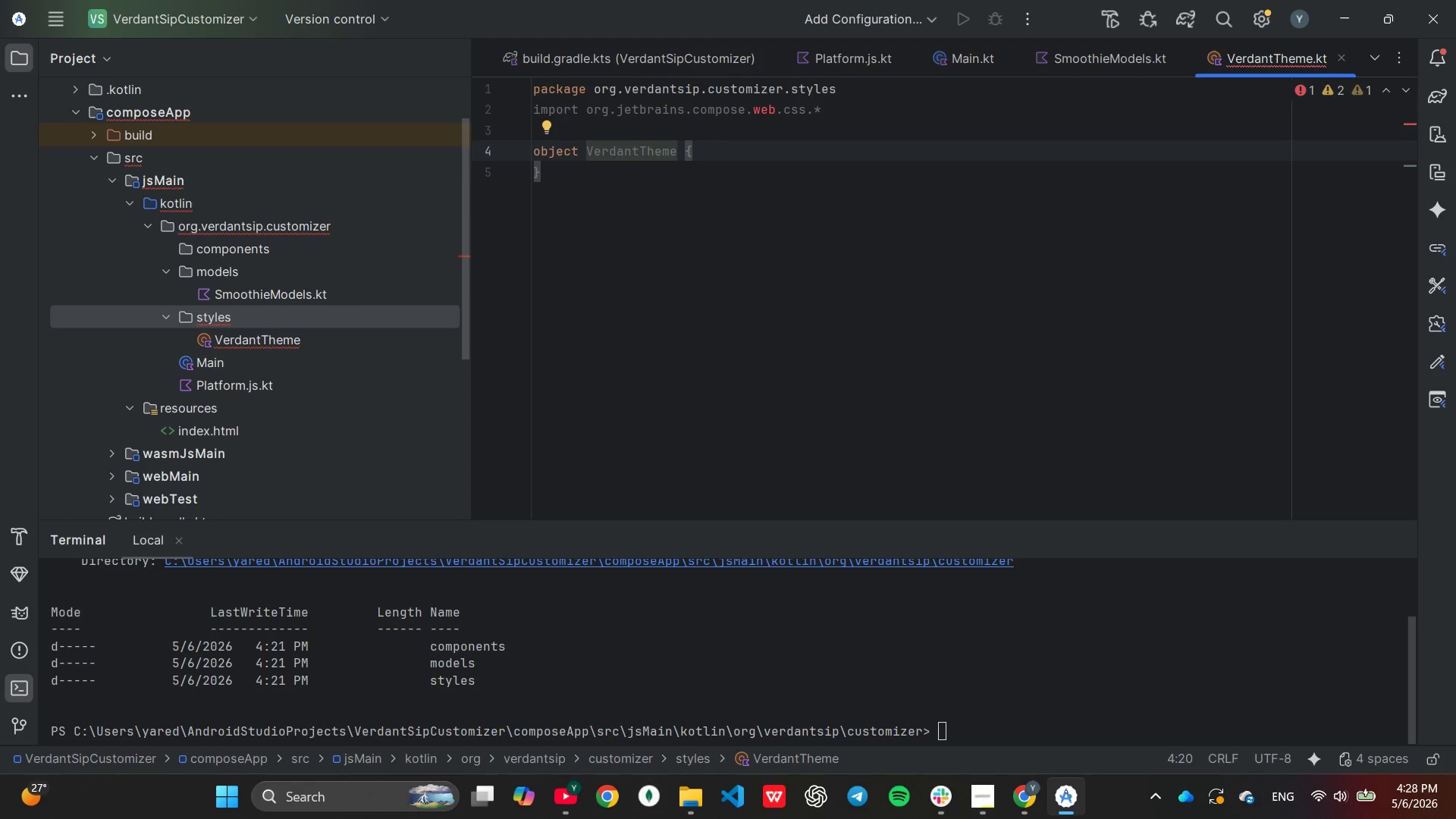 
type( : Style)
 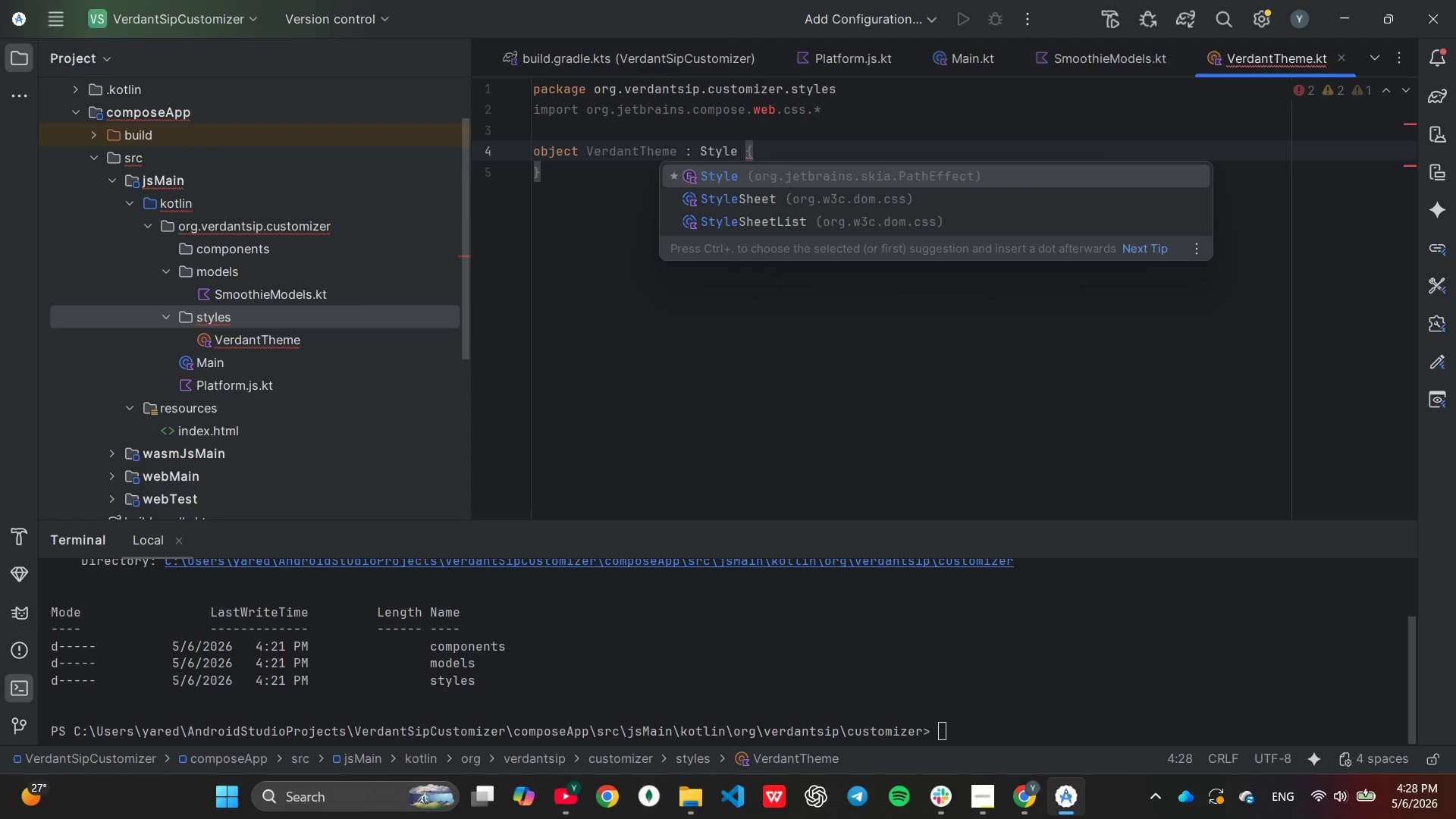 
key(ArrowRight)
 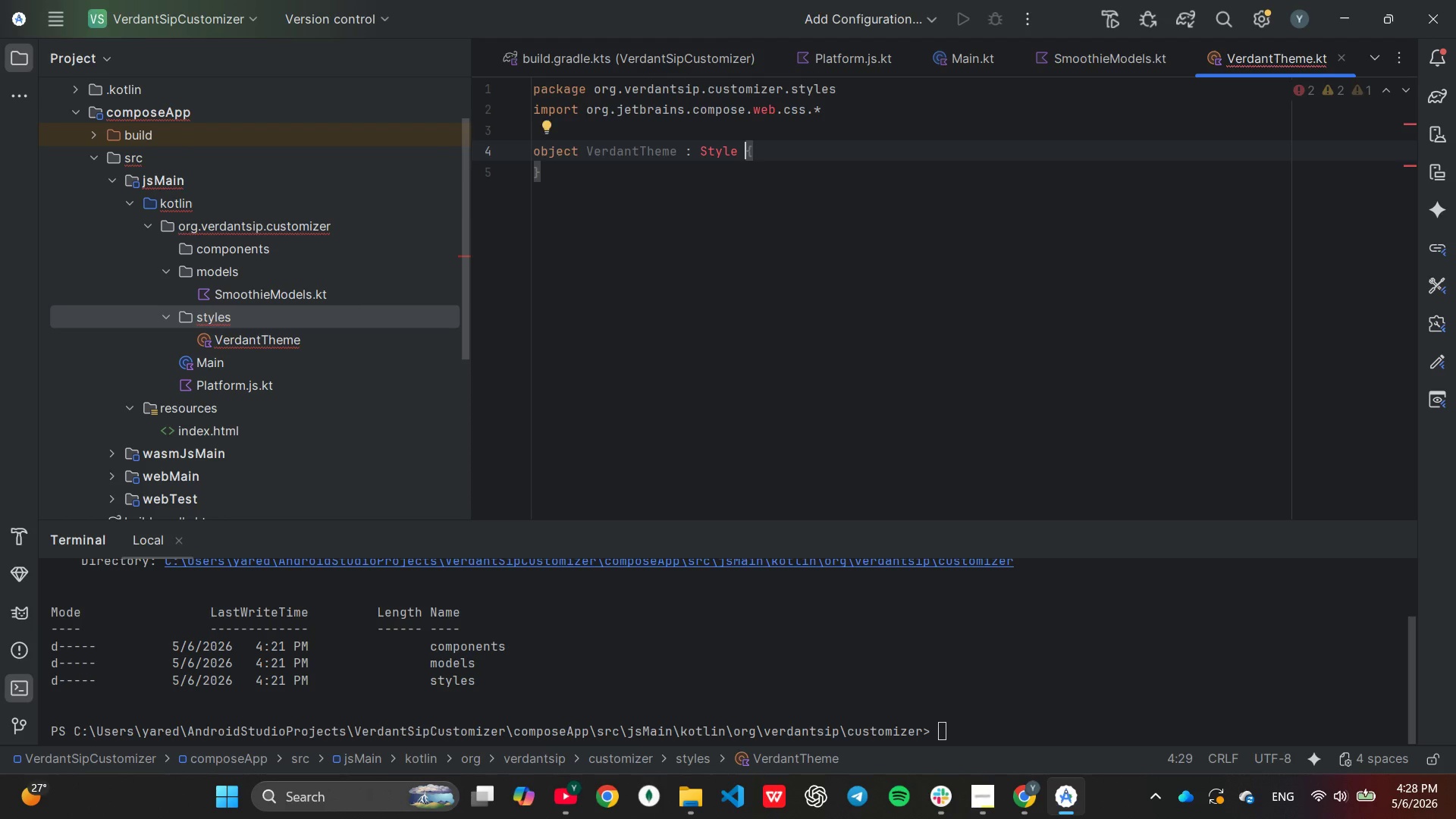 
key(Backspace)
 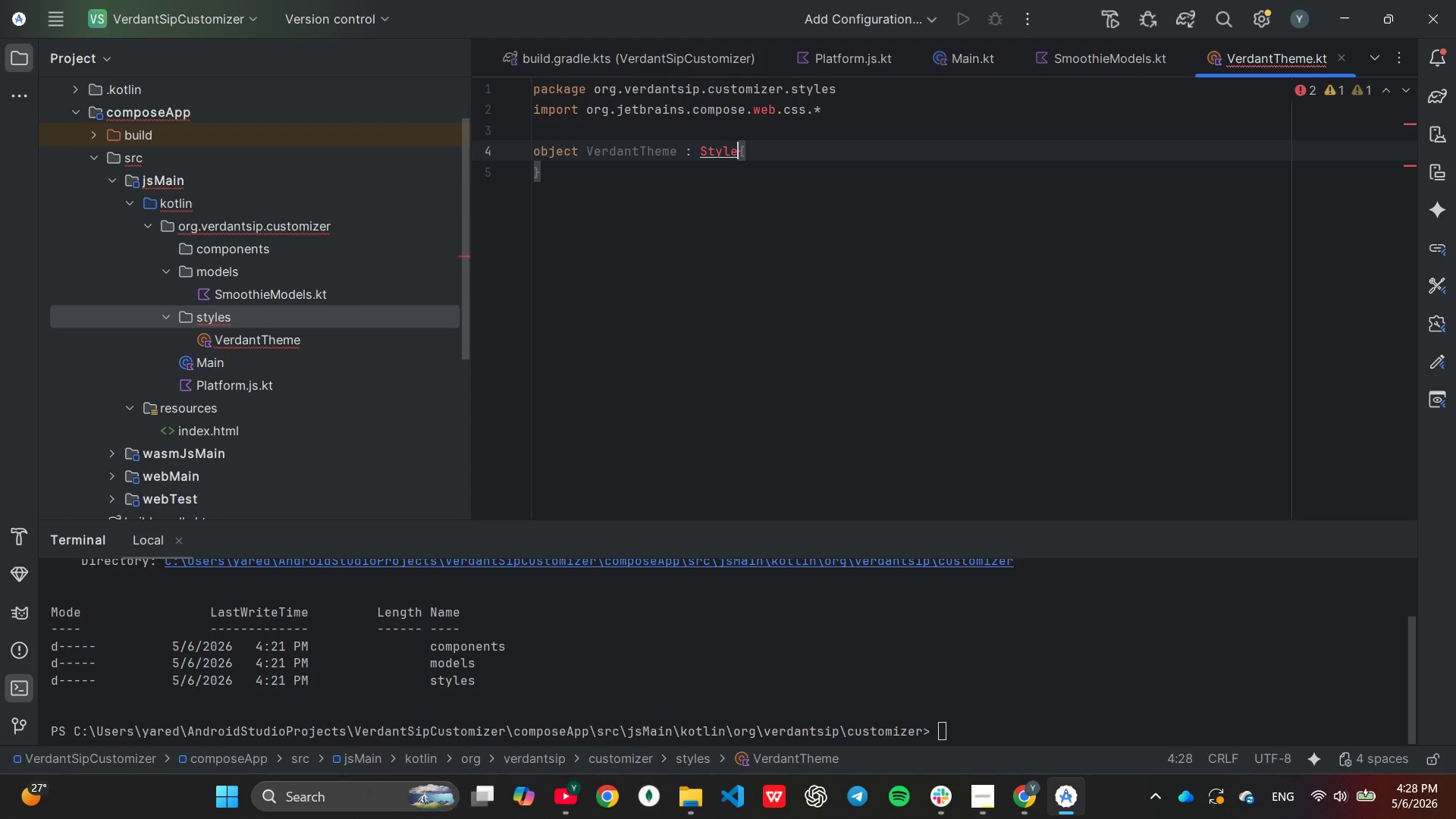 
key(Shift+S)
 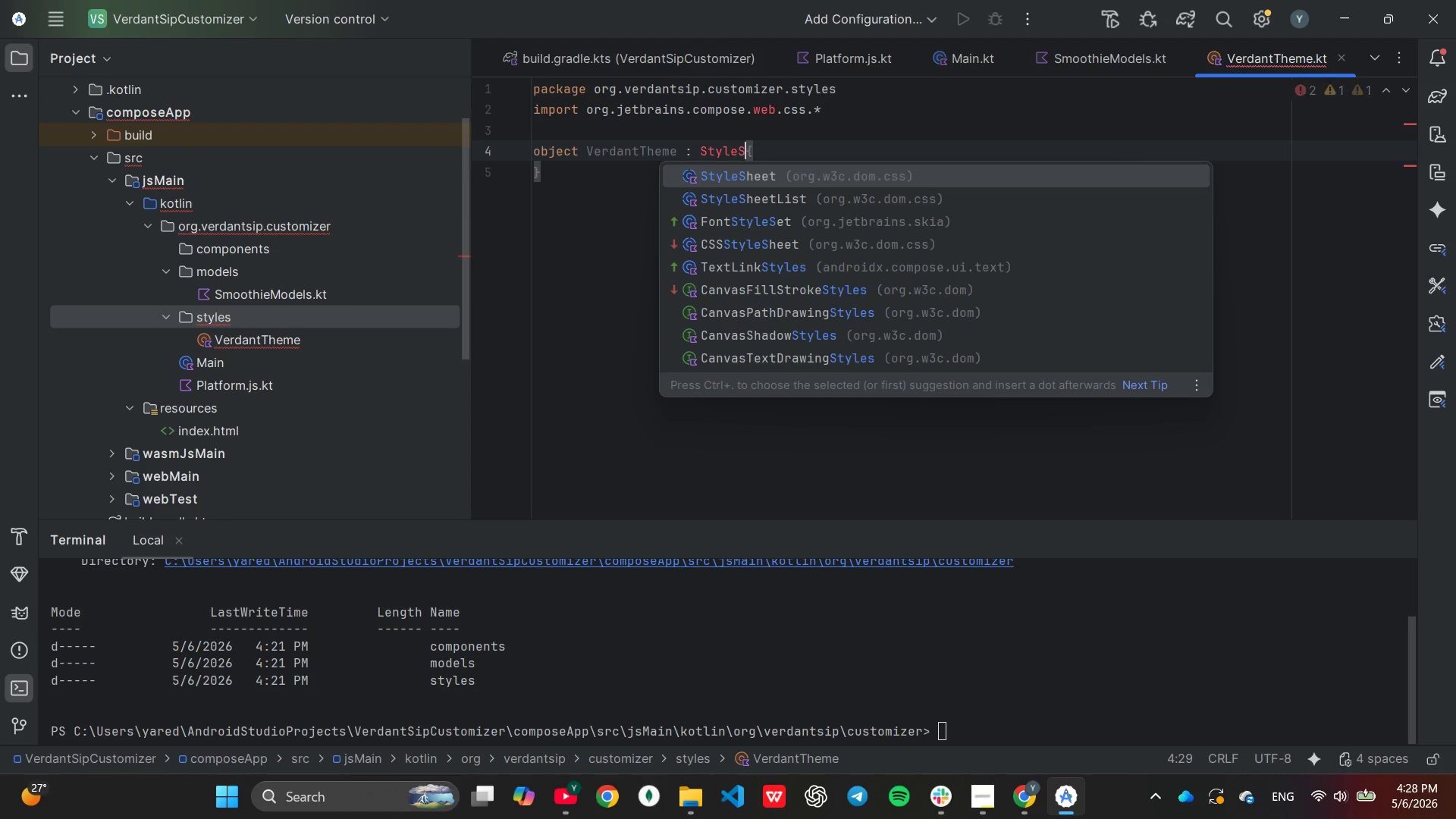 
key(Enter)
 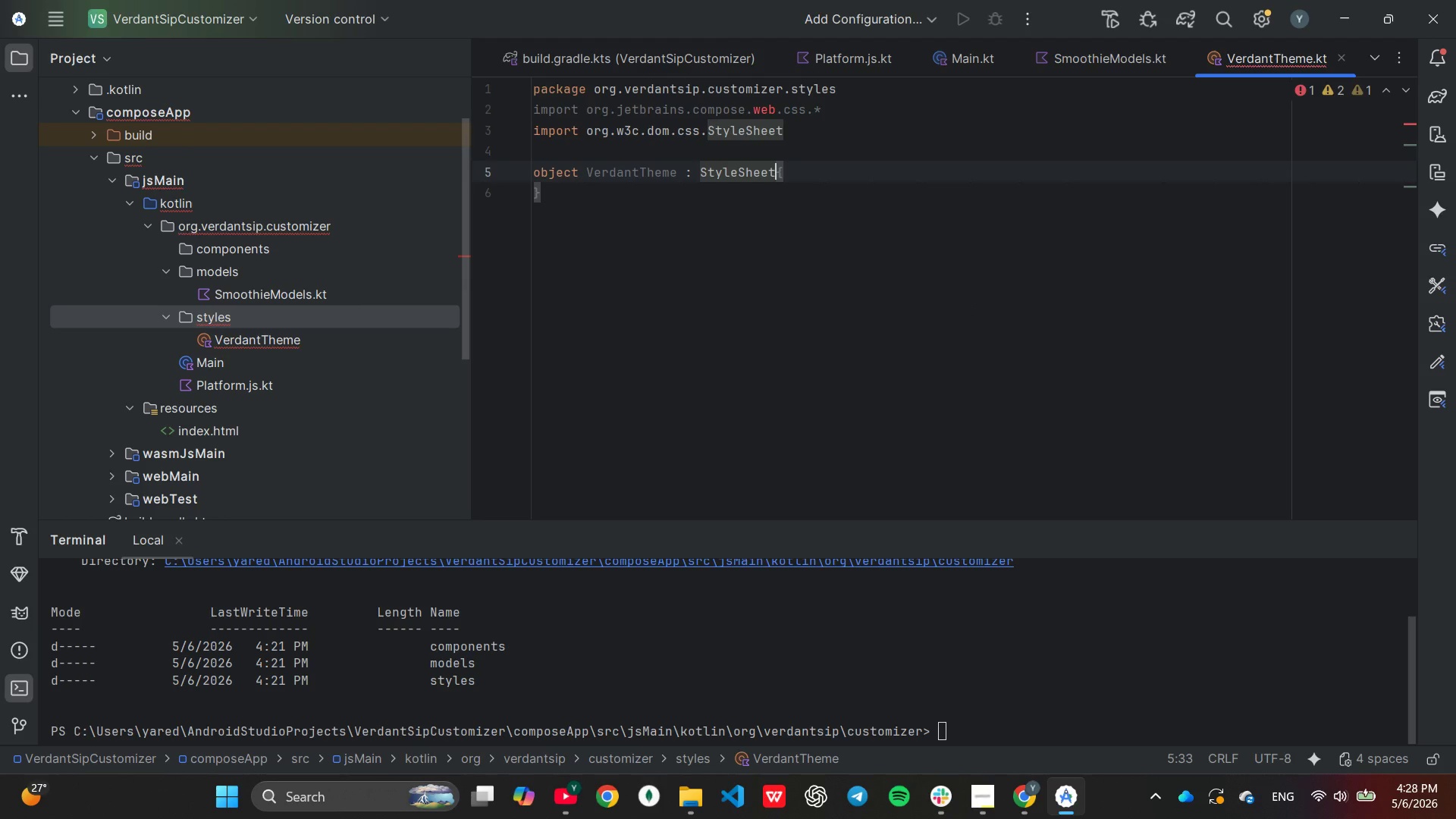 
key(Shift+ShiftLeft)
 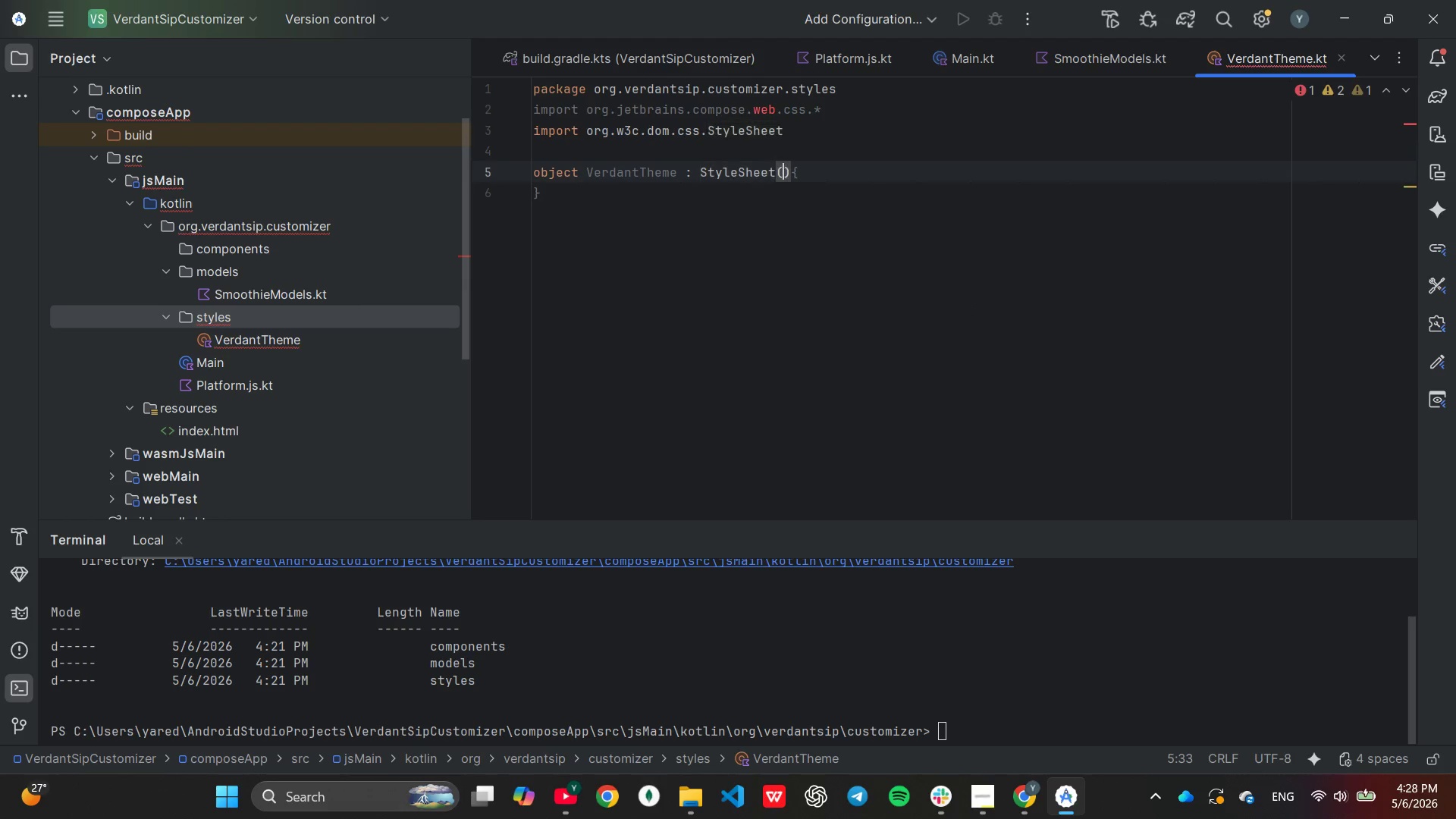 
key(Shift+9)
 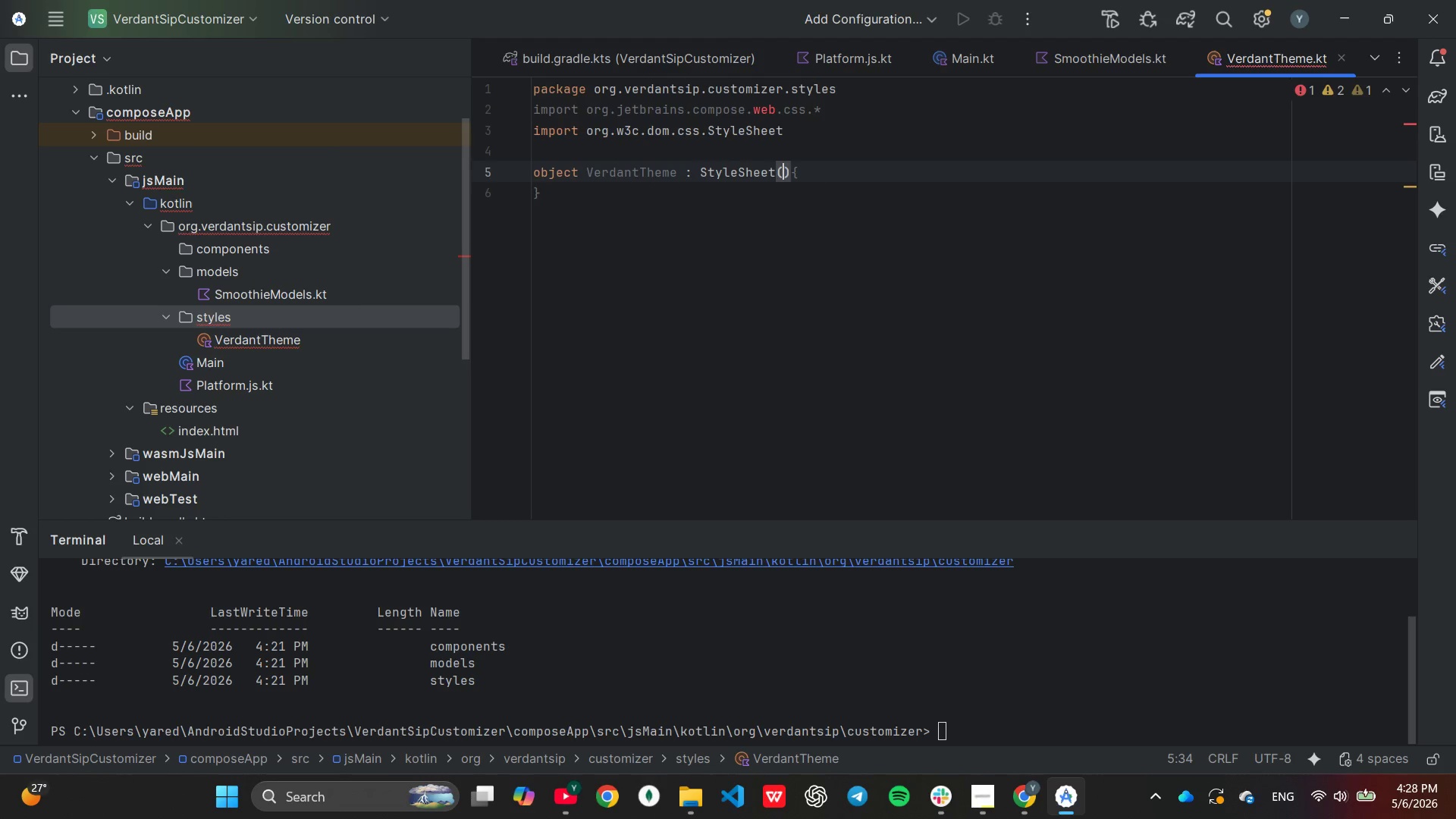 
key(ArrowRight)
 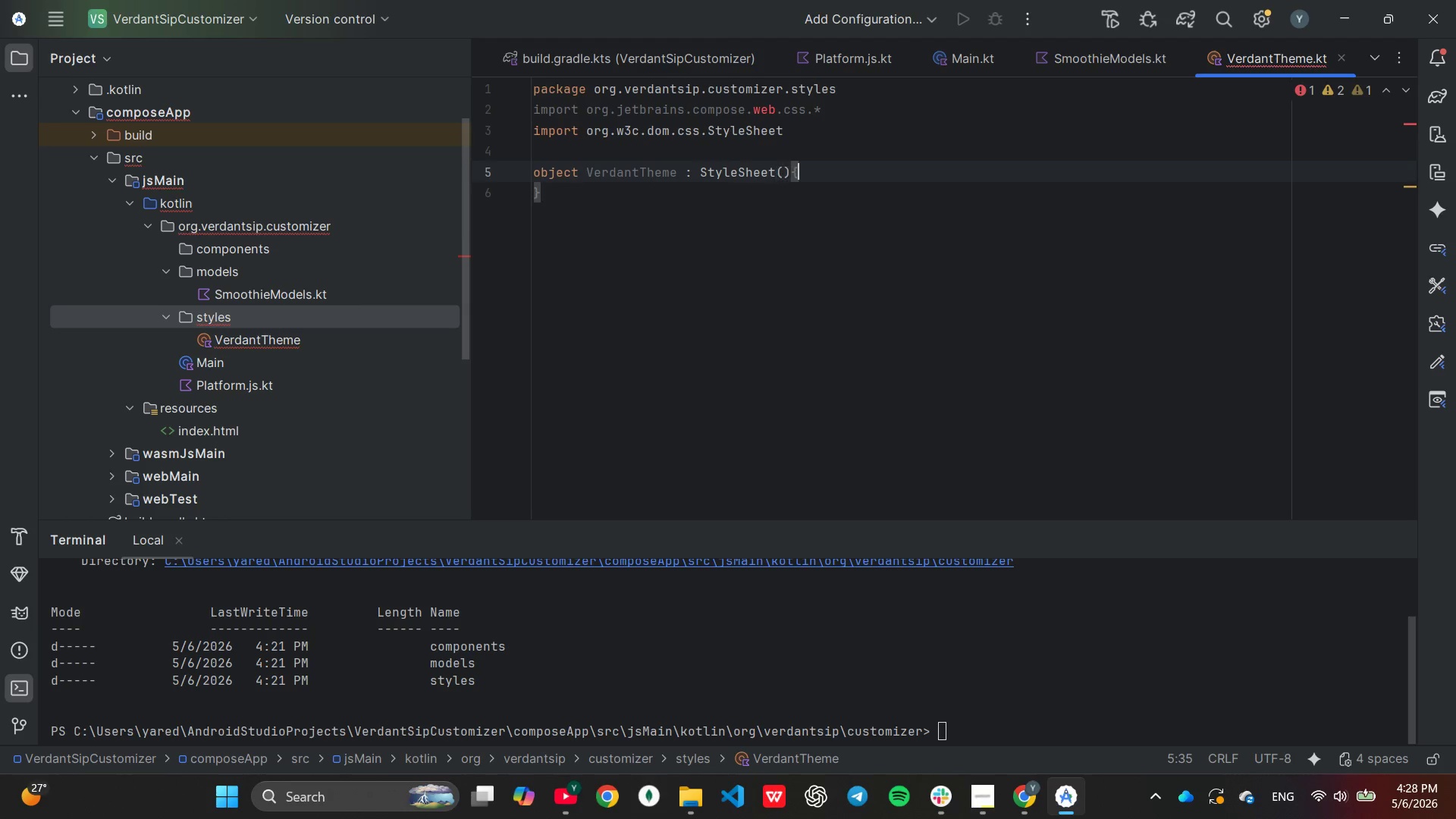 
key(ArrowRight)
 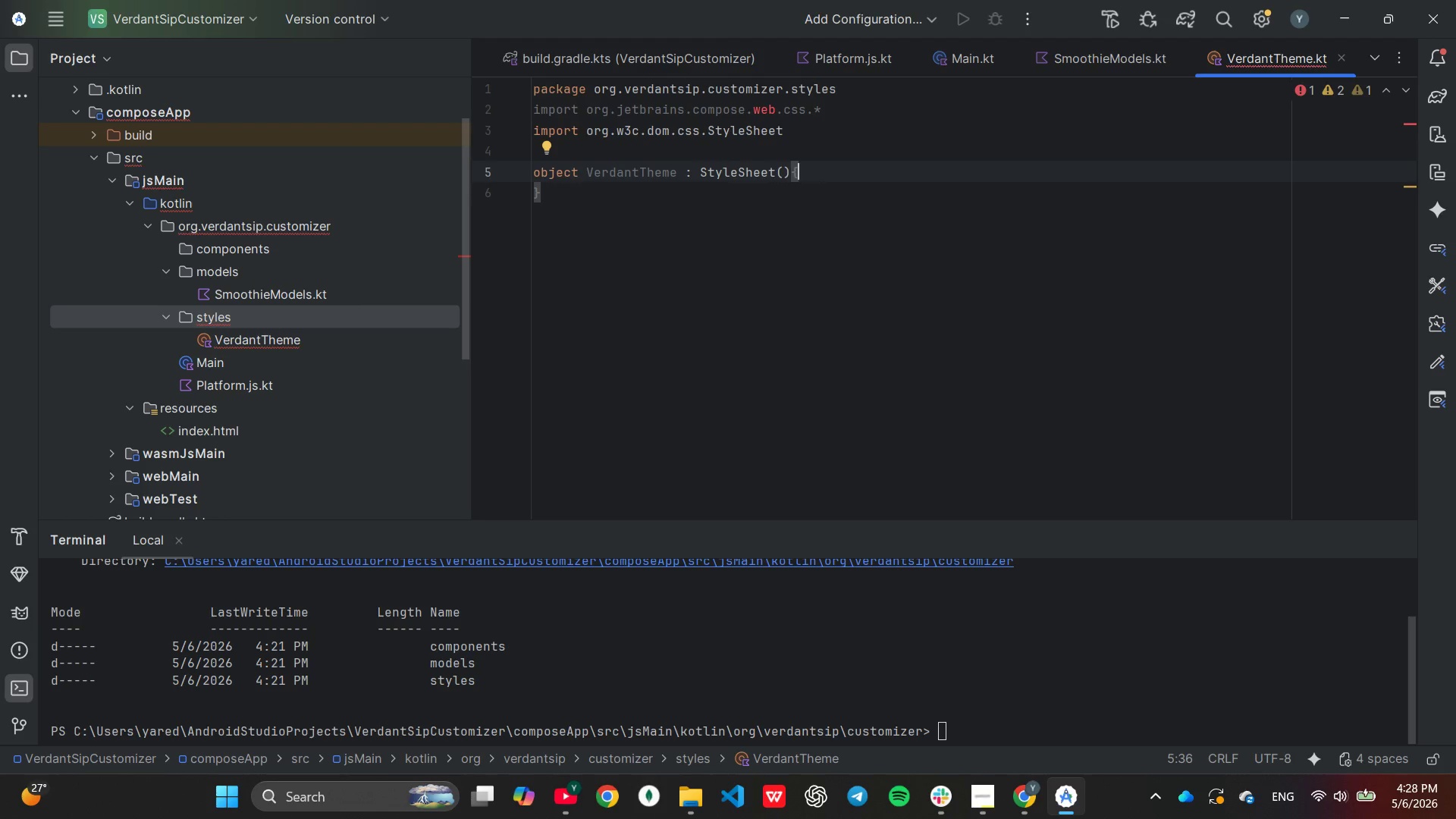 
key(Enter)
 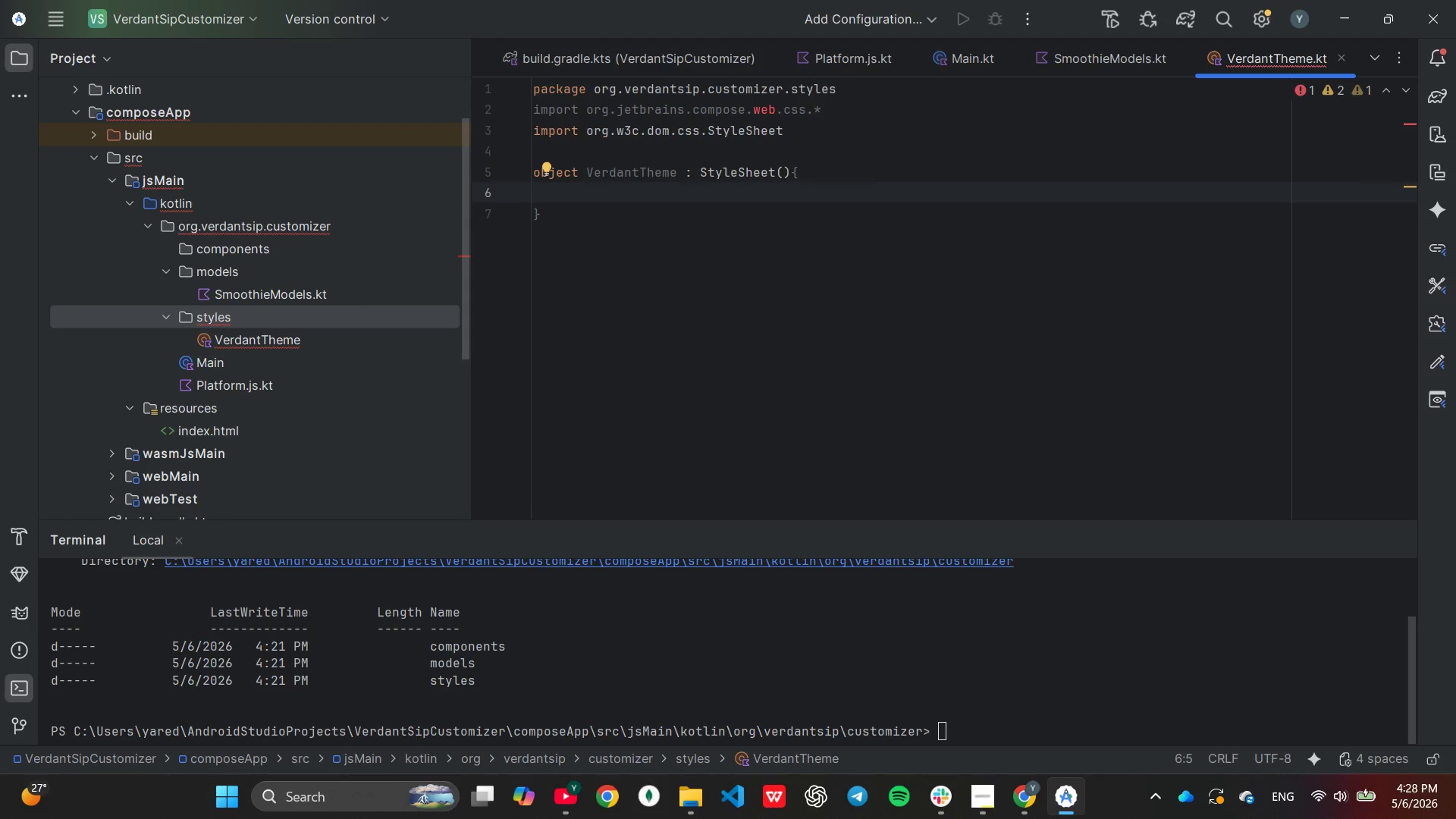 
wait(5.31)
 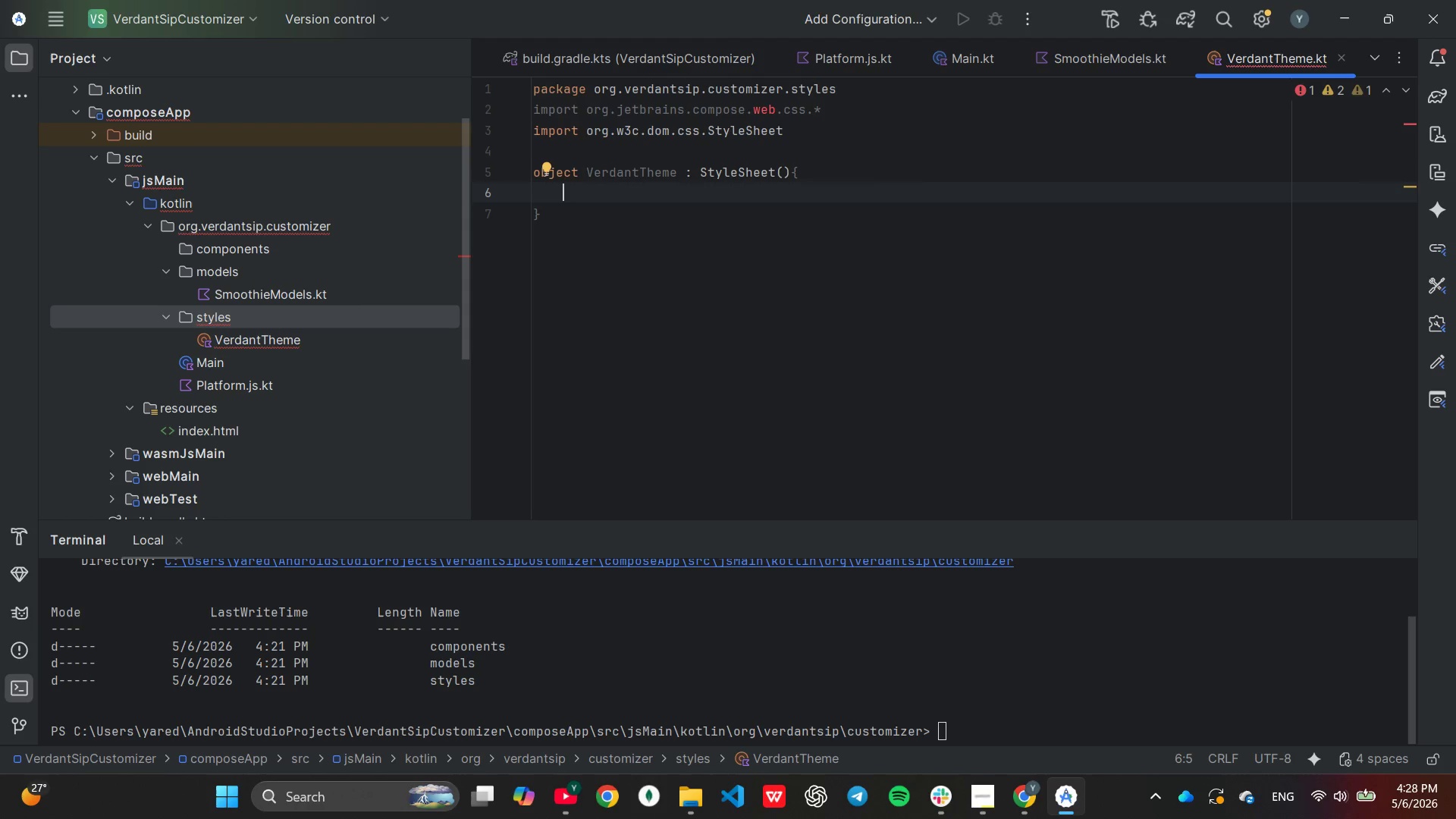 
type(val mainContainer by style{)
 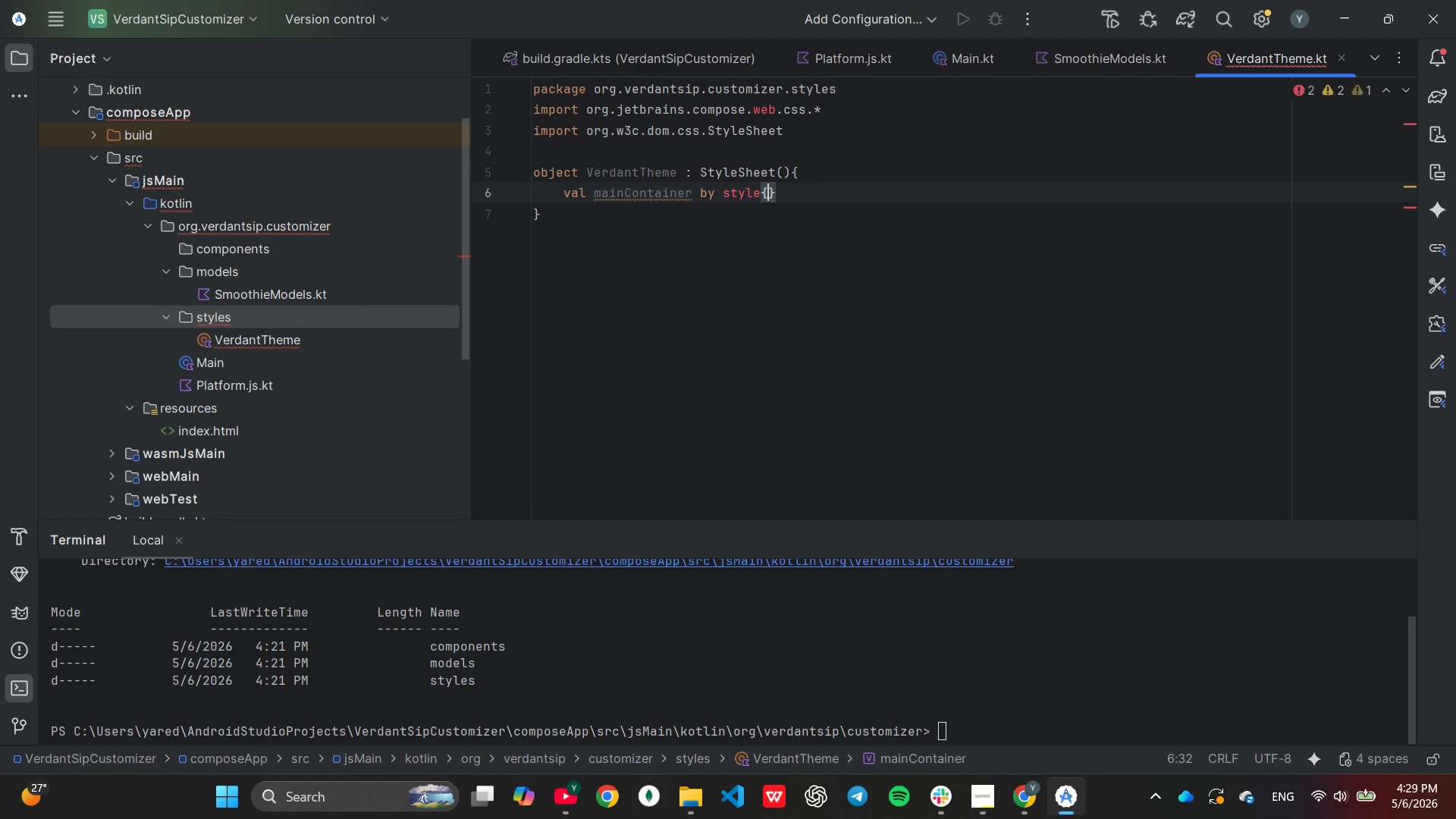 
key(Enter)
 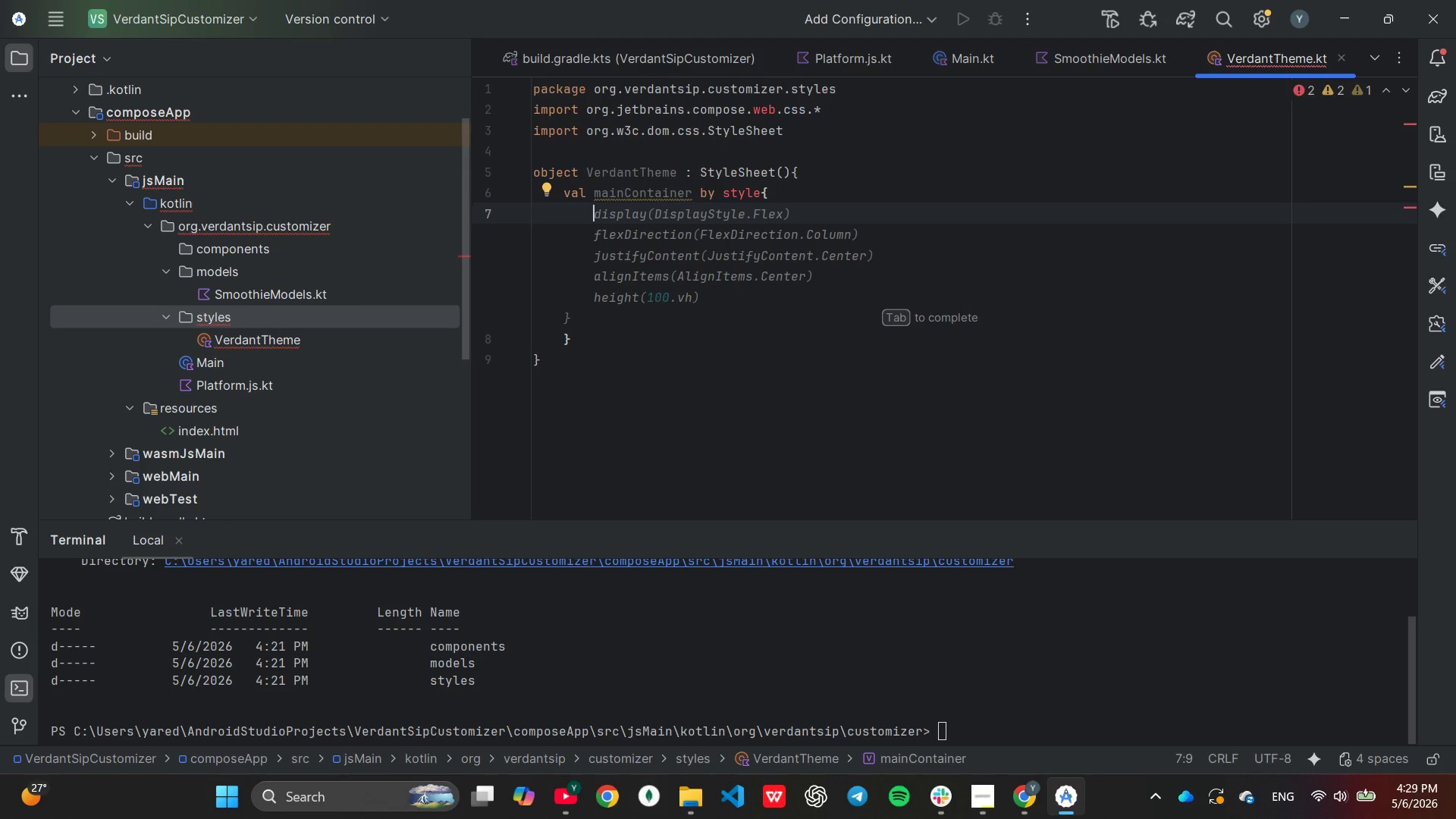 
type(backgroundCOlor)
key(Backspace)
key(Backspace)
key(Backspace)
key(Backspace)
type(olor(Color("#F5F5DC)
 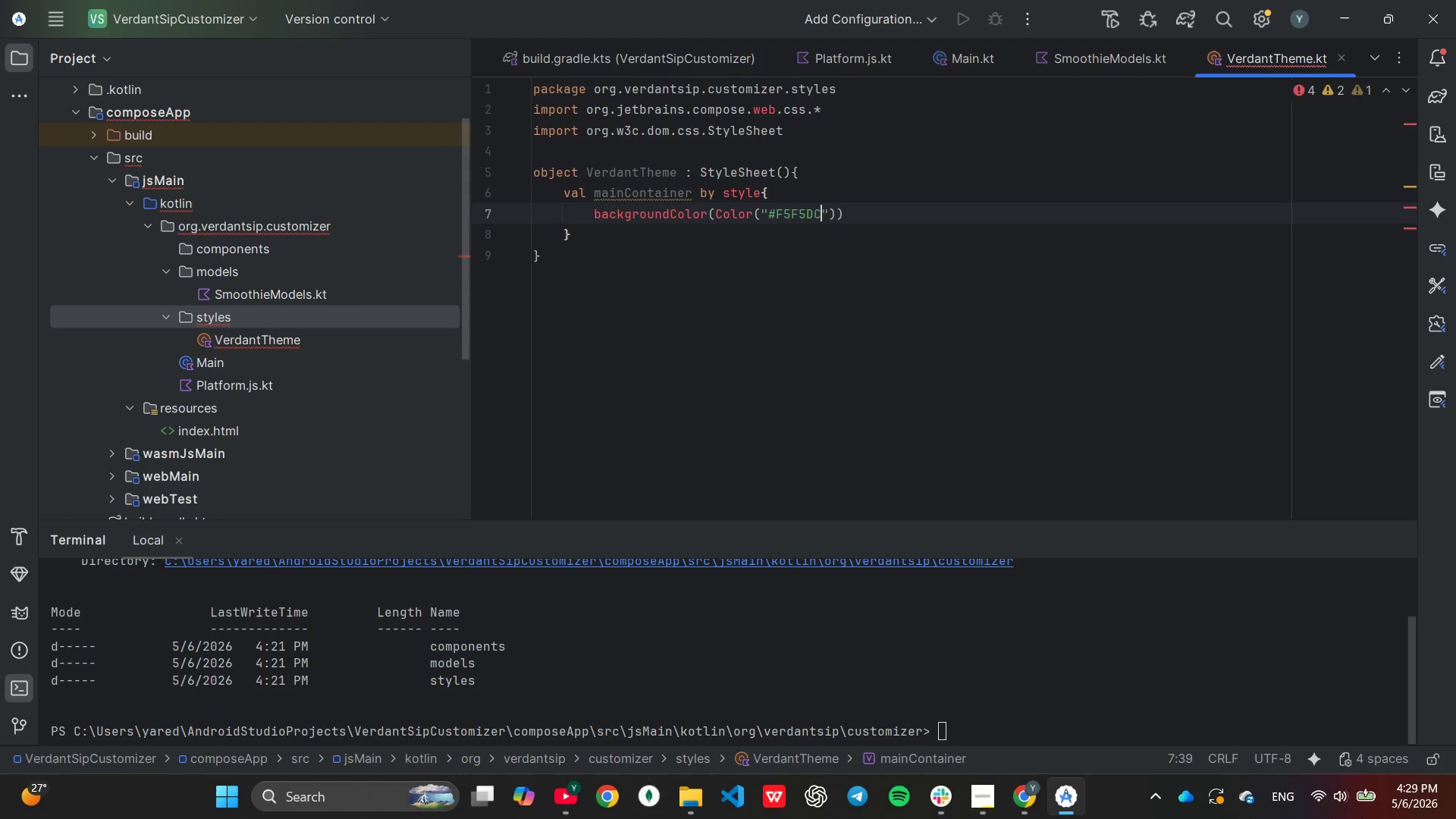 
key(ArrowRight)
 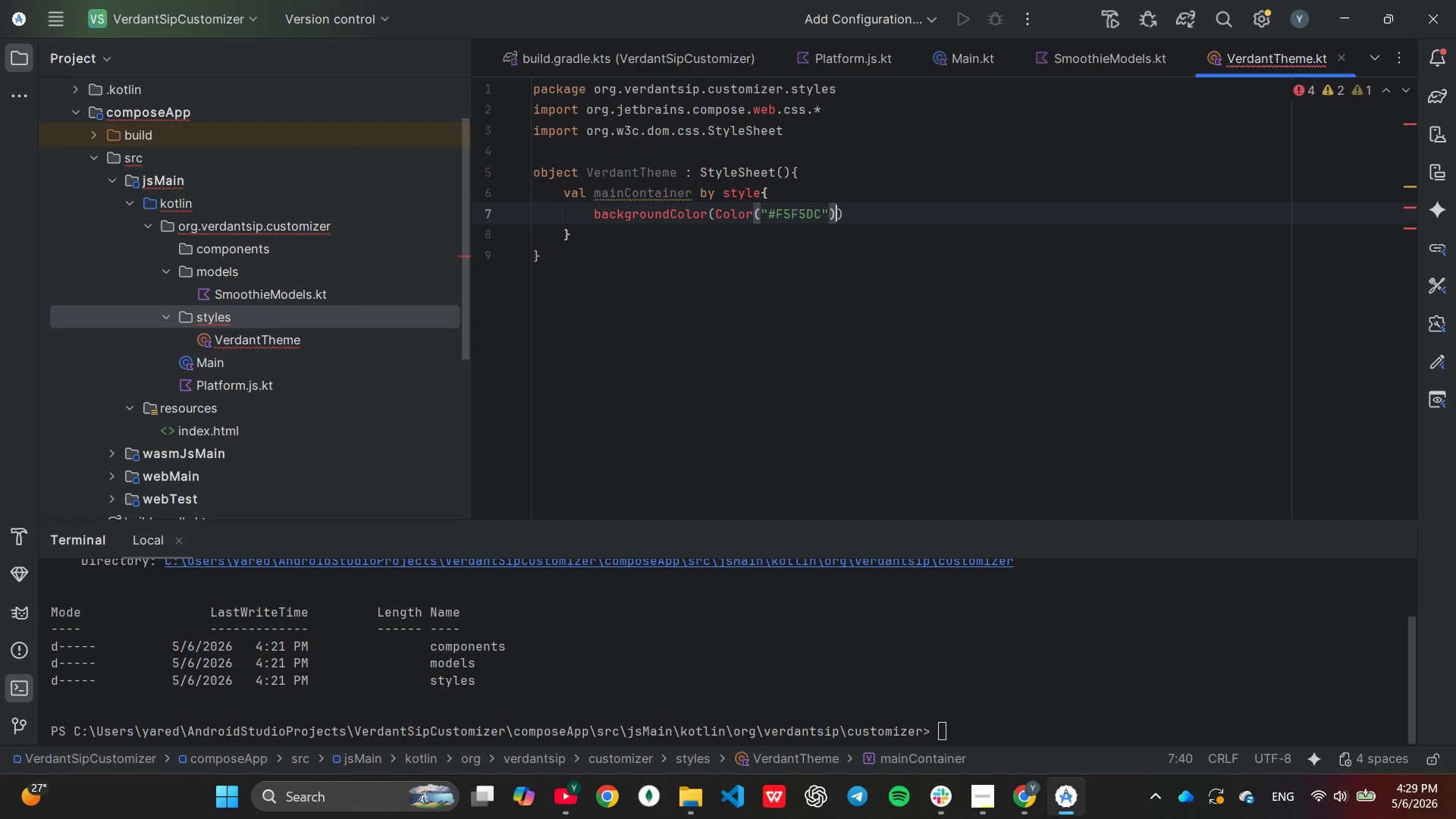 
key(ArrowRight)
 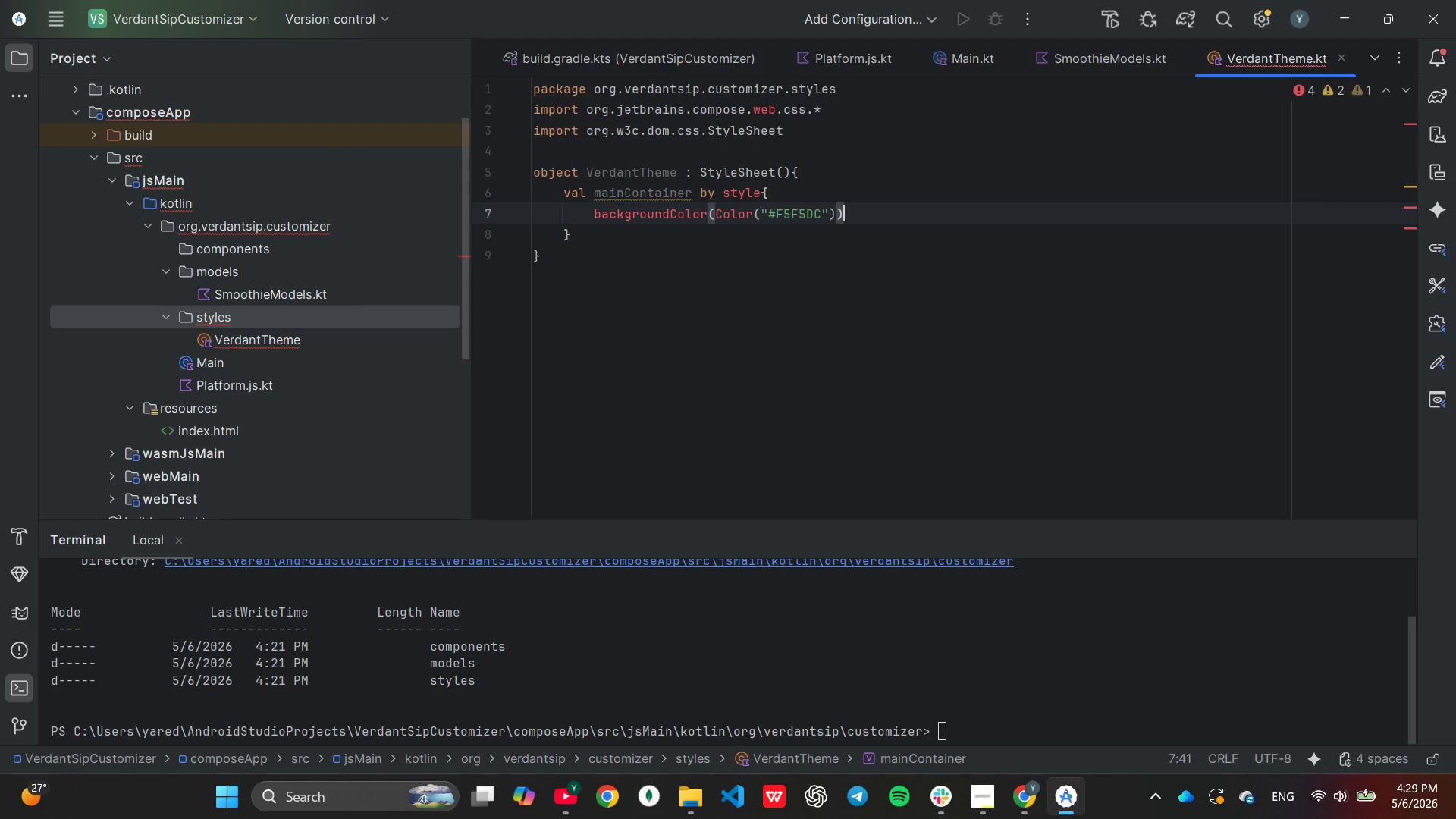 
key(ArrowRight)
 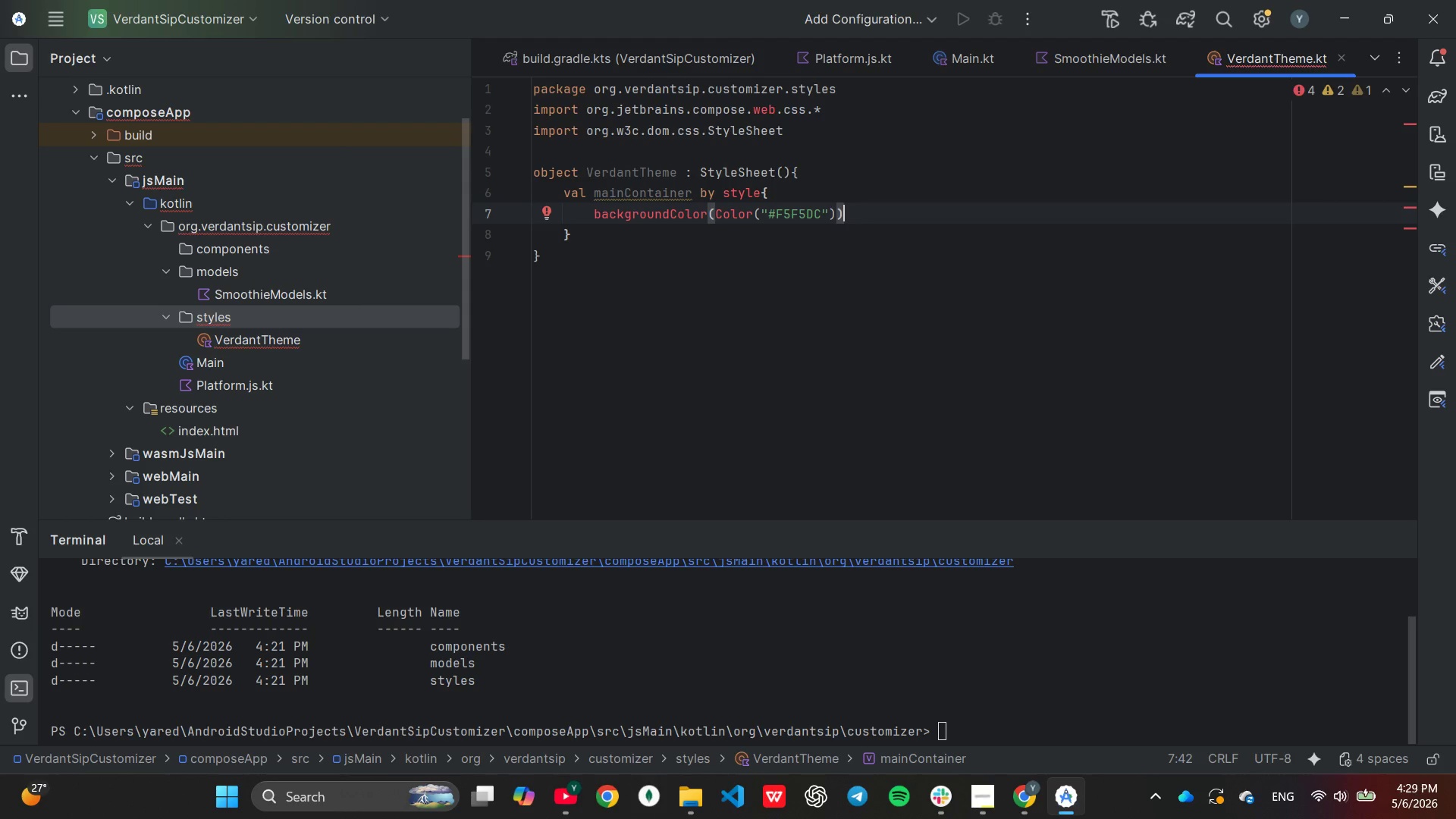 
key(Enter)
 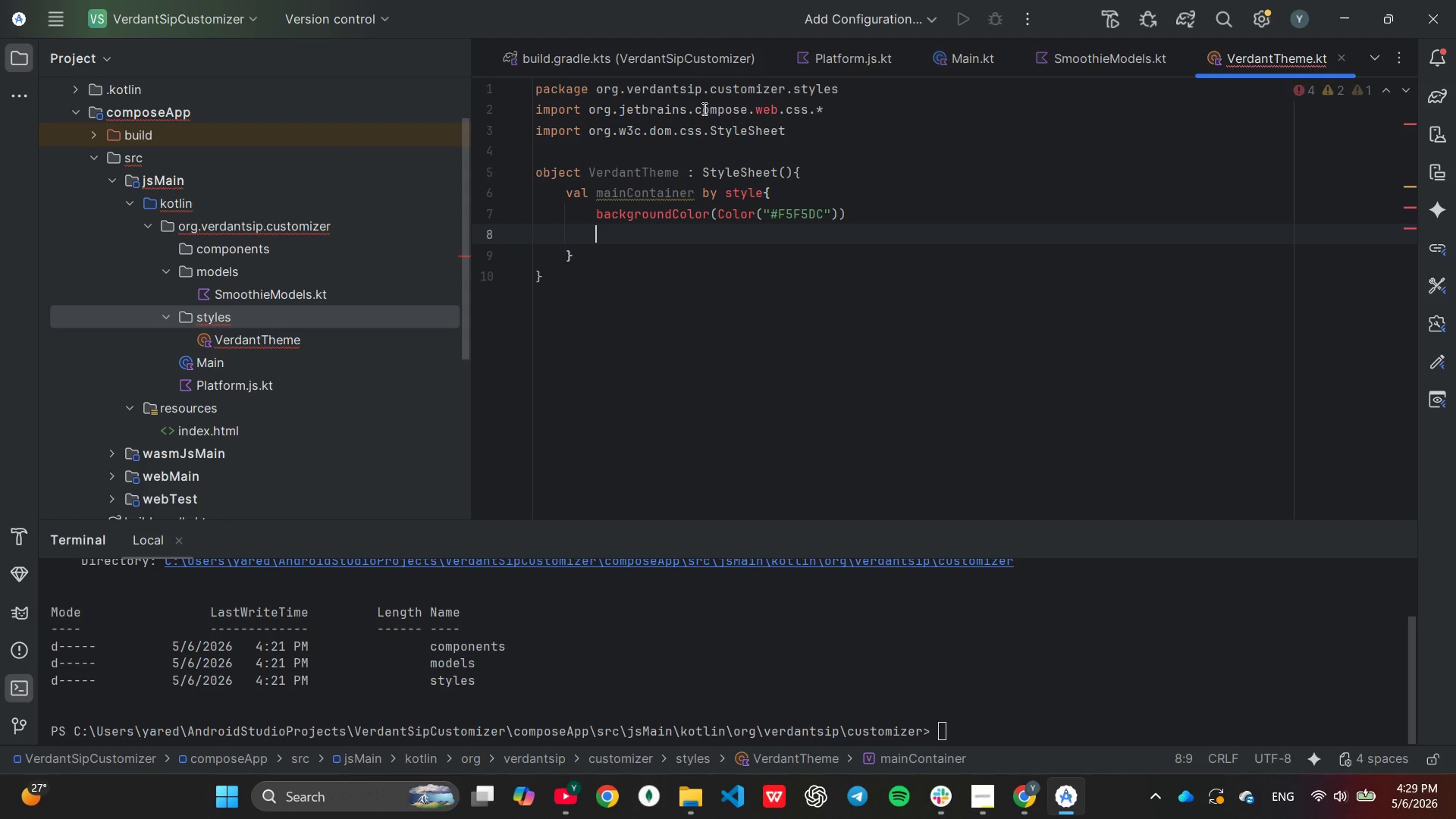 
type(fontFam)
key(Tab)
 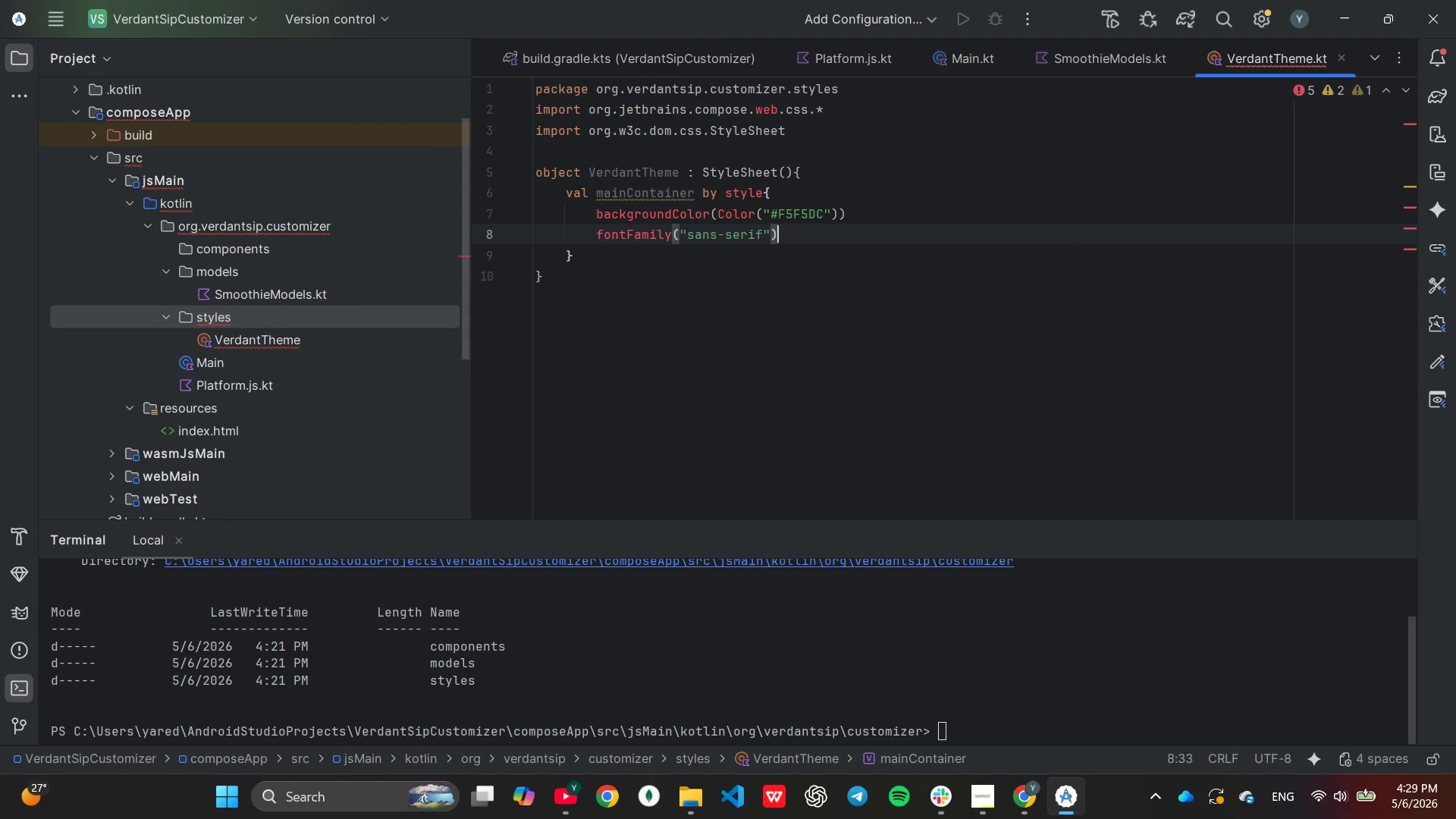 
key(Enter)
 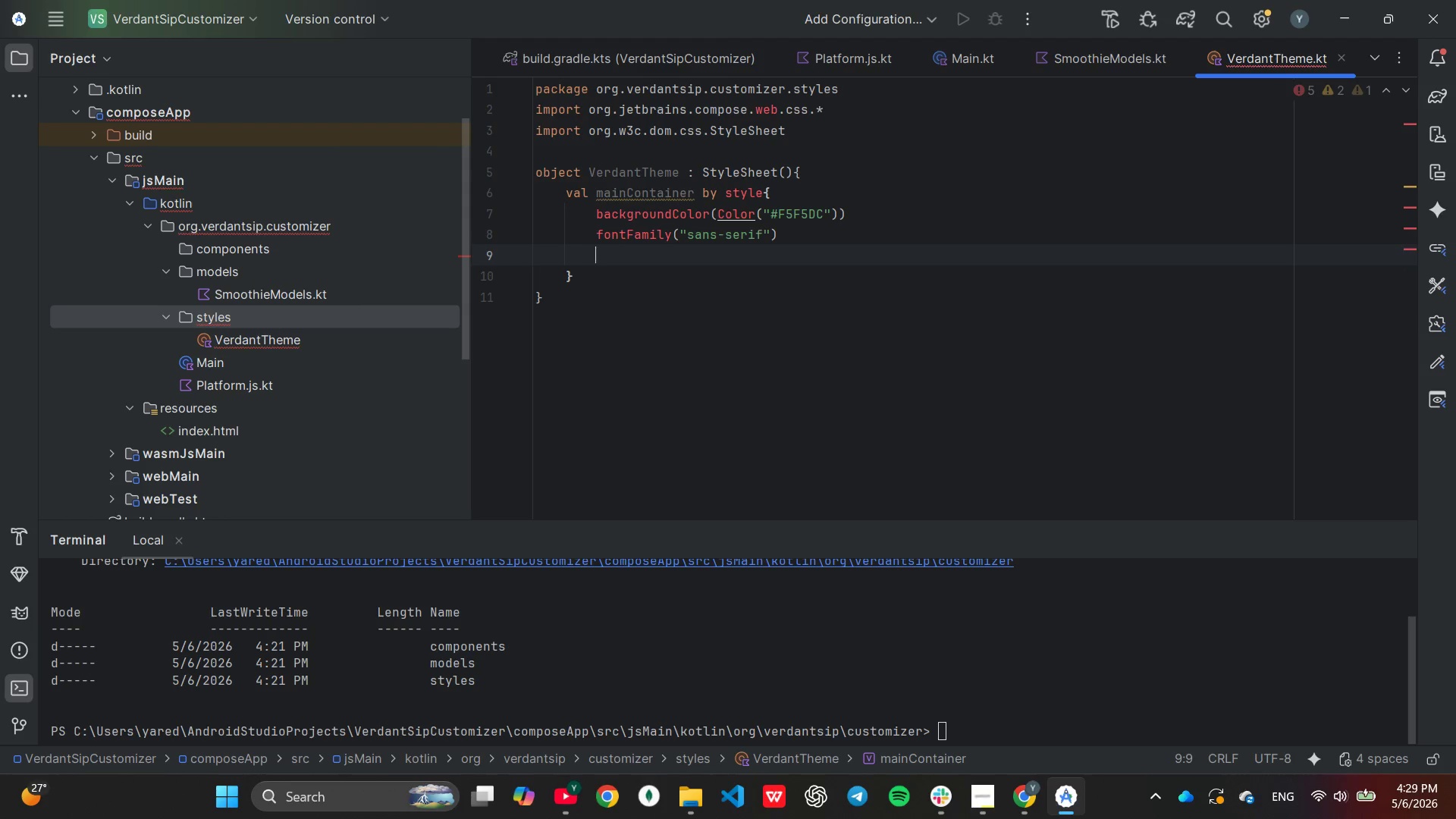 
type(padding(40.px)
 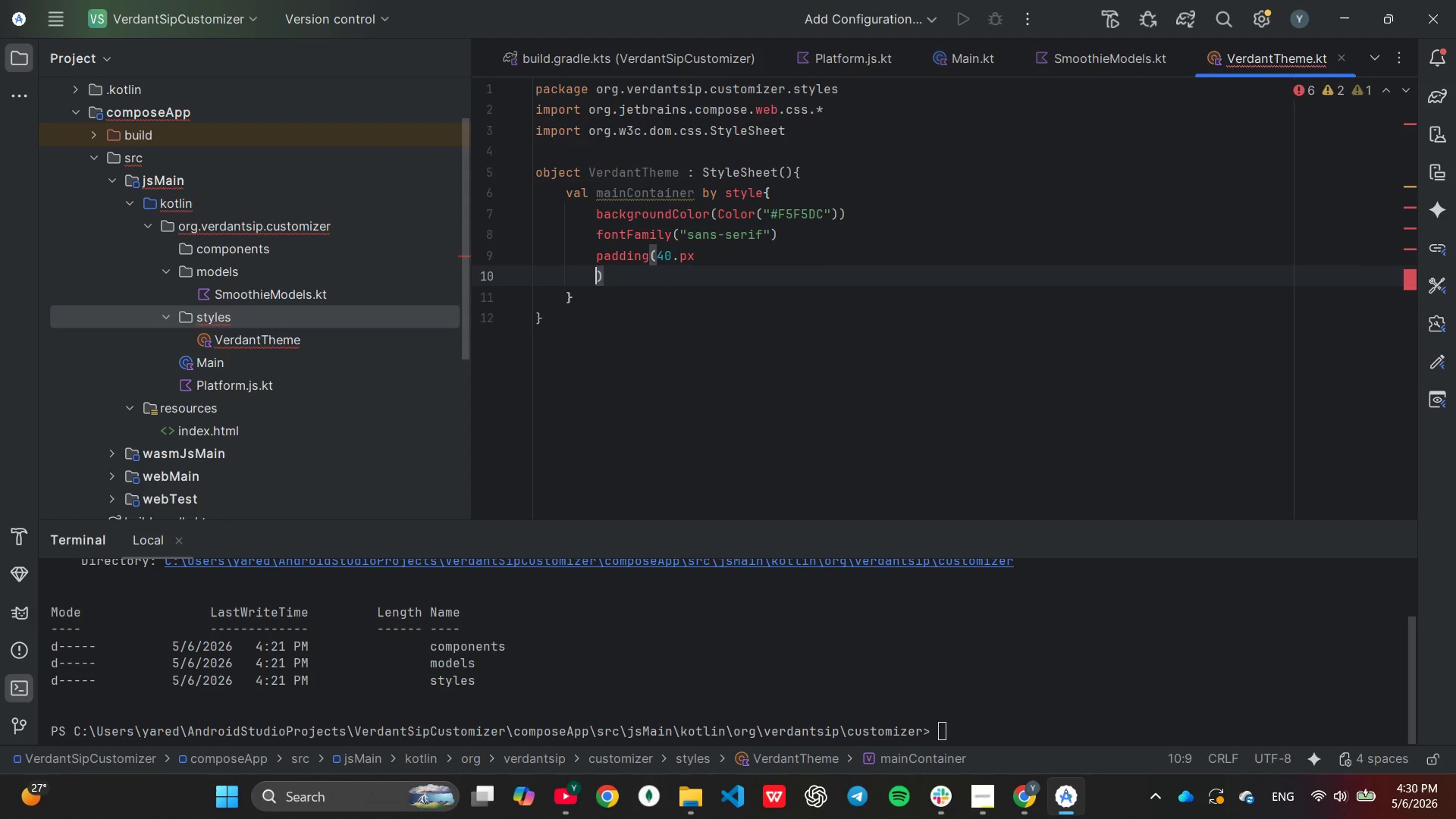 
 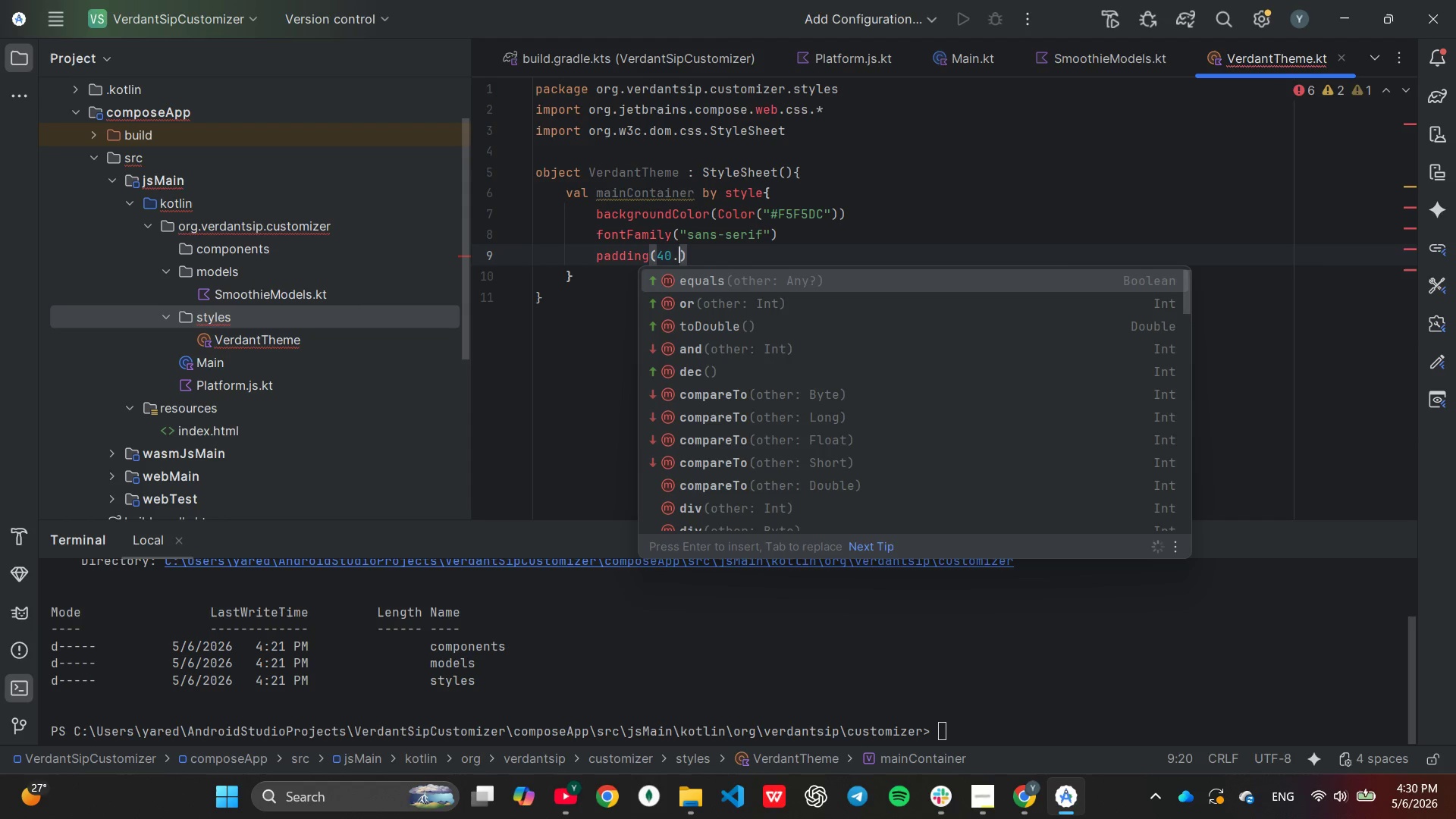 
key(Enter)
 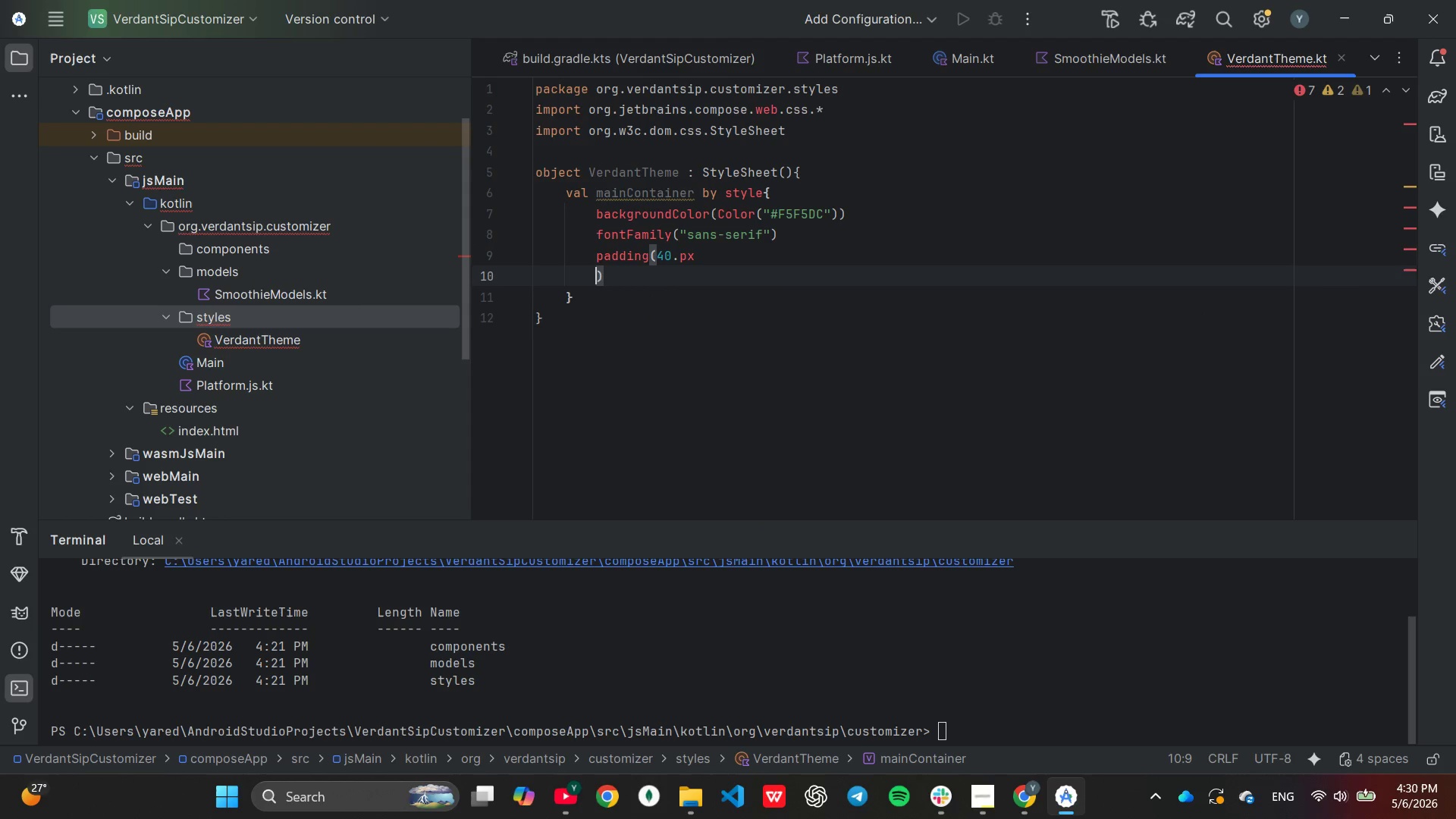 
key(Control+Z)
 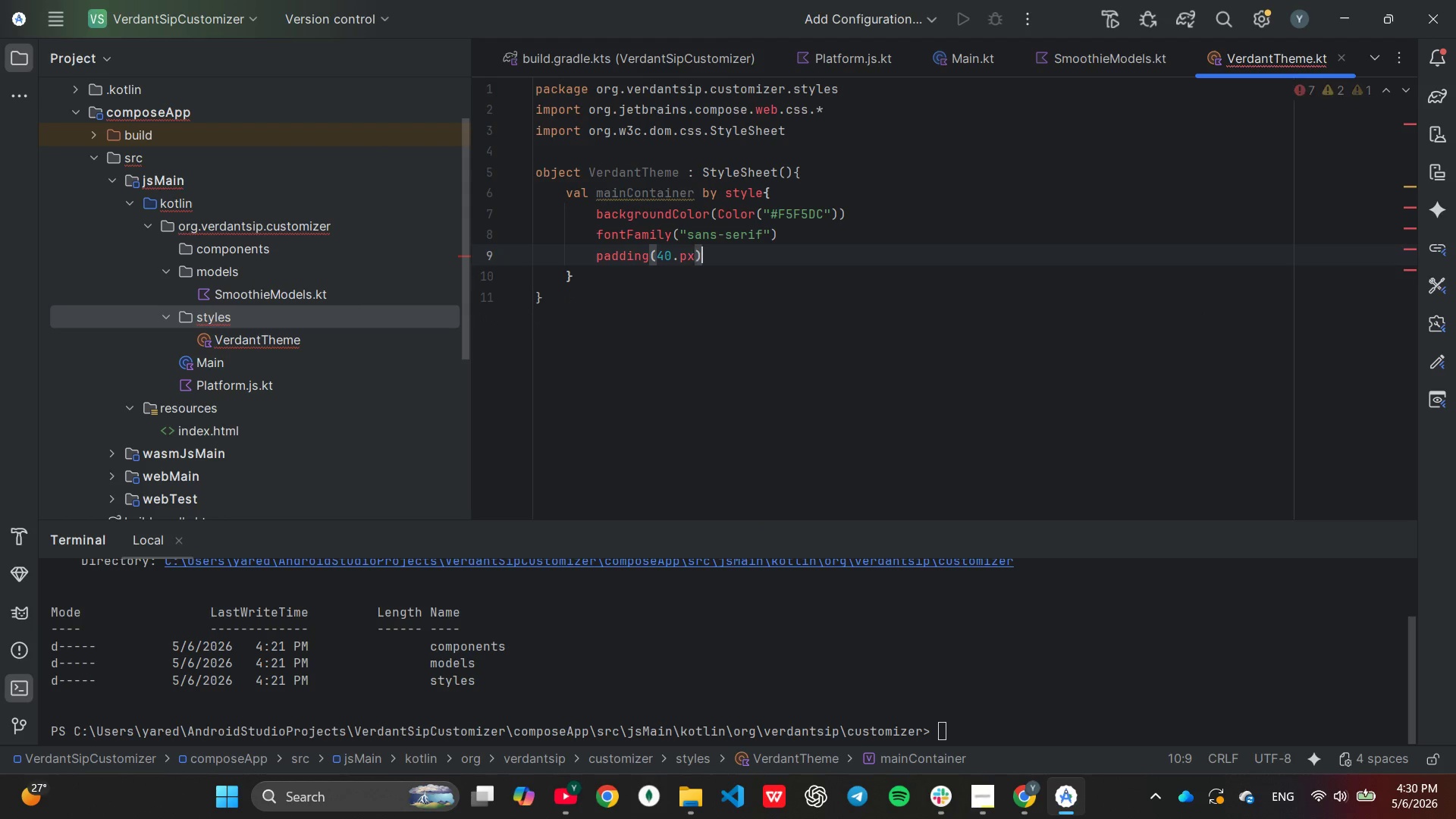 
key(ArrowRight)
 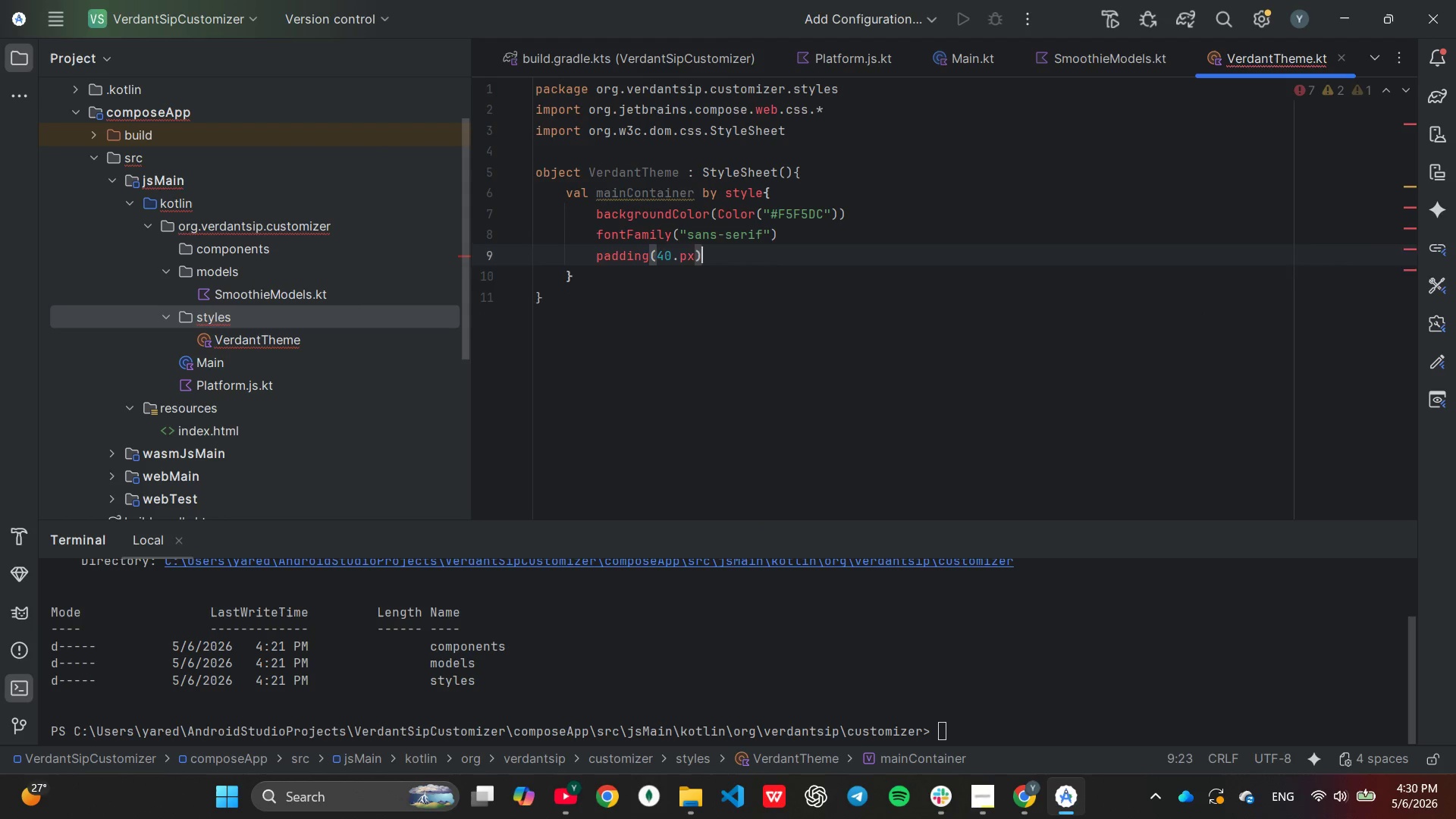 
key(Enter)
 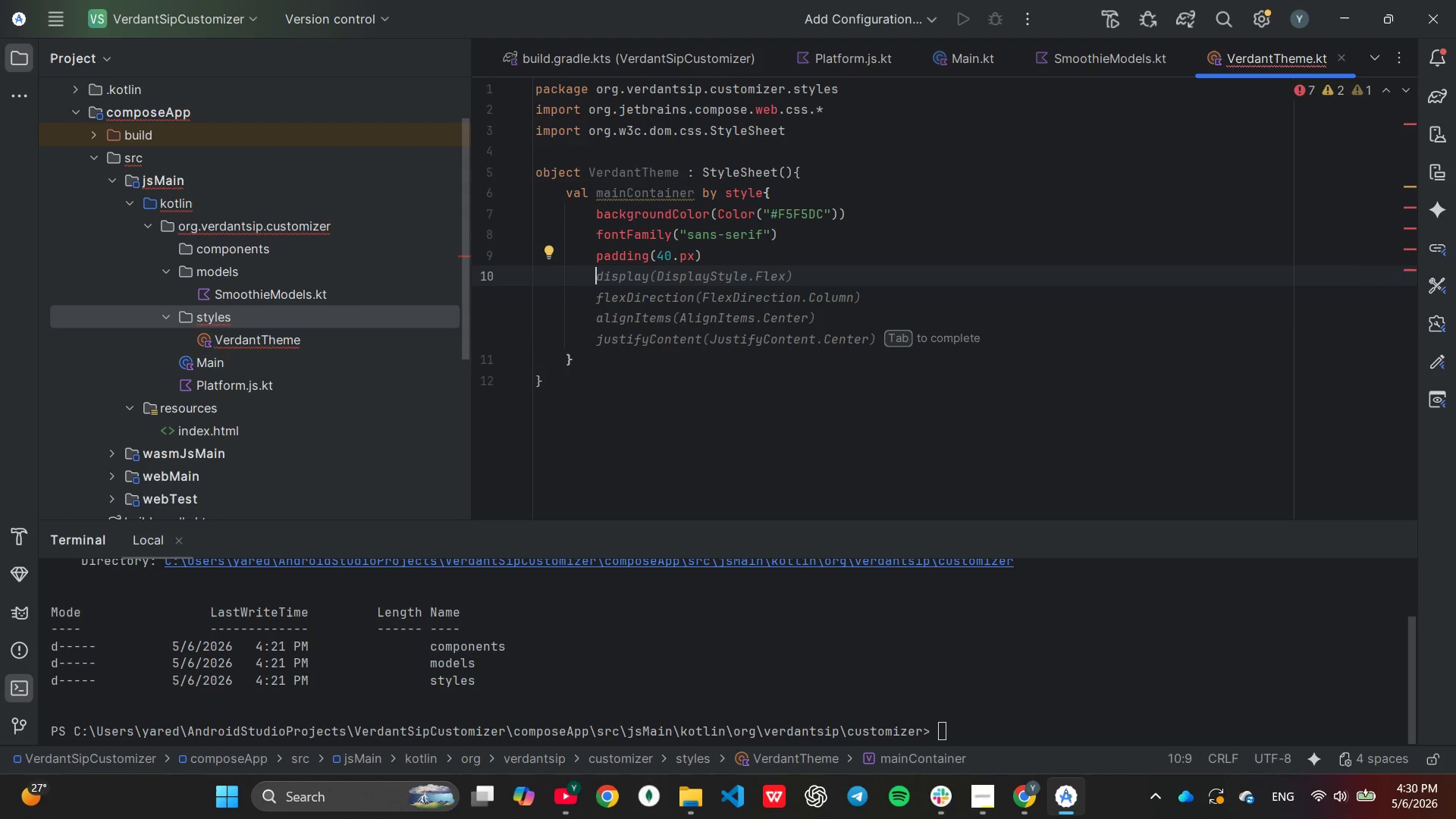 
type(minHeight(100.vh)
 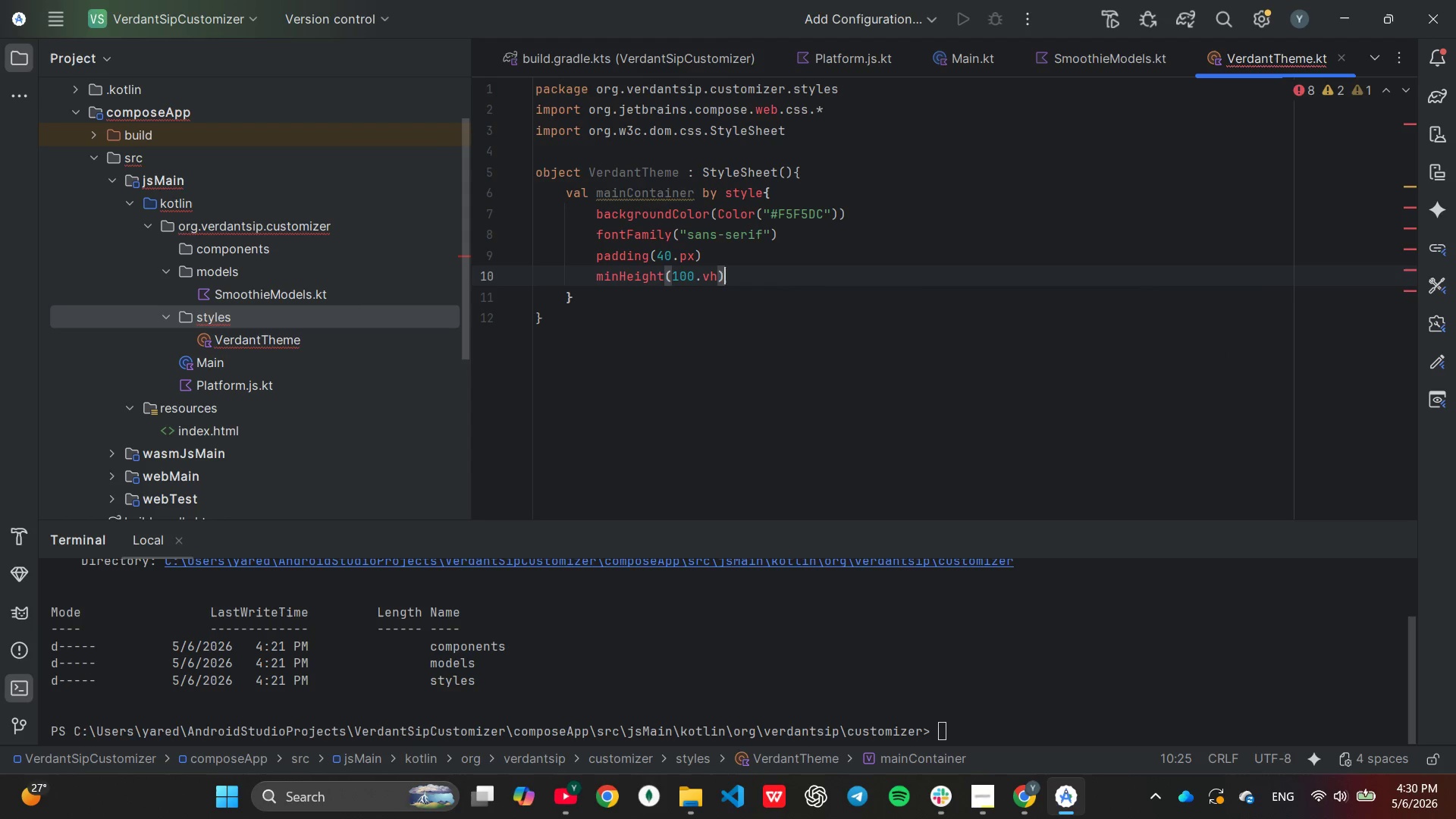 
 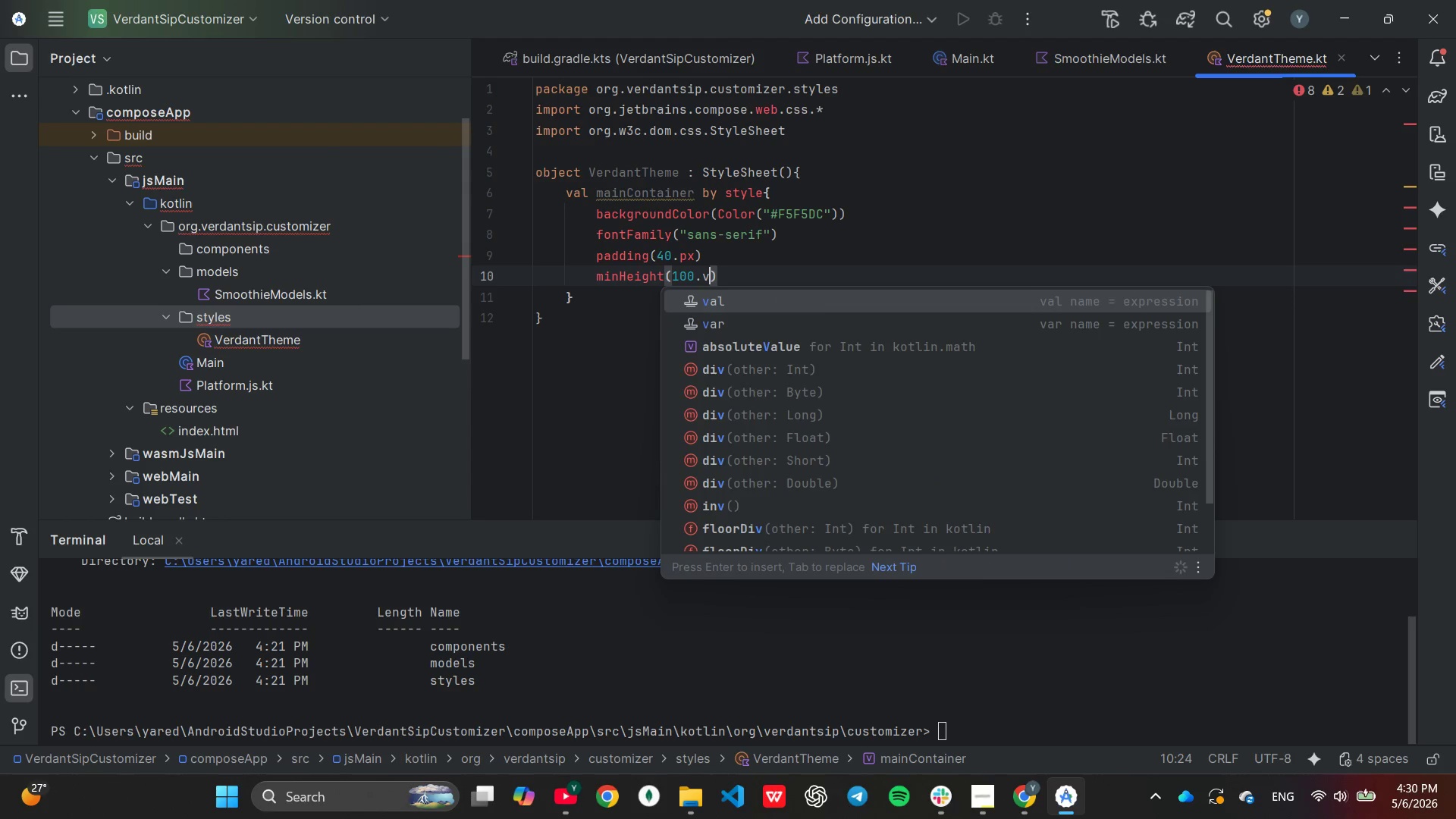 
key(ArrowRight)
 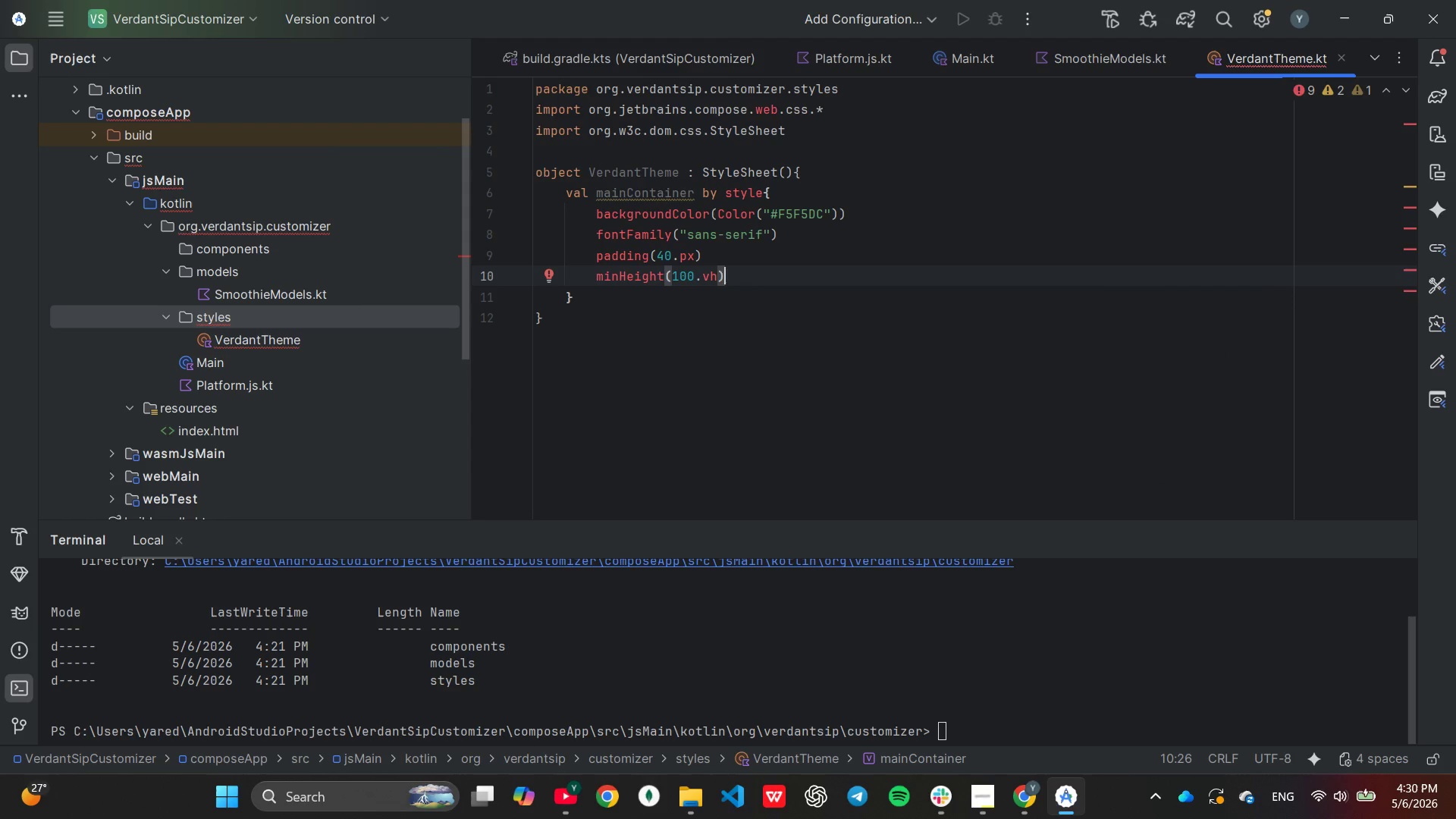 
key(ArrowDown)
 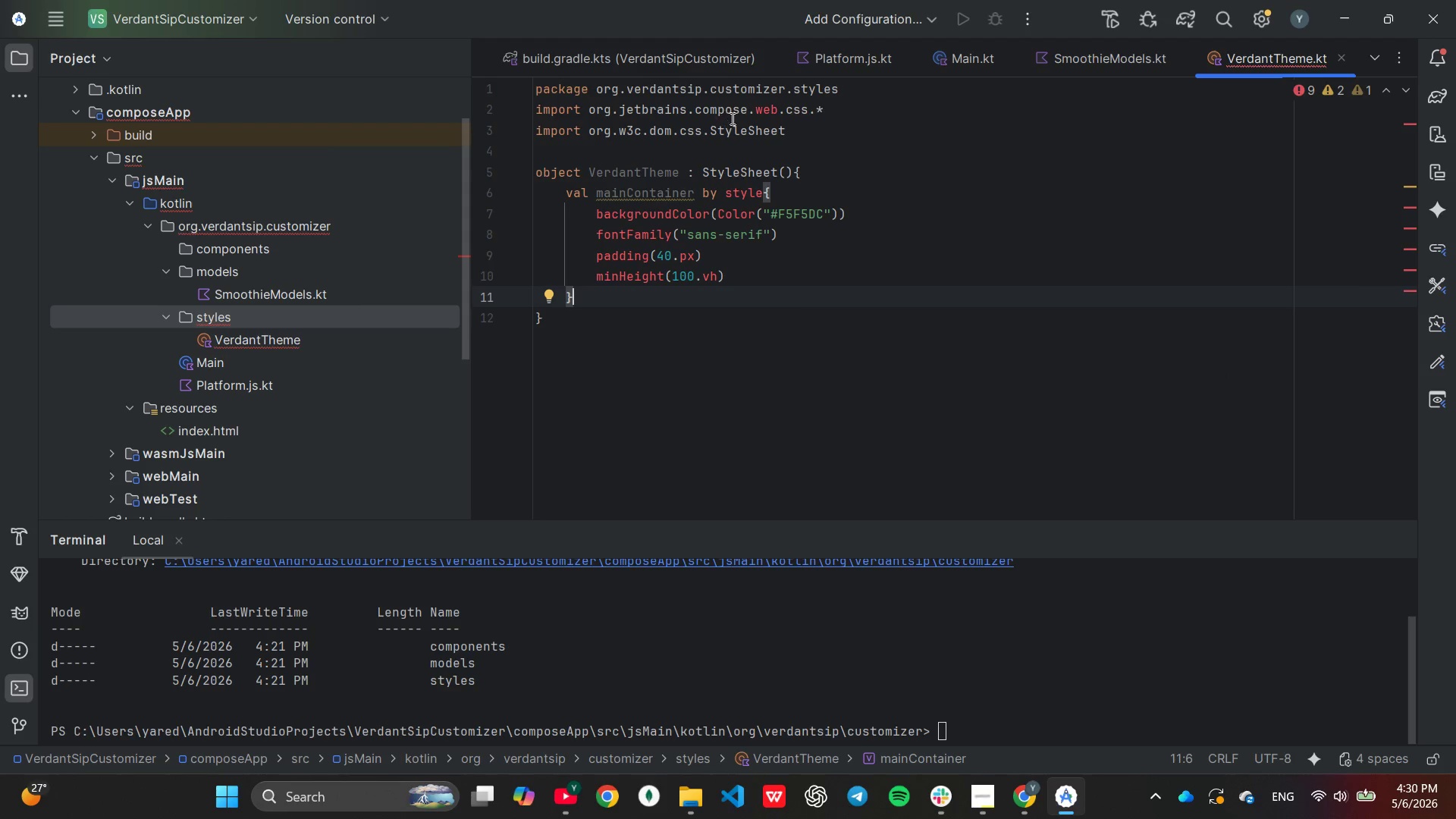 
left_click_drag(start_coordinate=[733, 119], to_coordinate=[755, 158])
 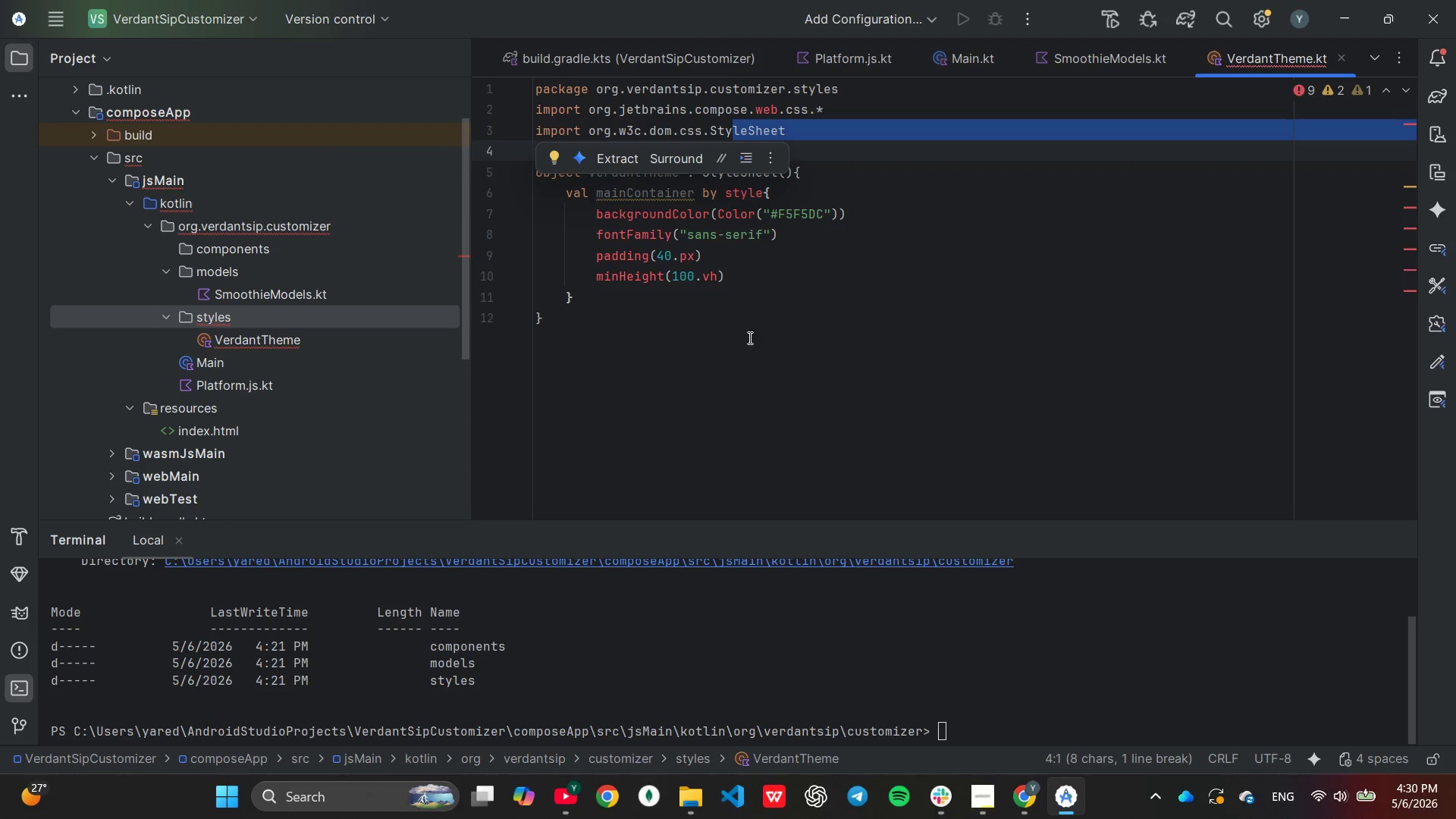 
left_click([748, 303])
 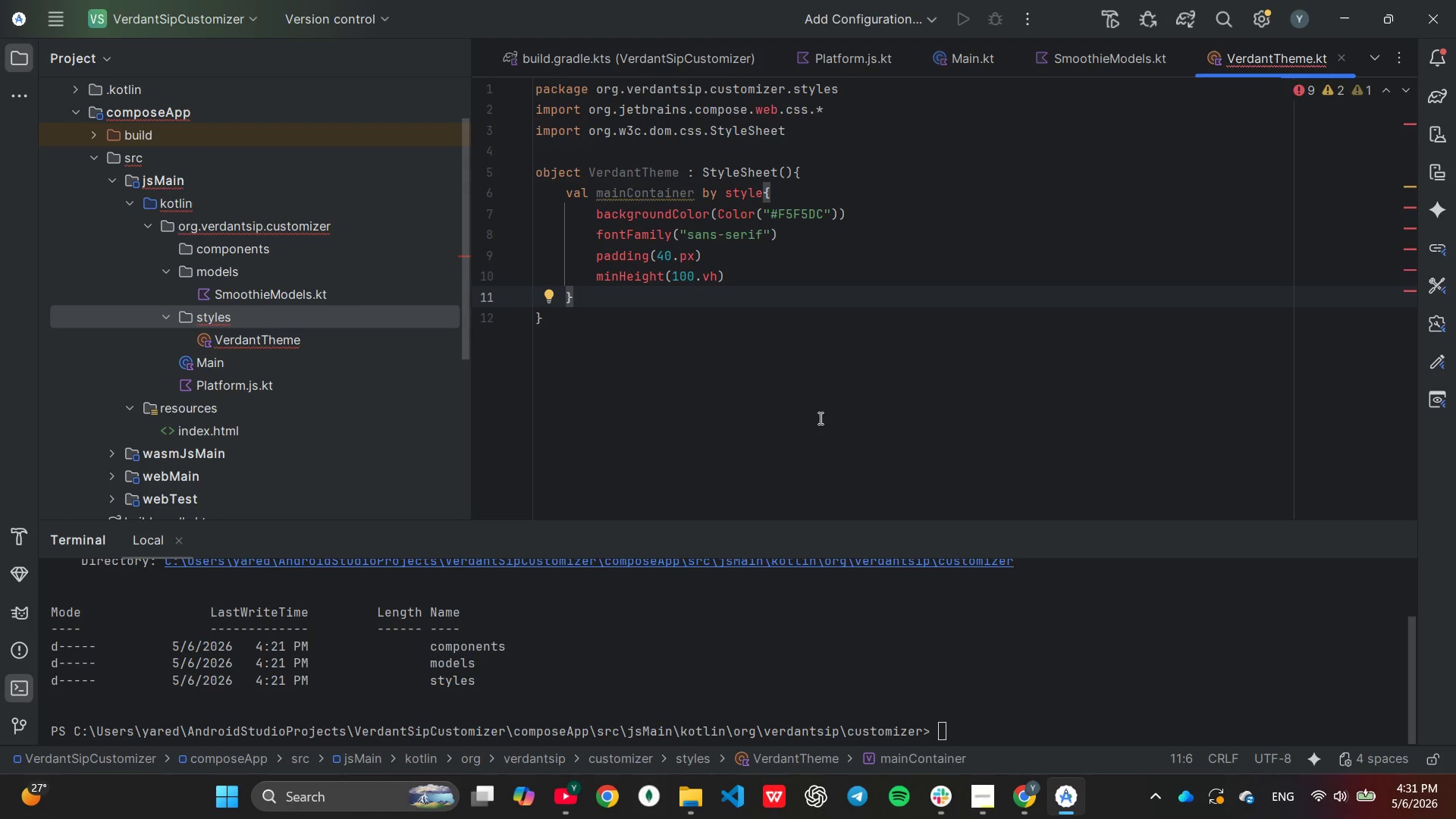 
wait(98.17)
 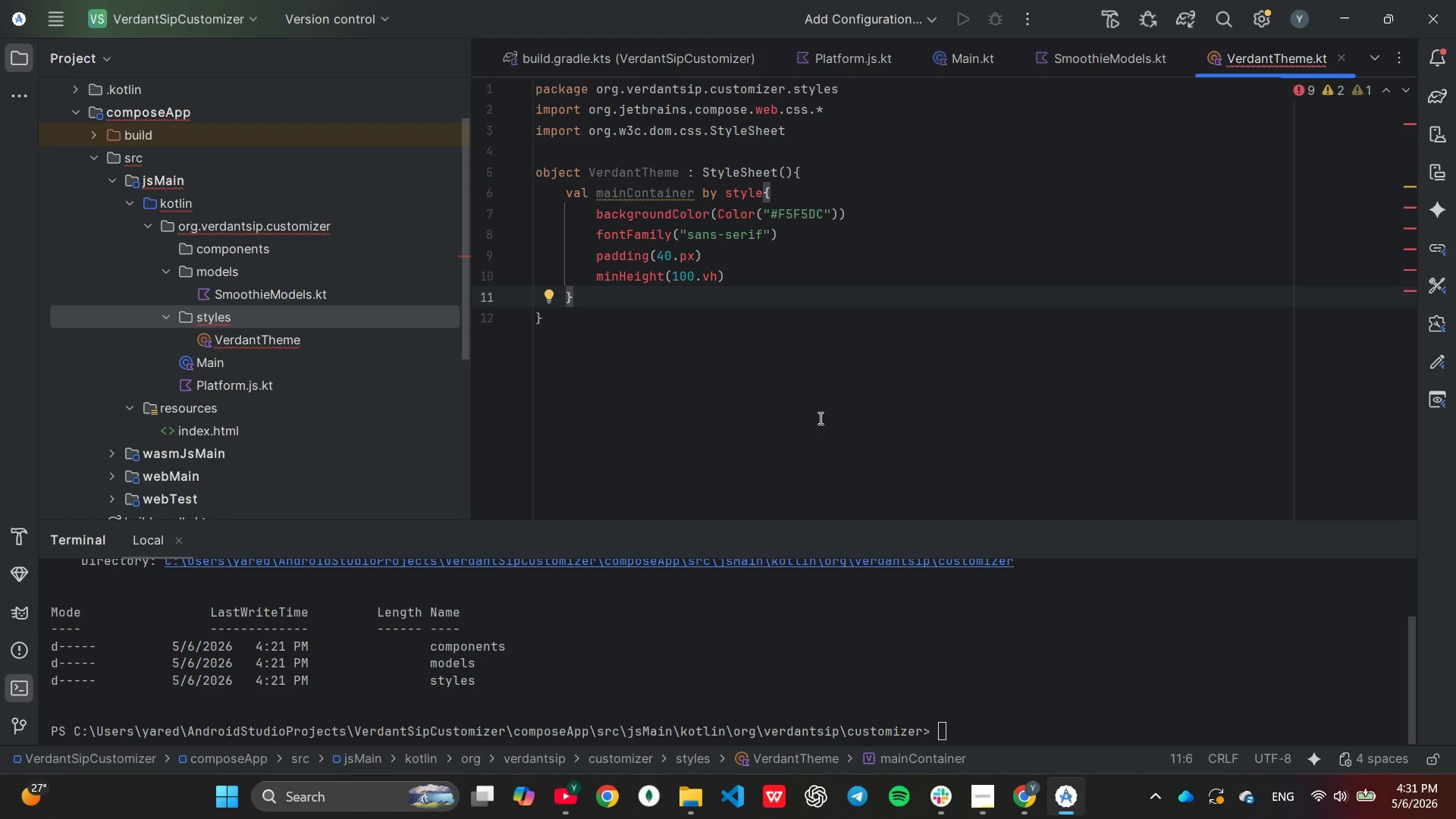 
key(Enter)
 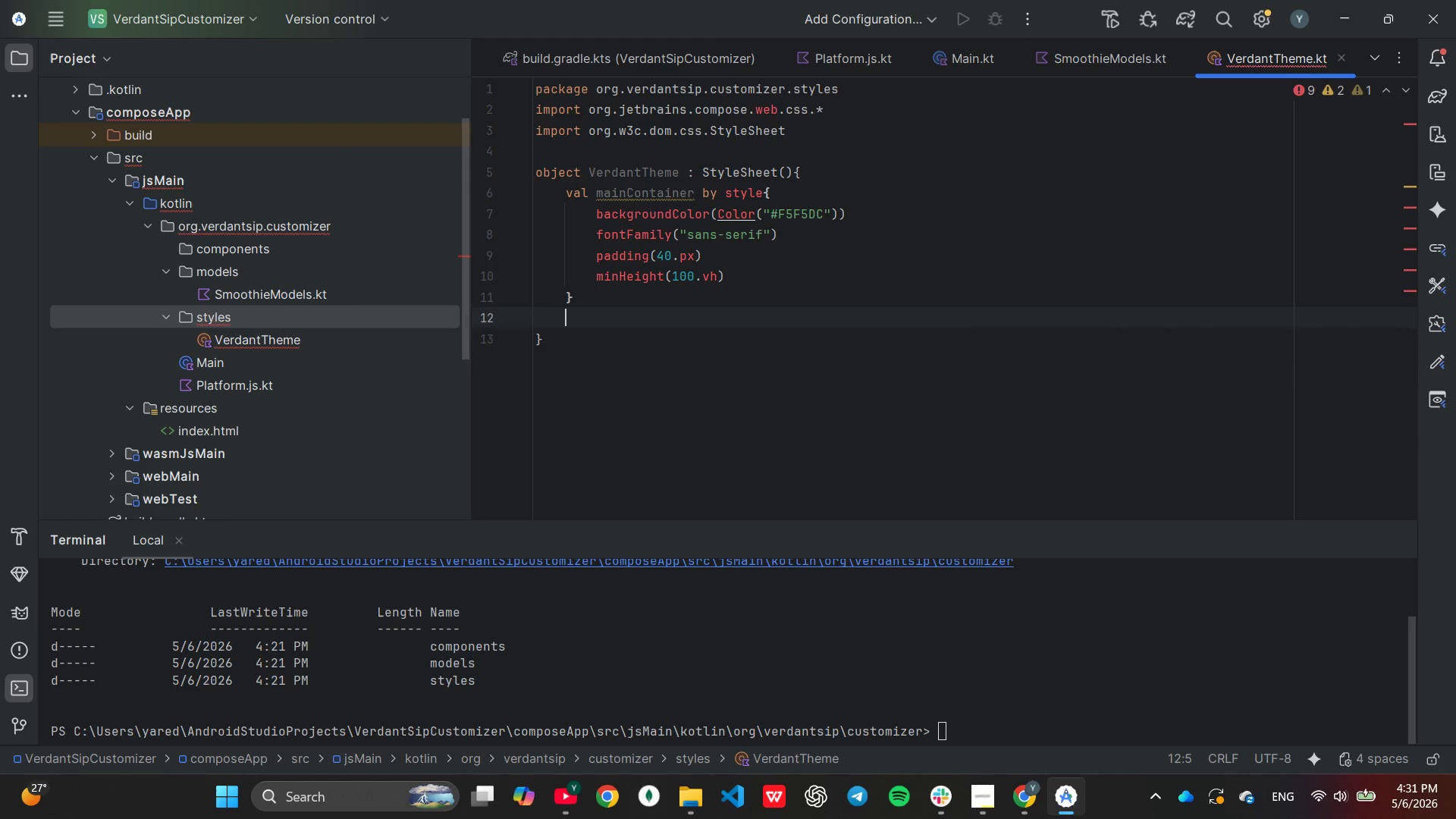 
key(Enter)
 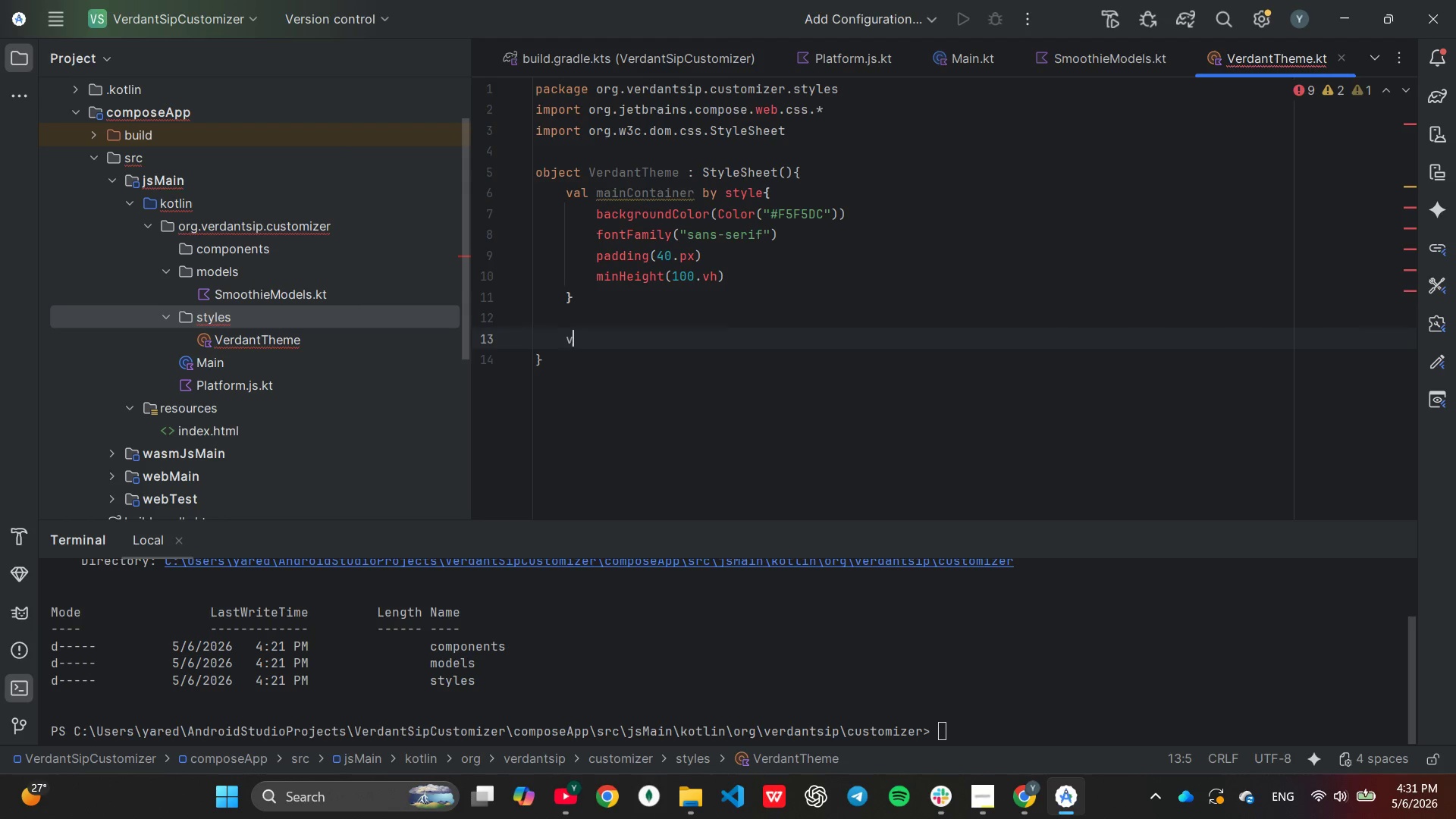 
type(val sectionheader by style{)
 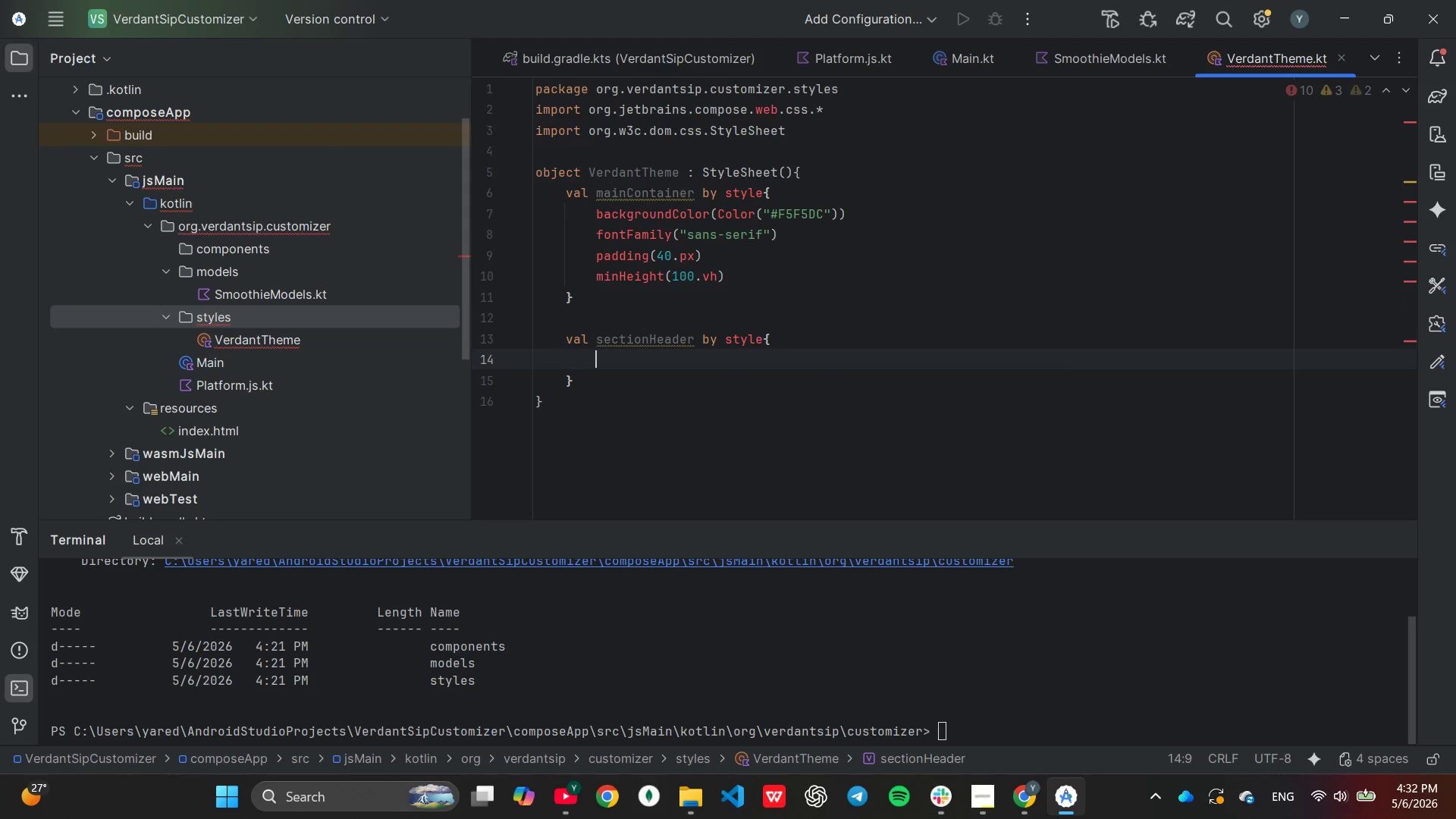 
 